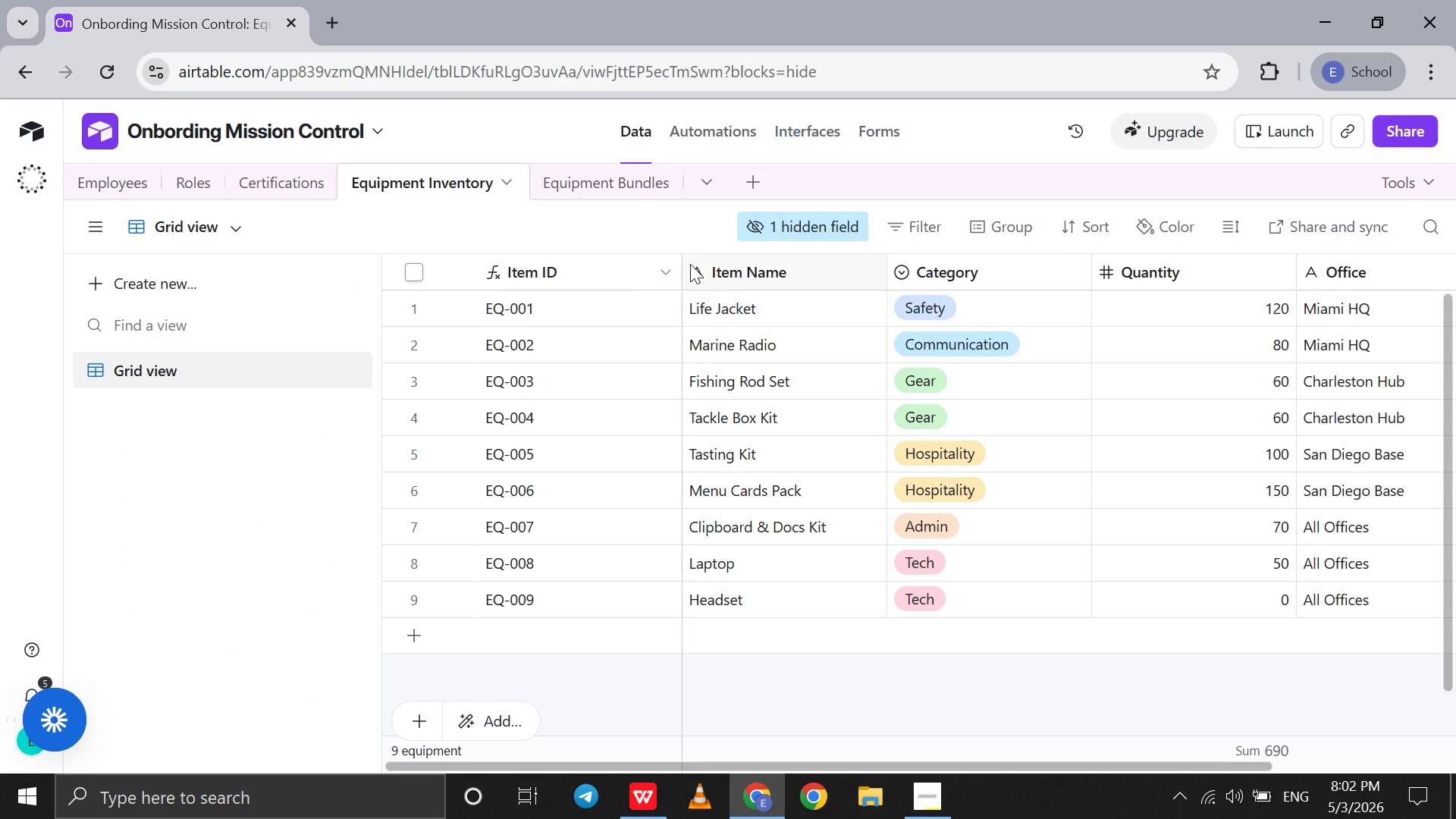 
left_click([723, 264])
 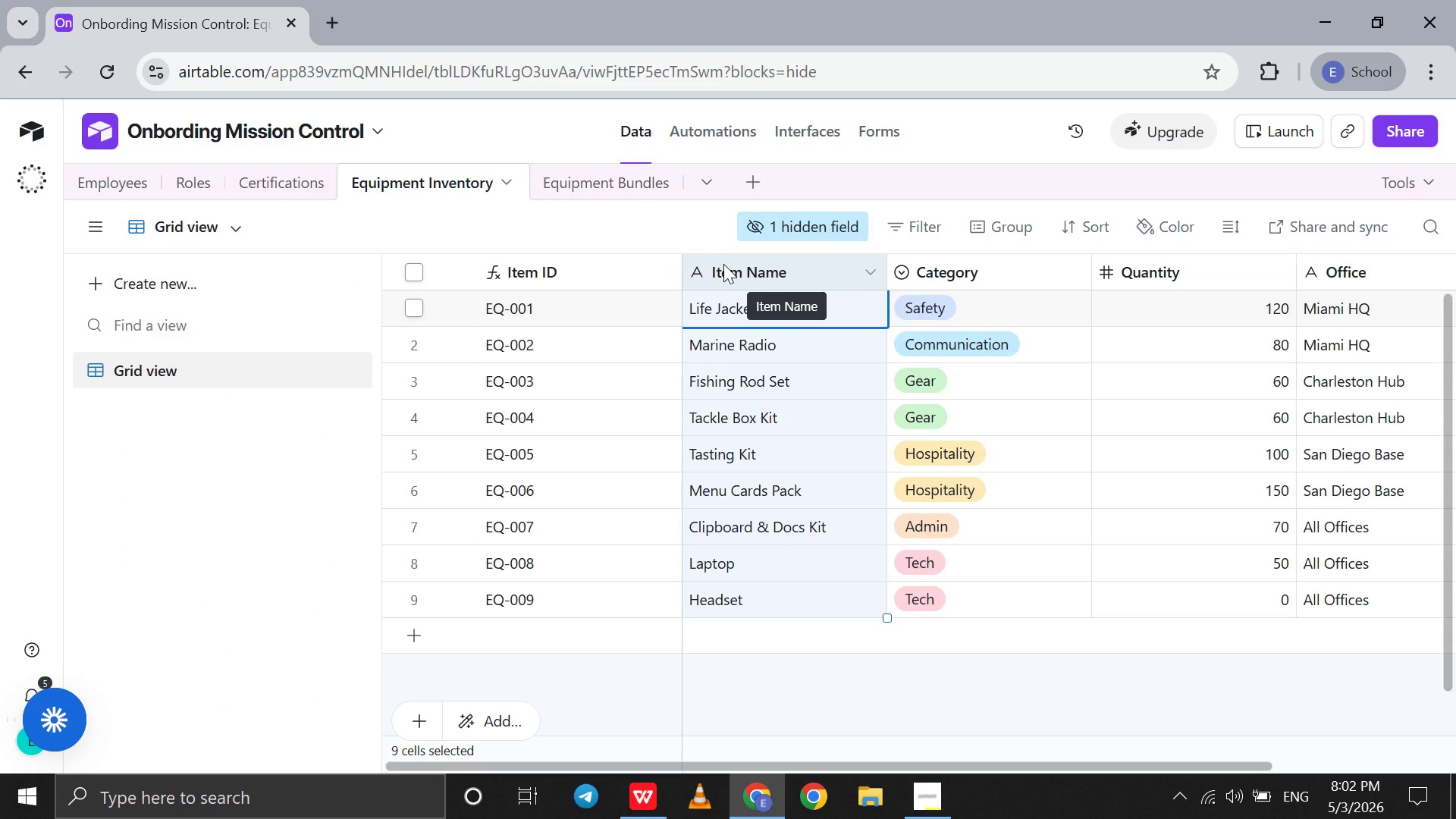 
key(Control+C)
 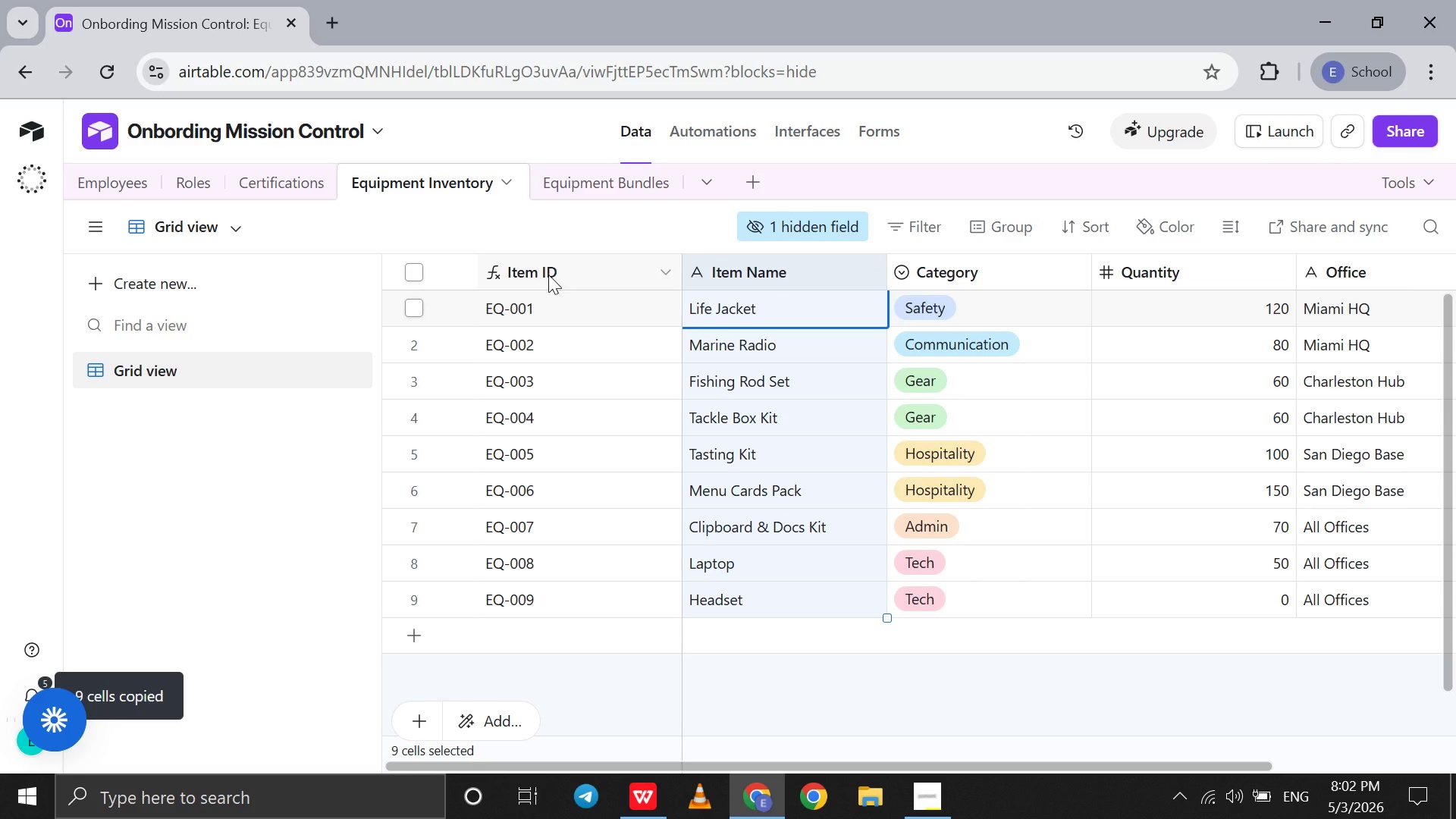 
left_click([548, 275])
 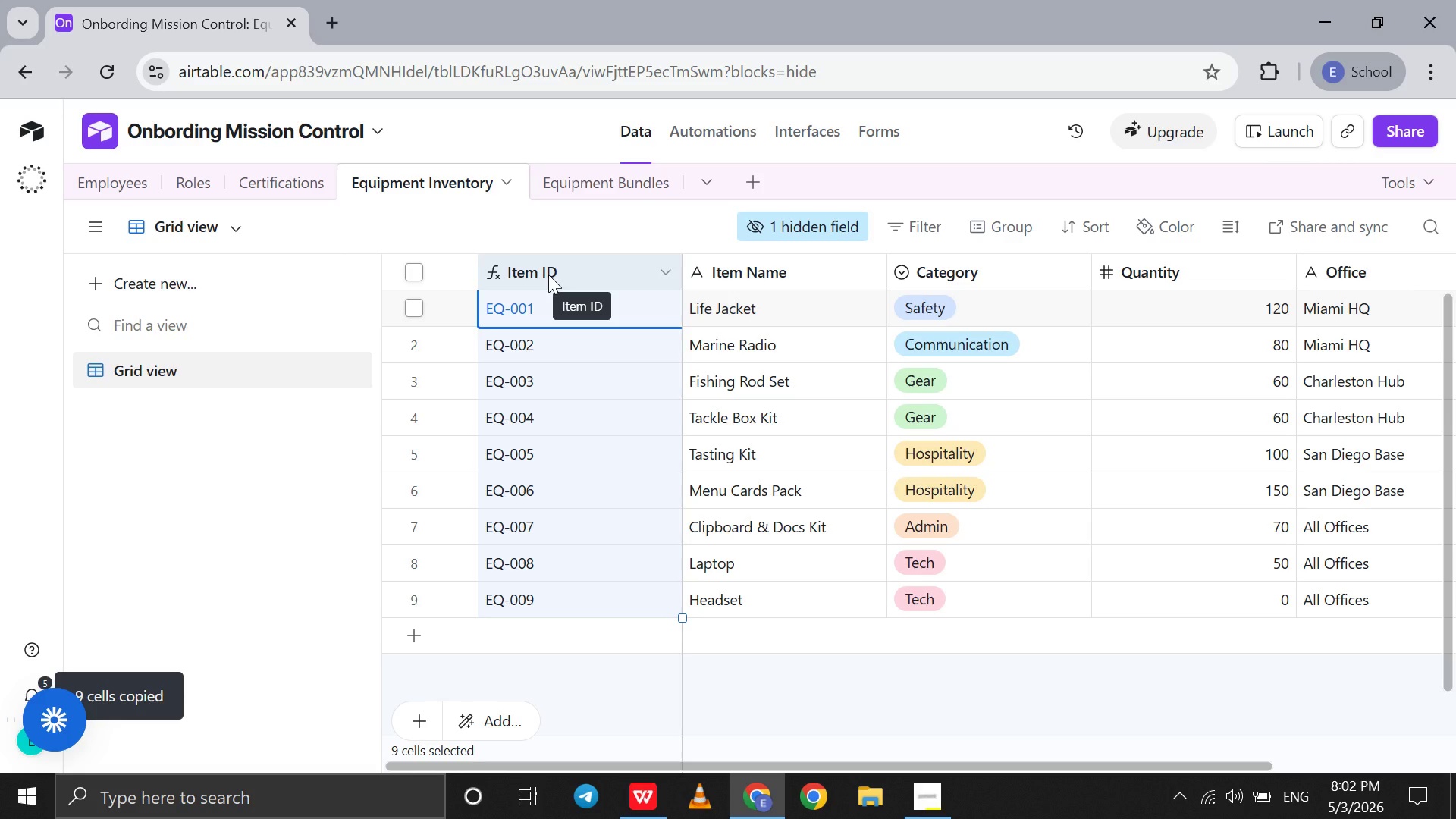 
left_click([548, 275])
 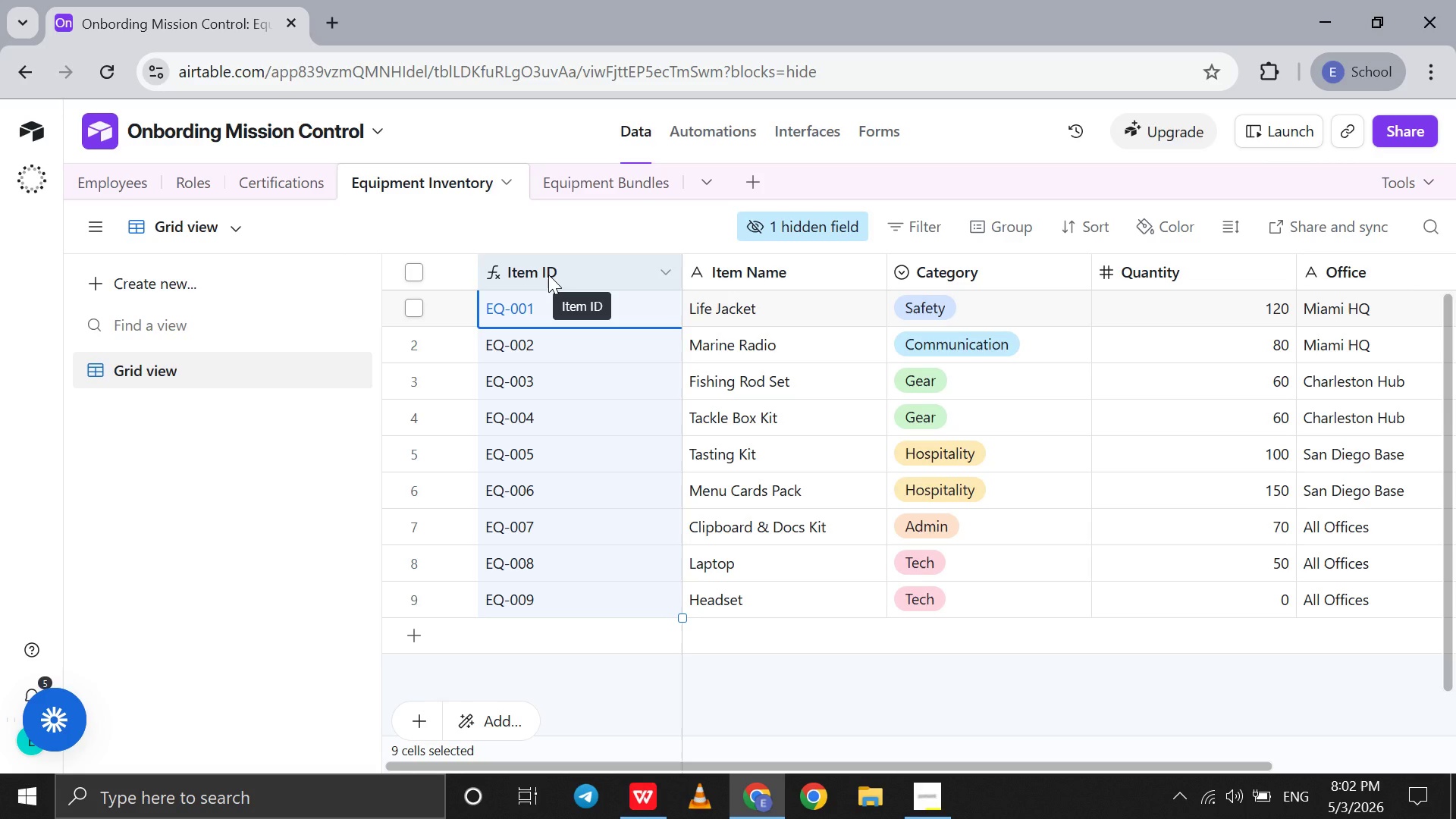 
key(Control+V)
 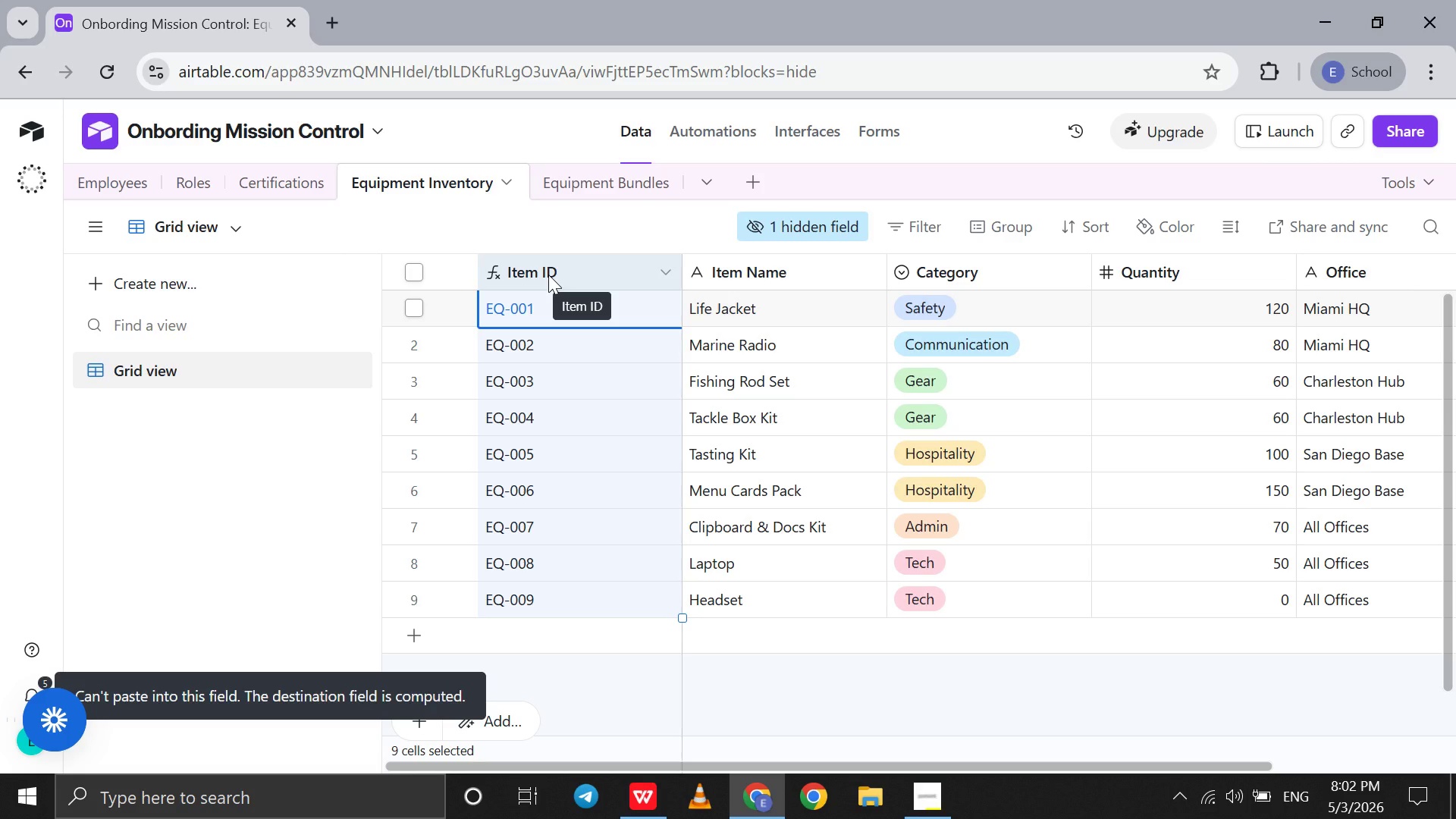 
double_click([548, 275])
 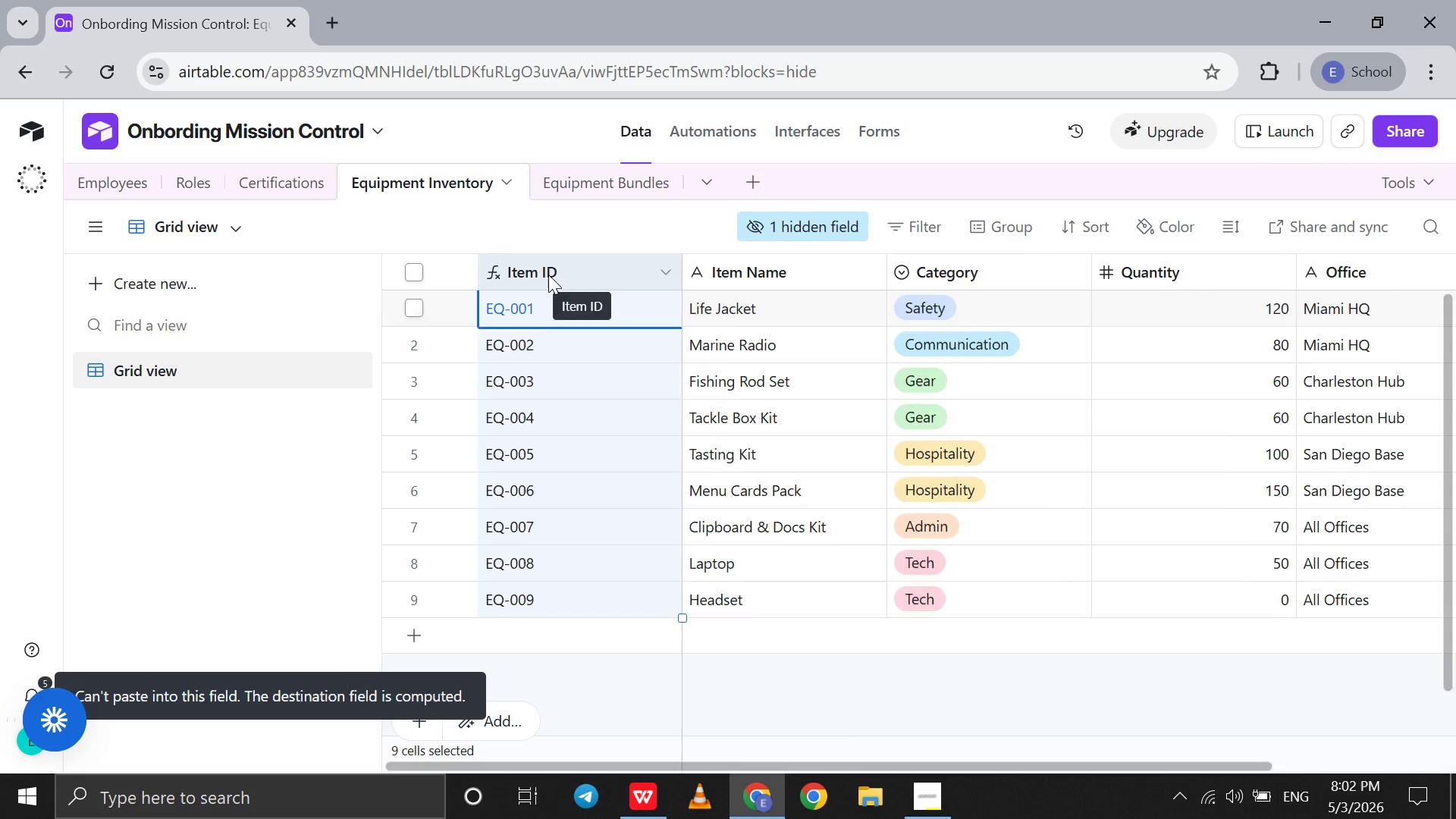 
triple_click([548, 275])
 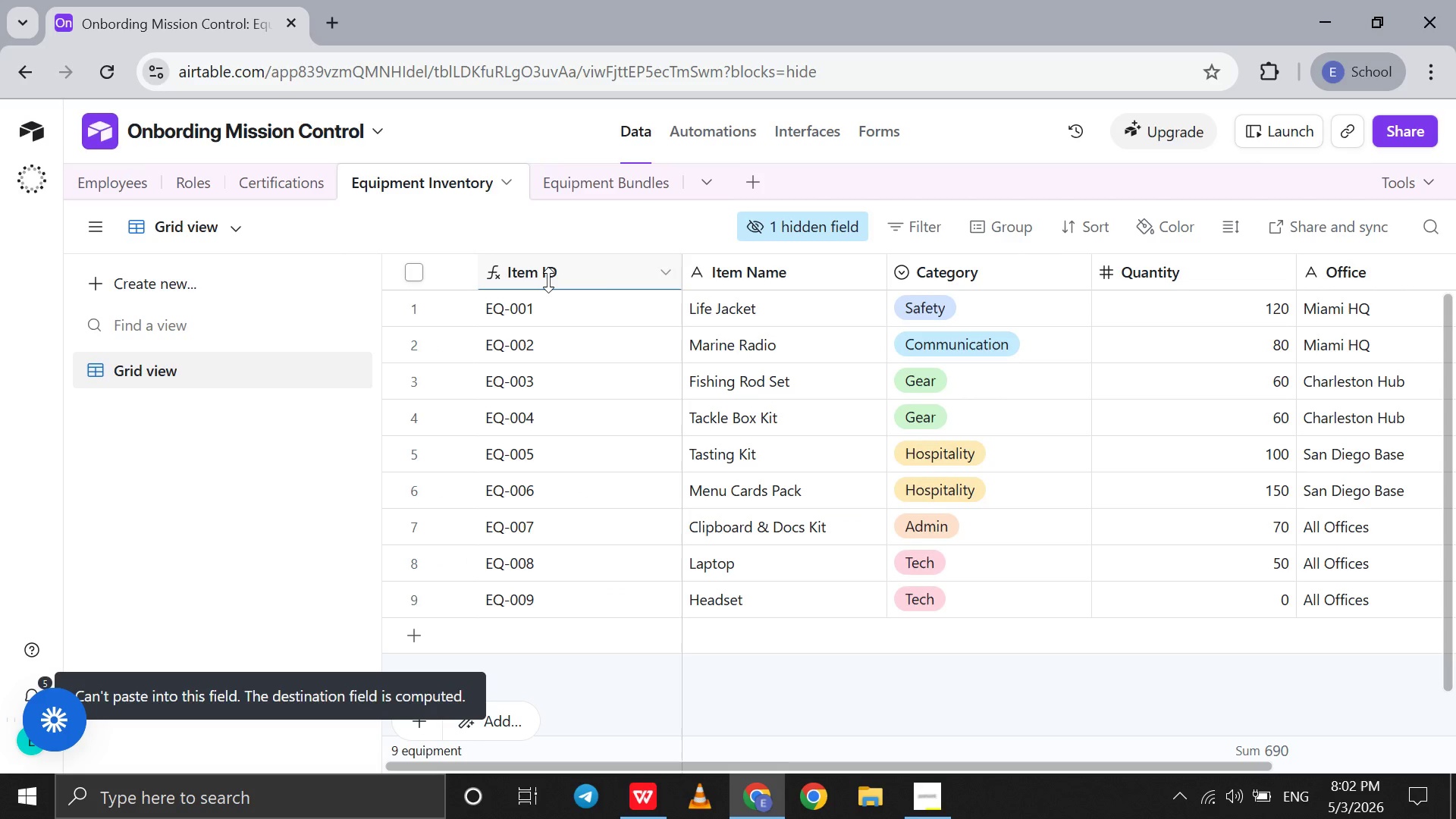 
left_click([548, 280])
 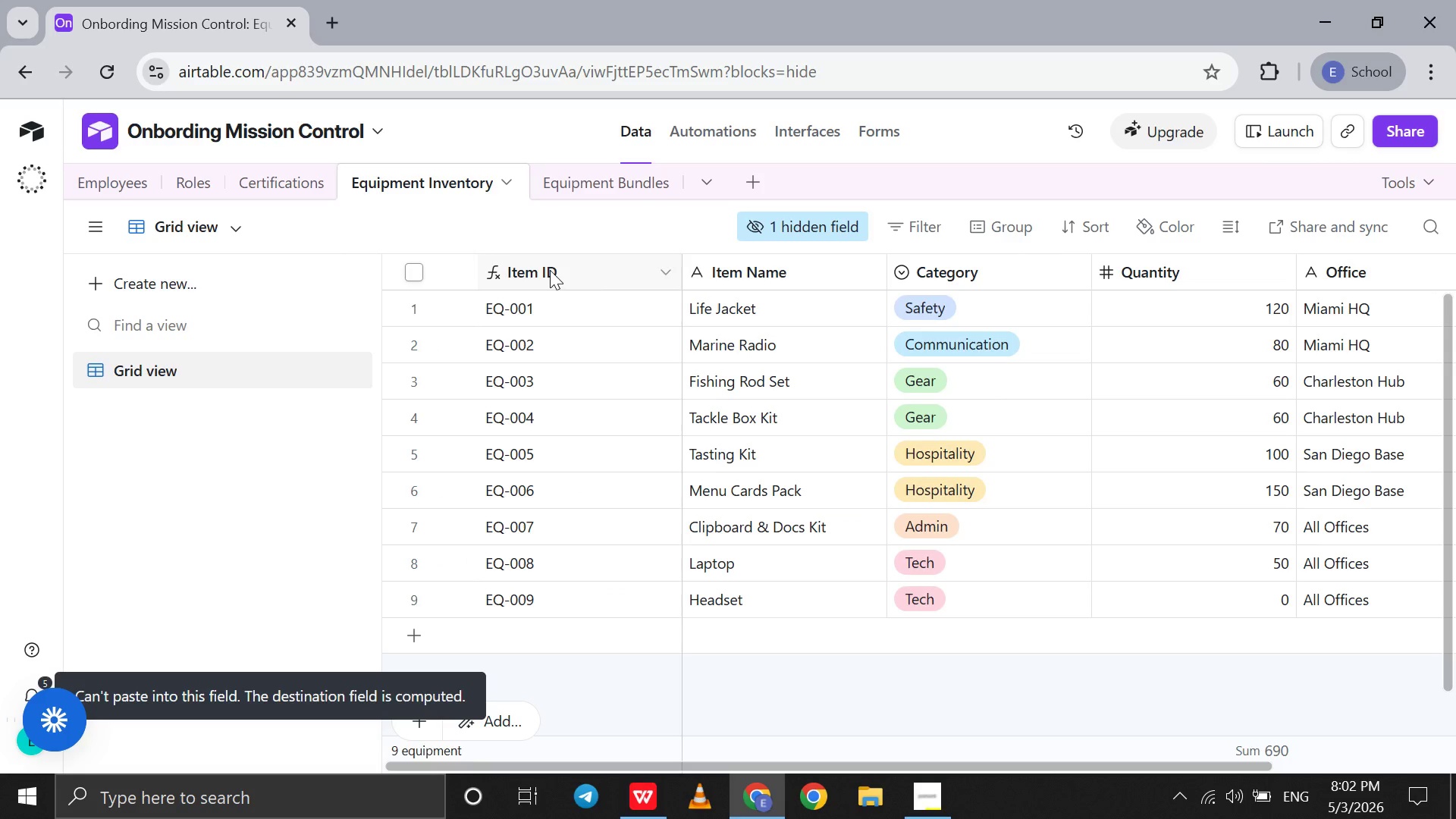 
double_click([550, 270])
 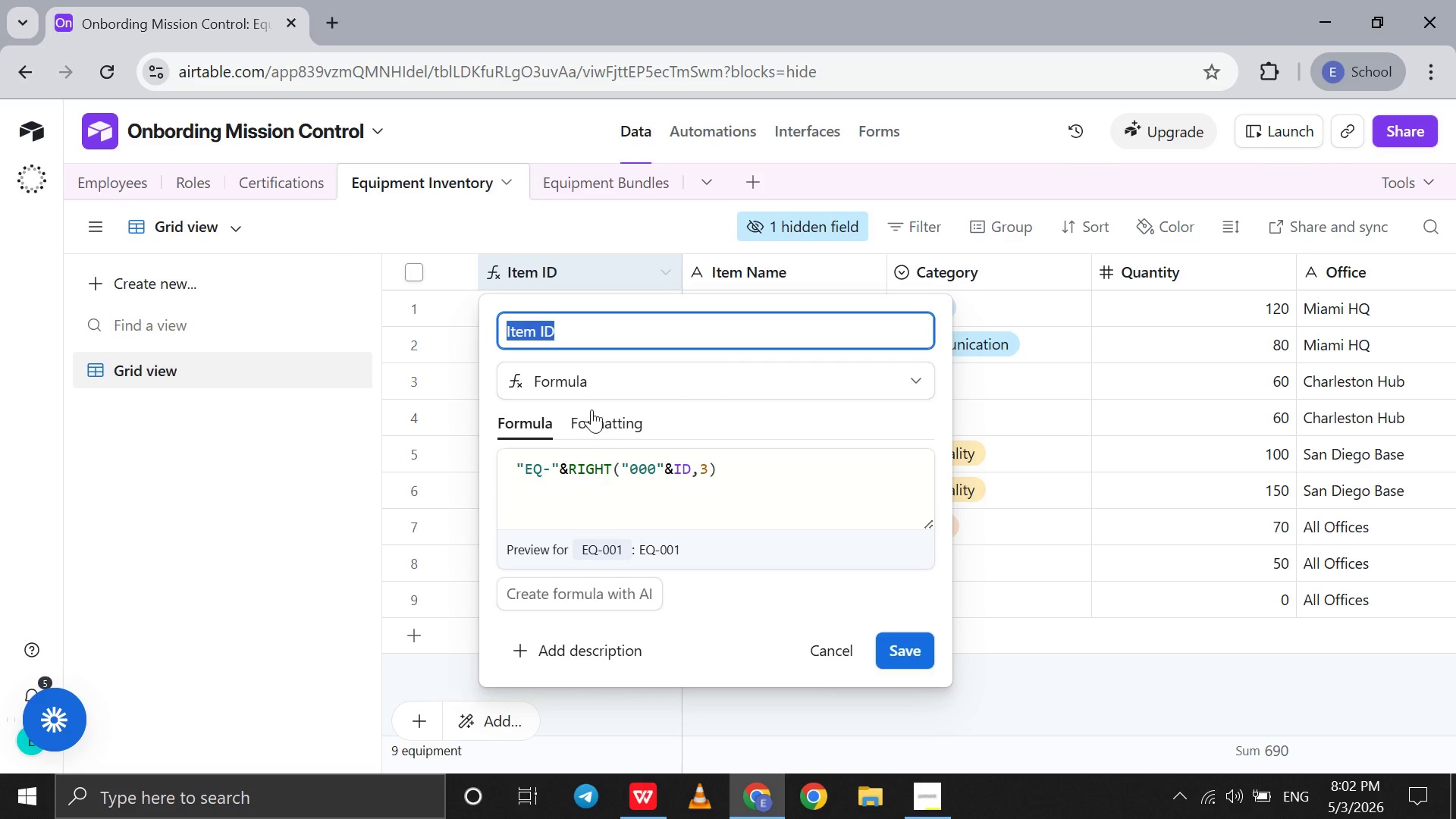 
left_click([578, 391])
 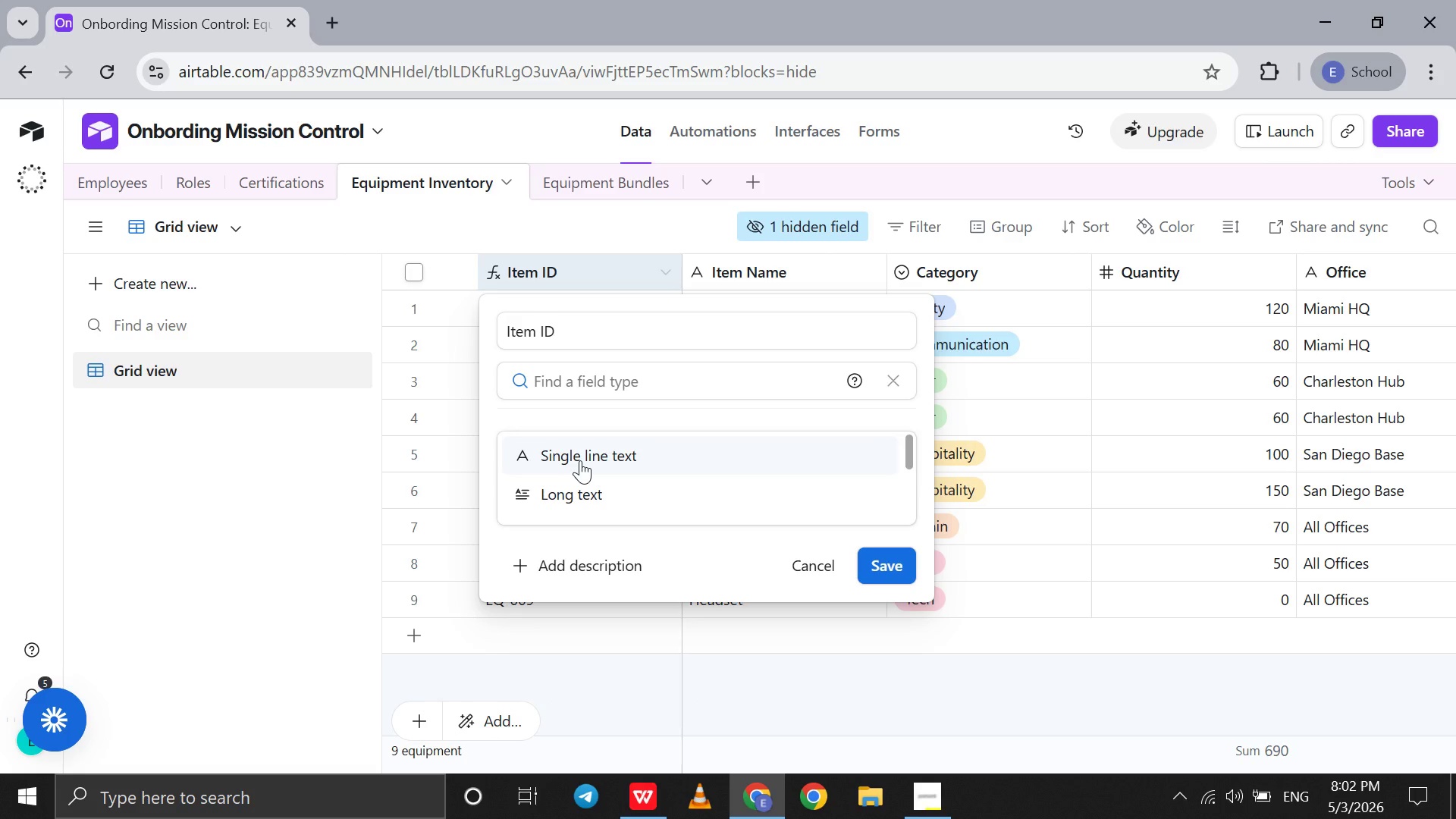 
left_click([580, 460])
 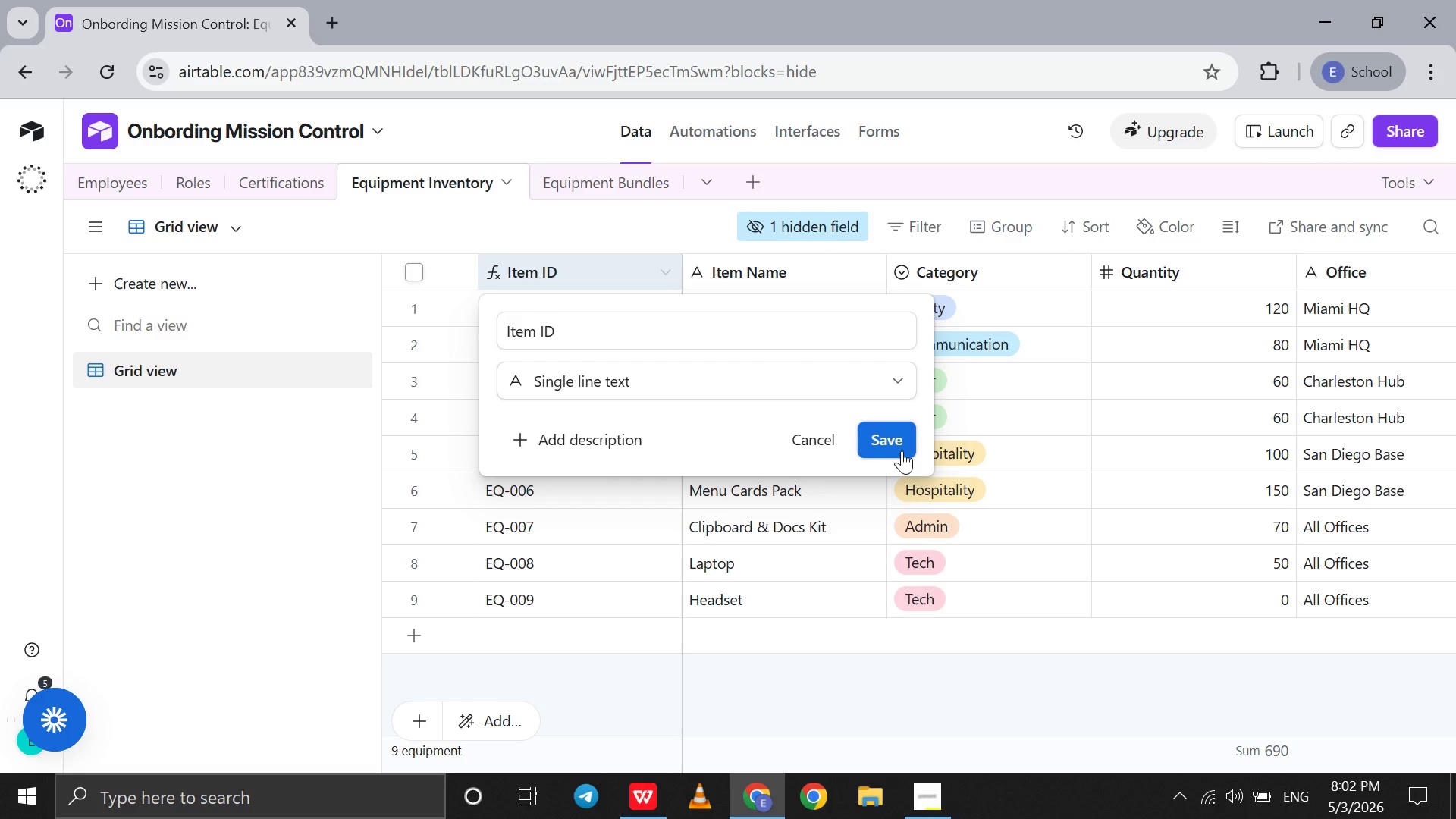 
left_click([902, 450])
 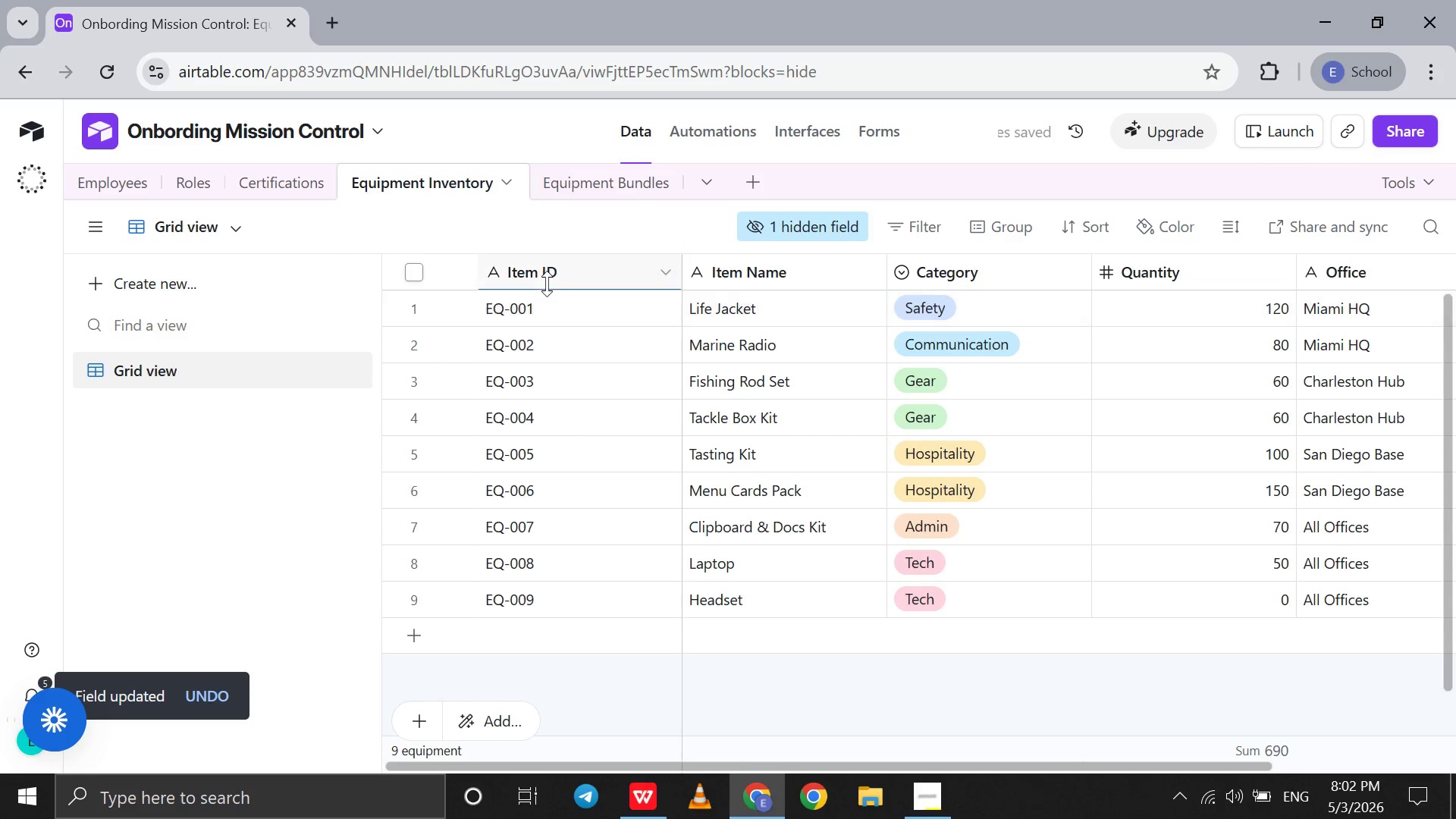 
left_click([547, 284])
 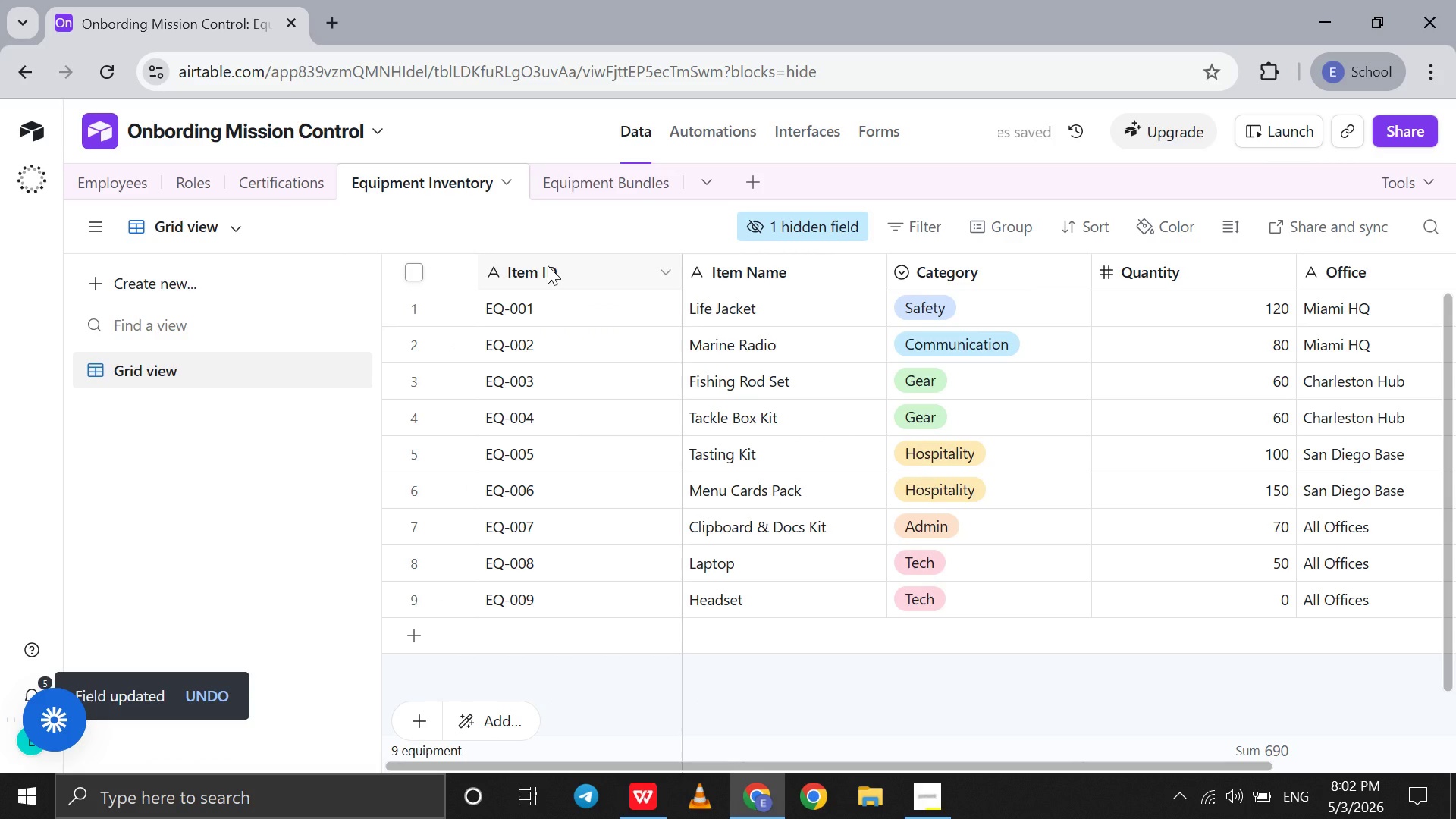 
left_click([548, 265])
 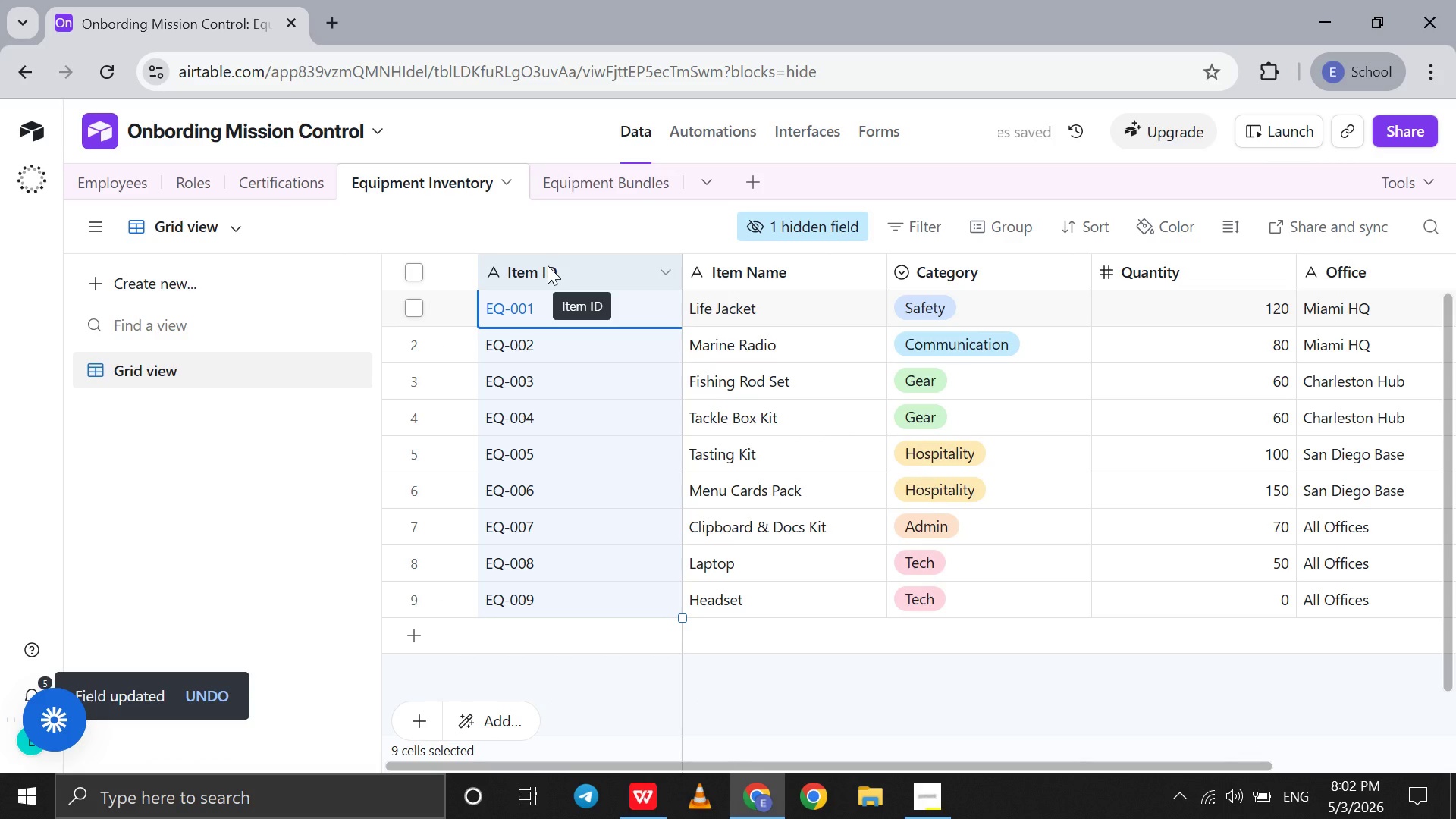 
key(Control+V)
 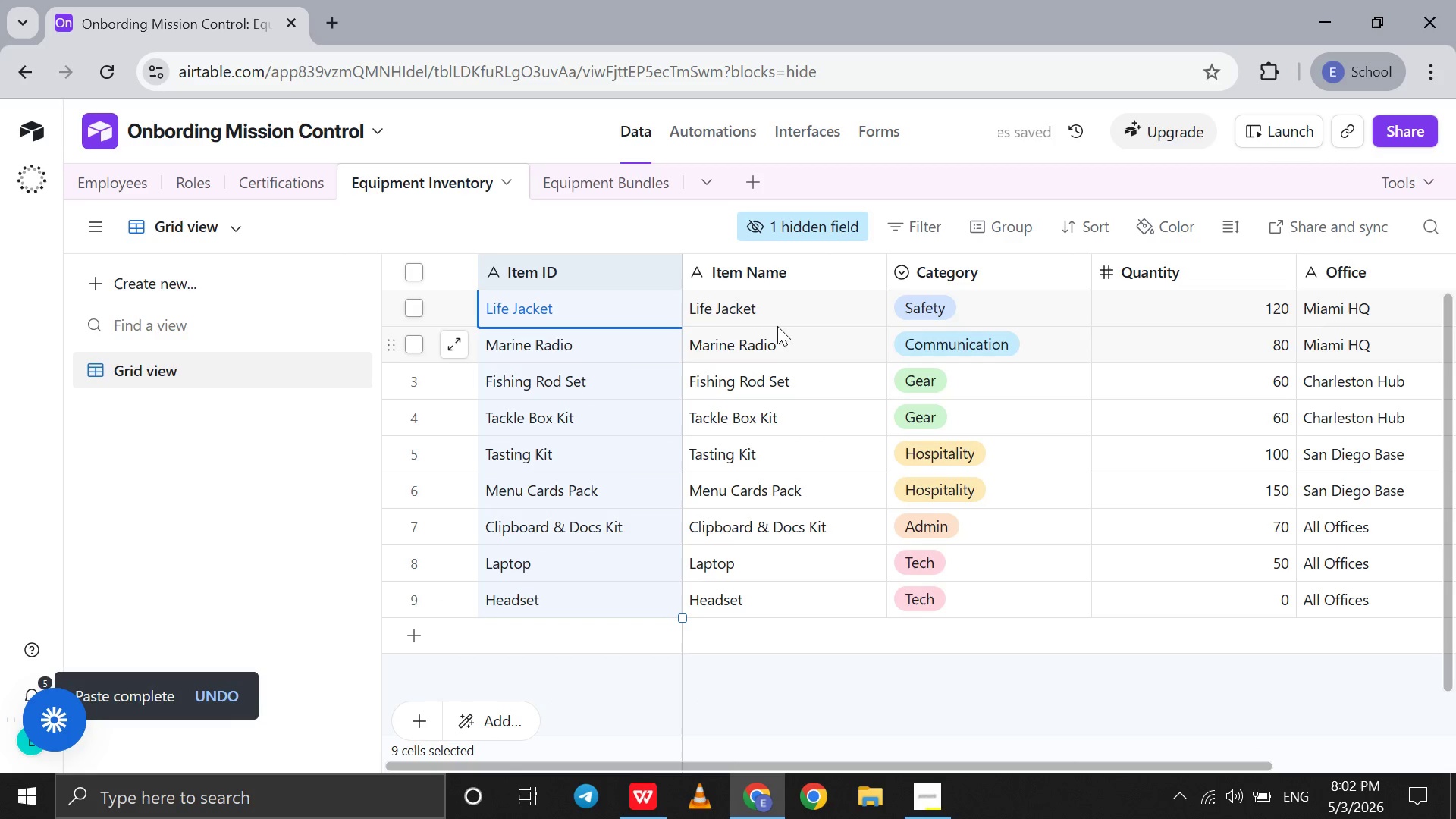 
left_click([867, 266])
 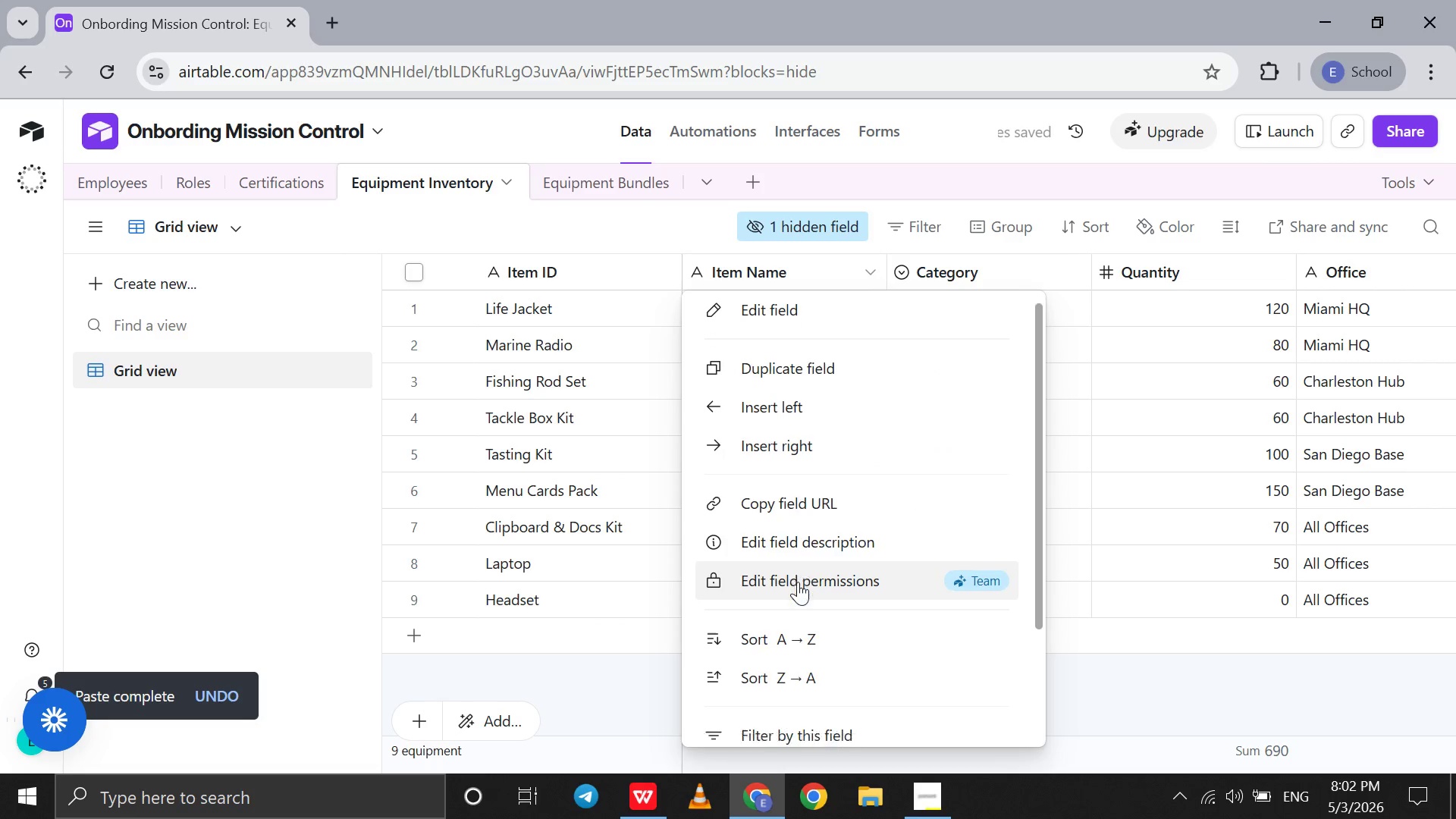 
scroll: coordinate [798, 582], scroll_direction: down, amount: 52.0
 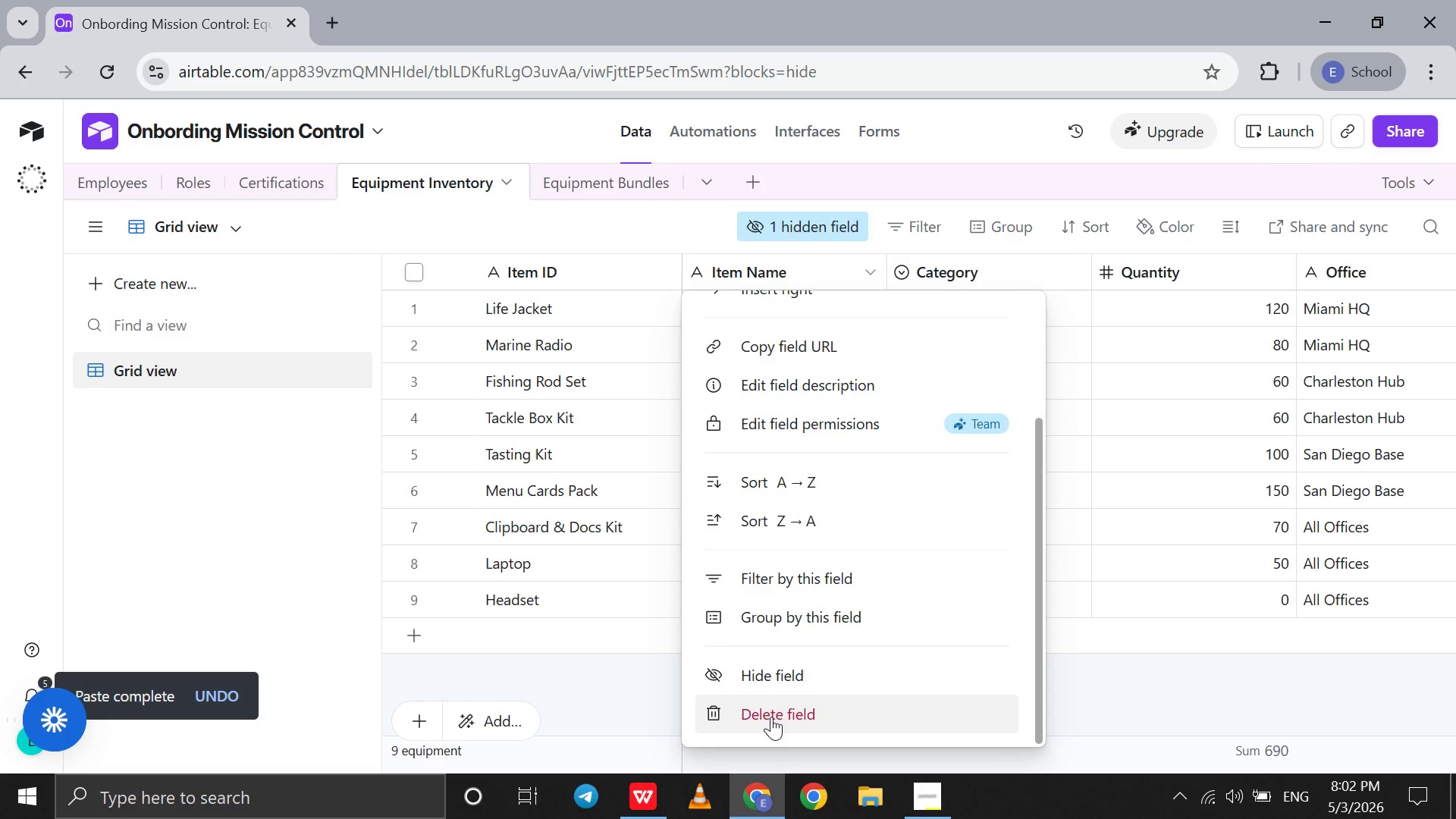 
left_click([771, 717])
 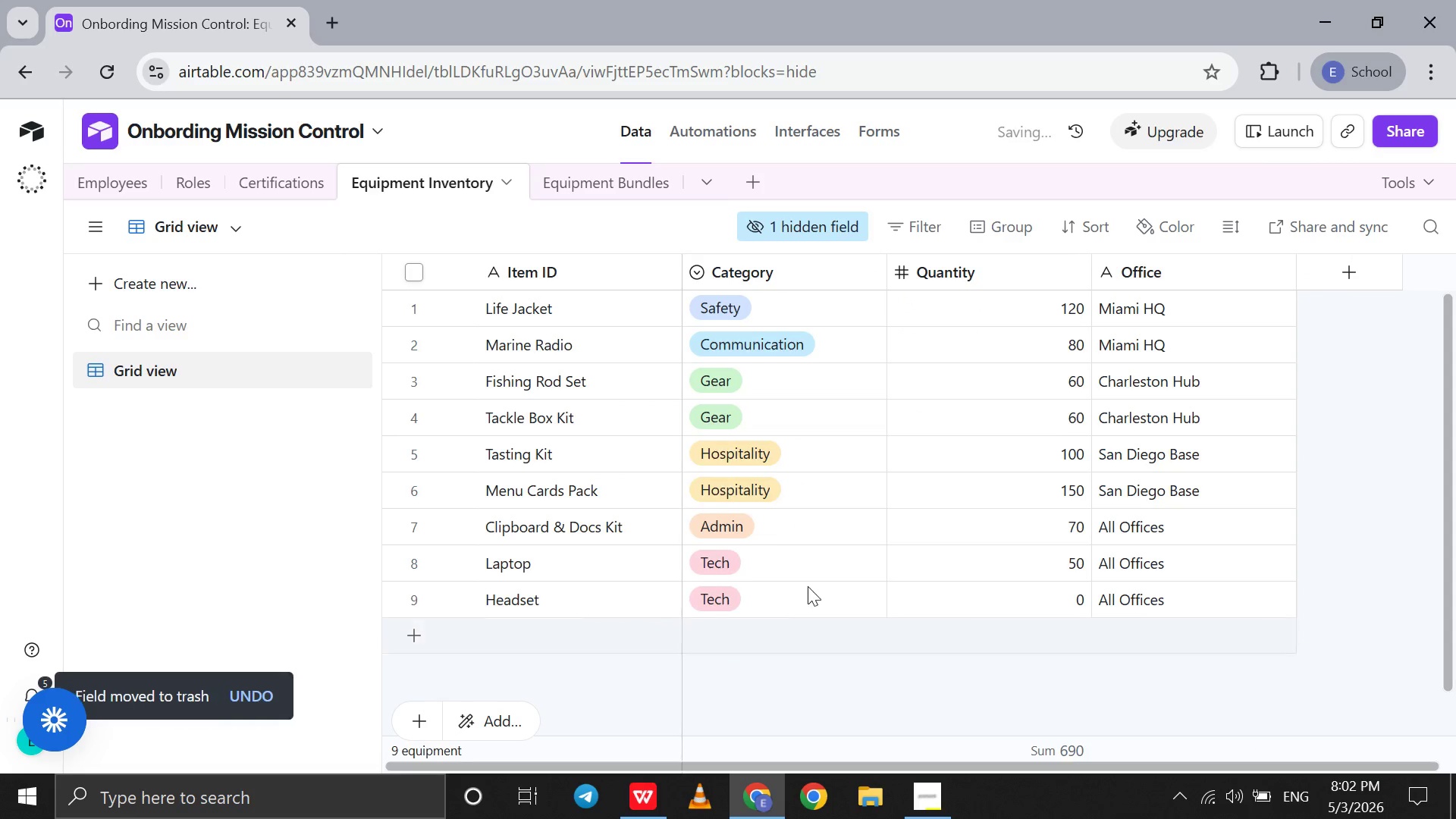 
scroll: coordinate [808, 586], scroll_direction: down, amount: 7.0
 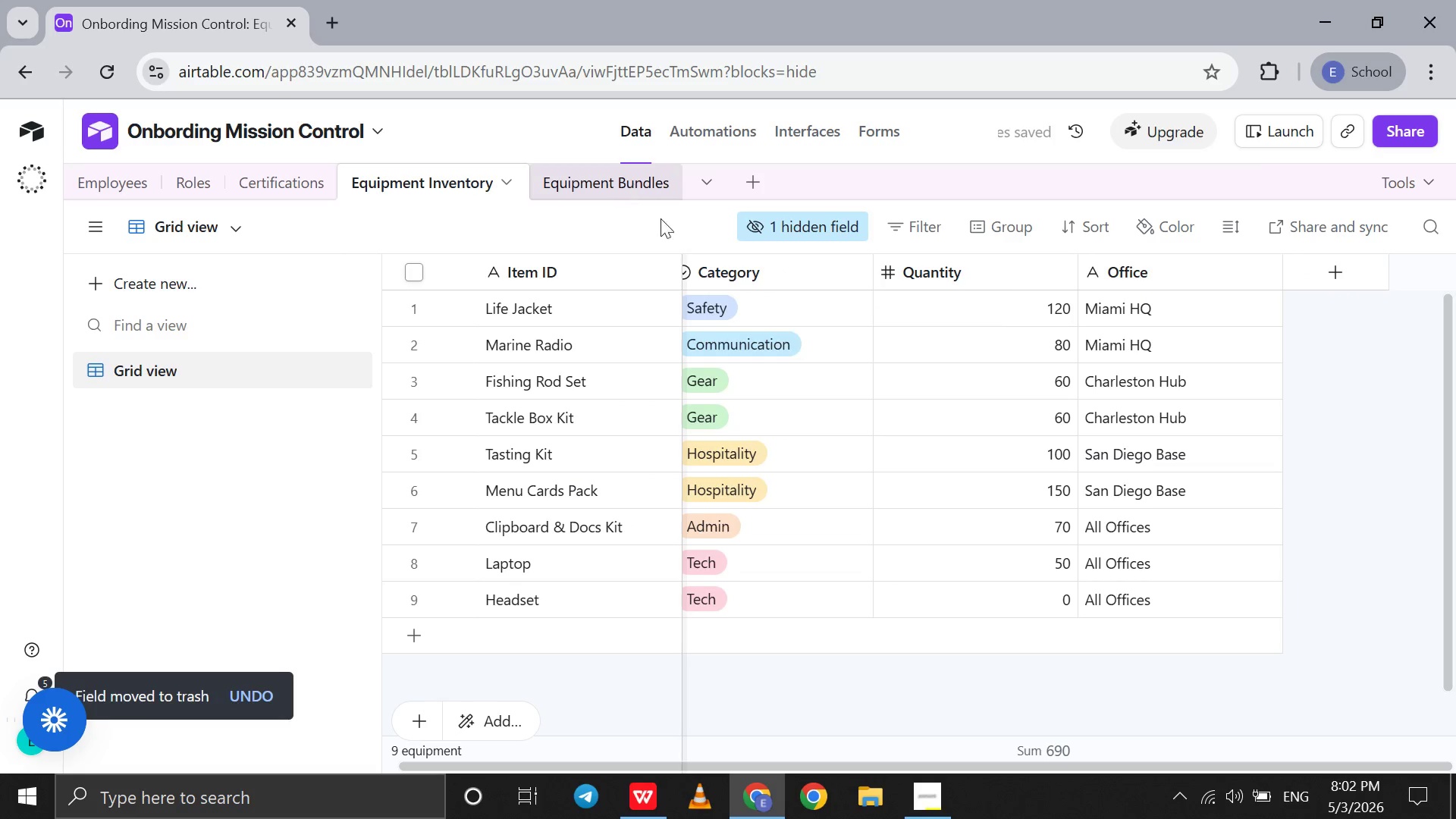 
scroll: coordinate [761, 369], scroll_direction: up, amount: 45.0
 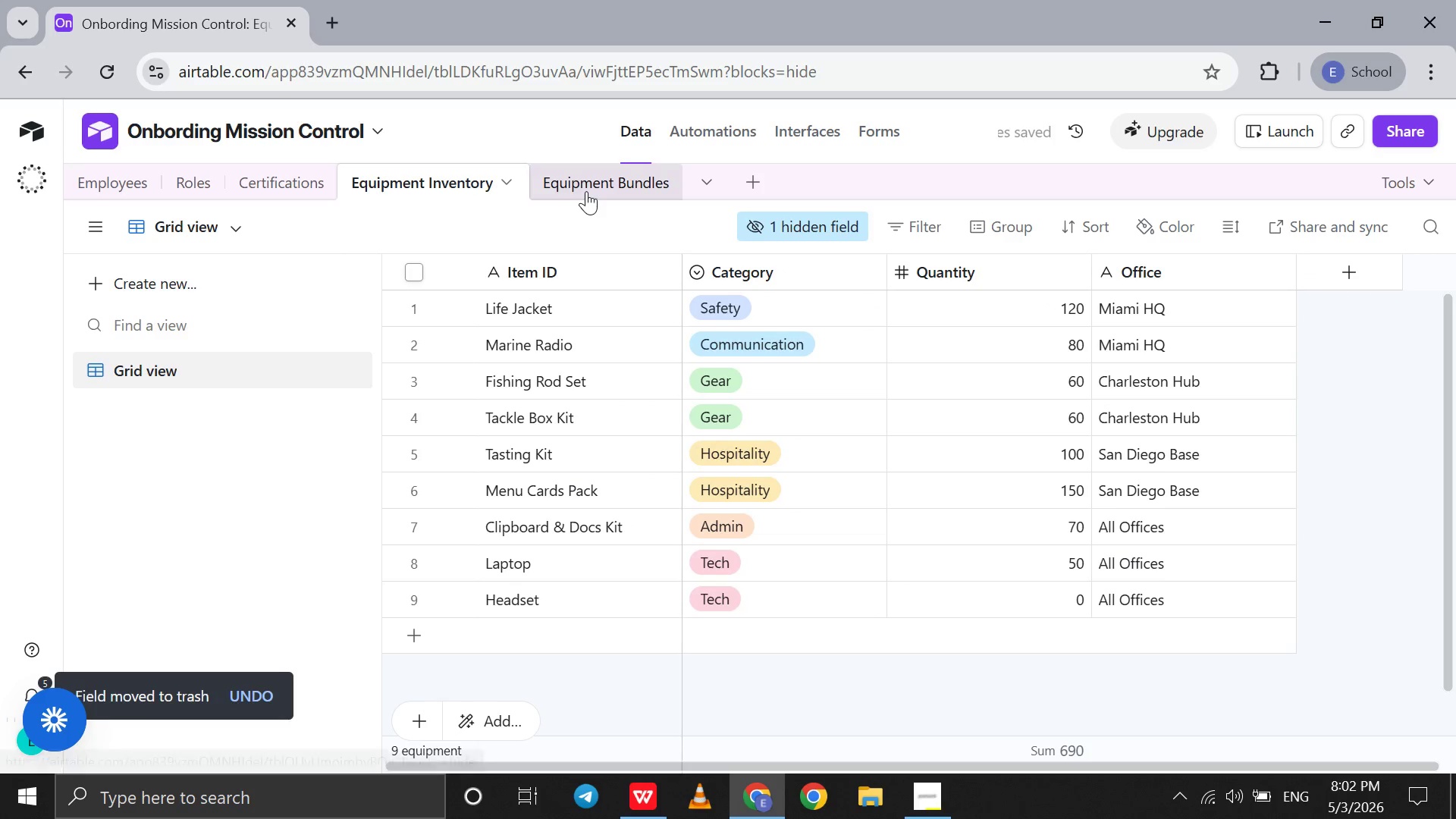 
left_click([586, 191])
 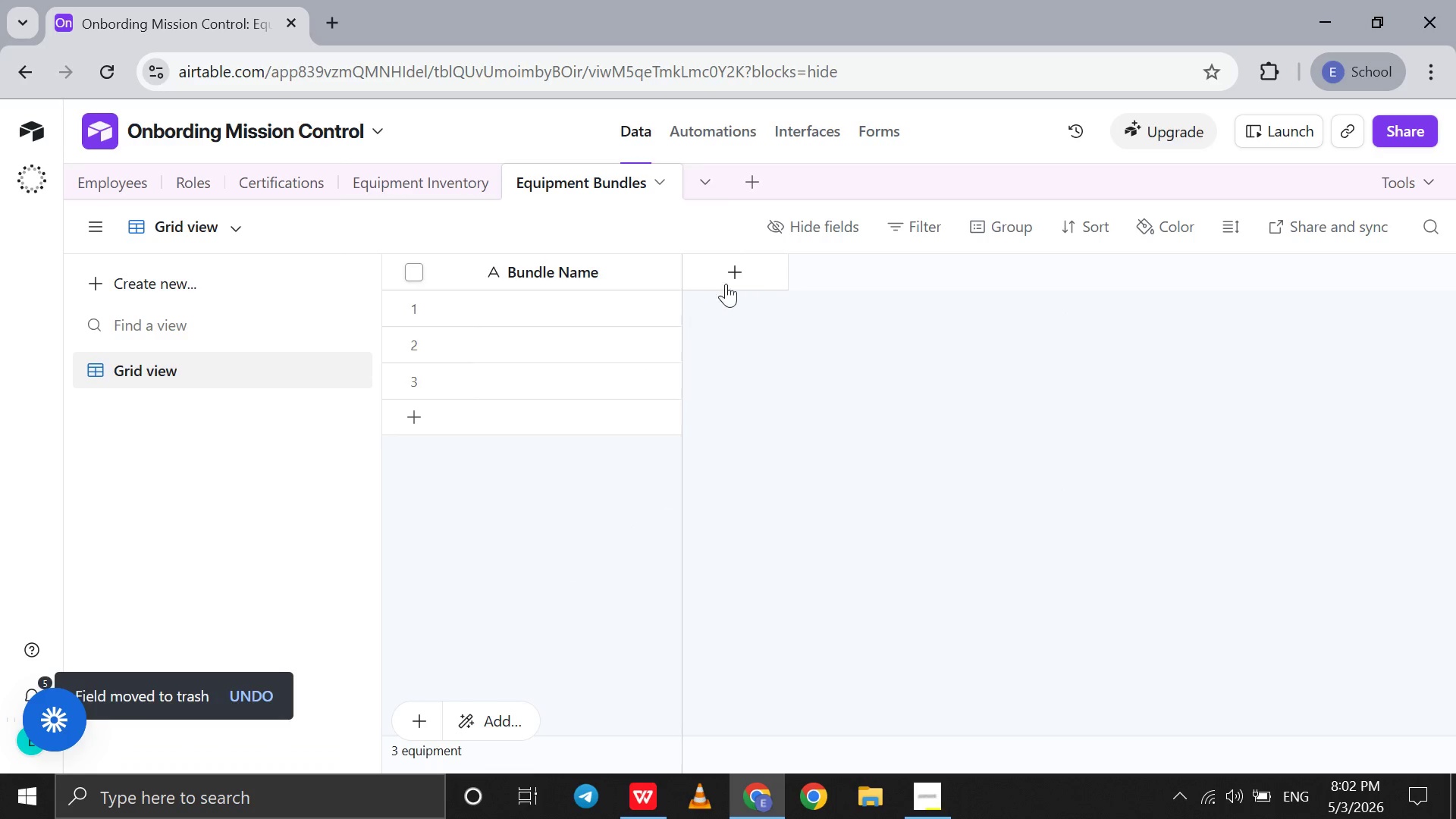 
left_click([748, 270])
 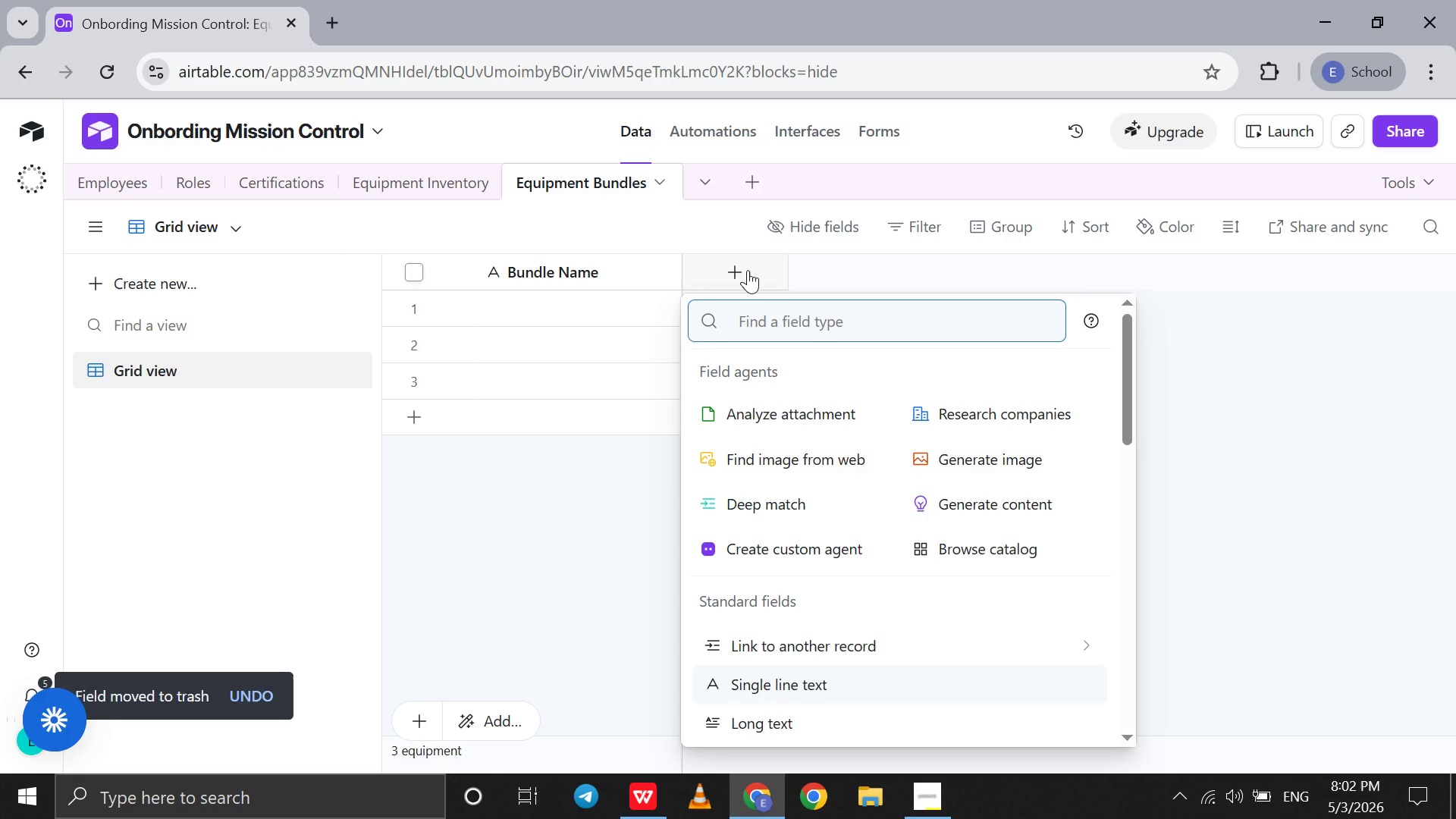 
type(Included Itw)
key(Backspace)
type(emsA)
key(Backspace)
 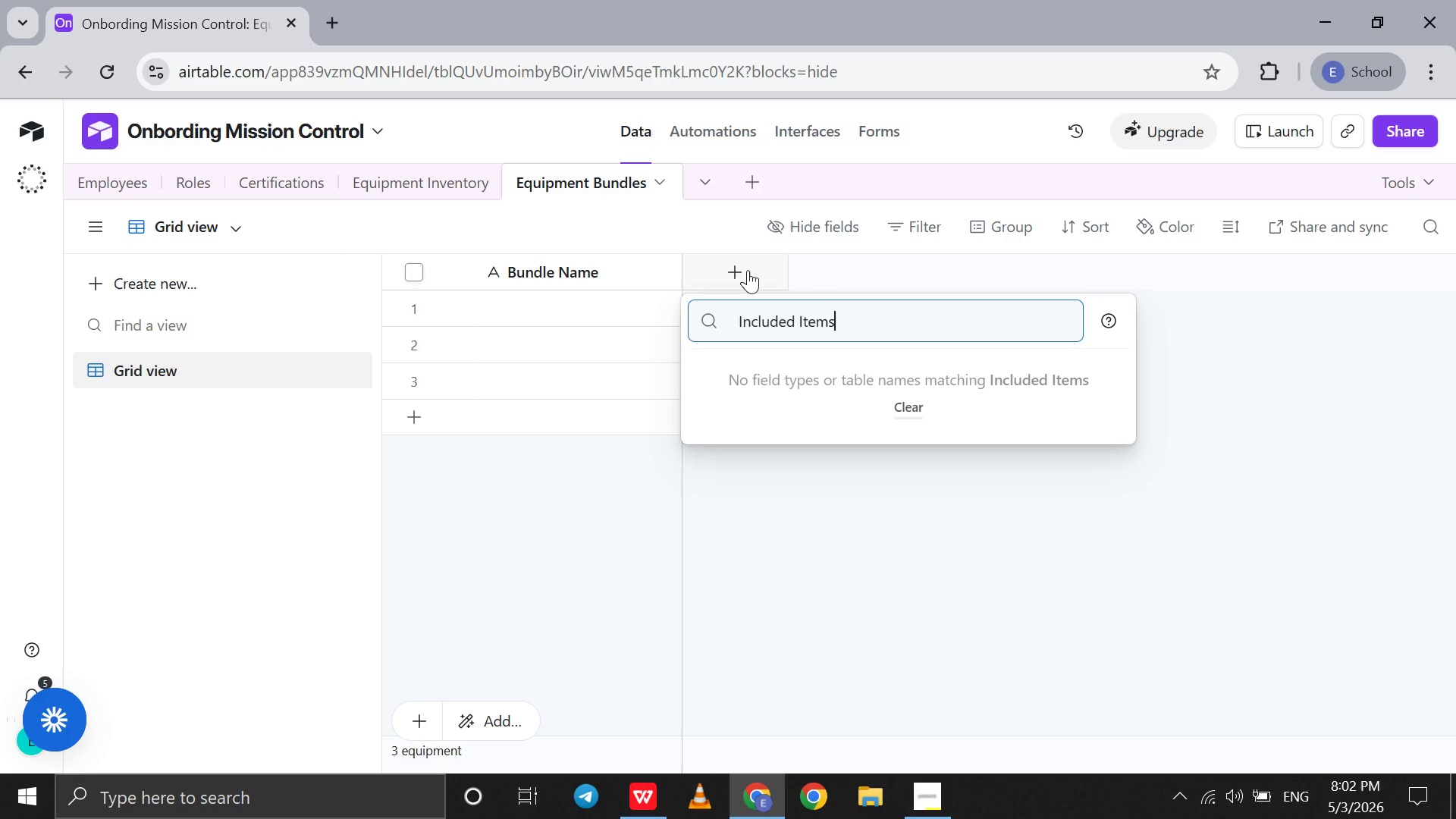 
key(Control+A)
 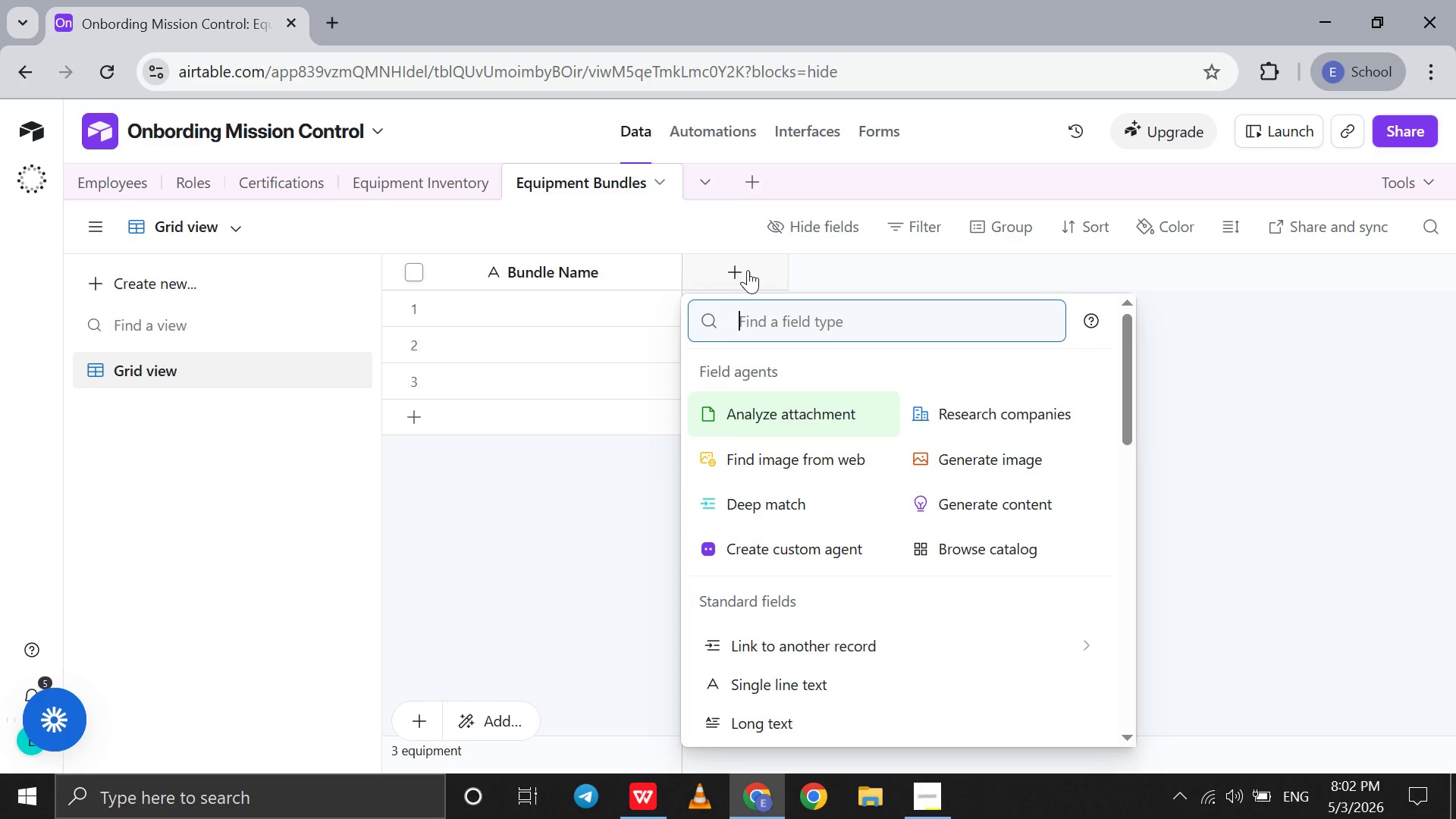 
key(Control+X)
 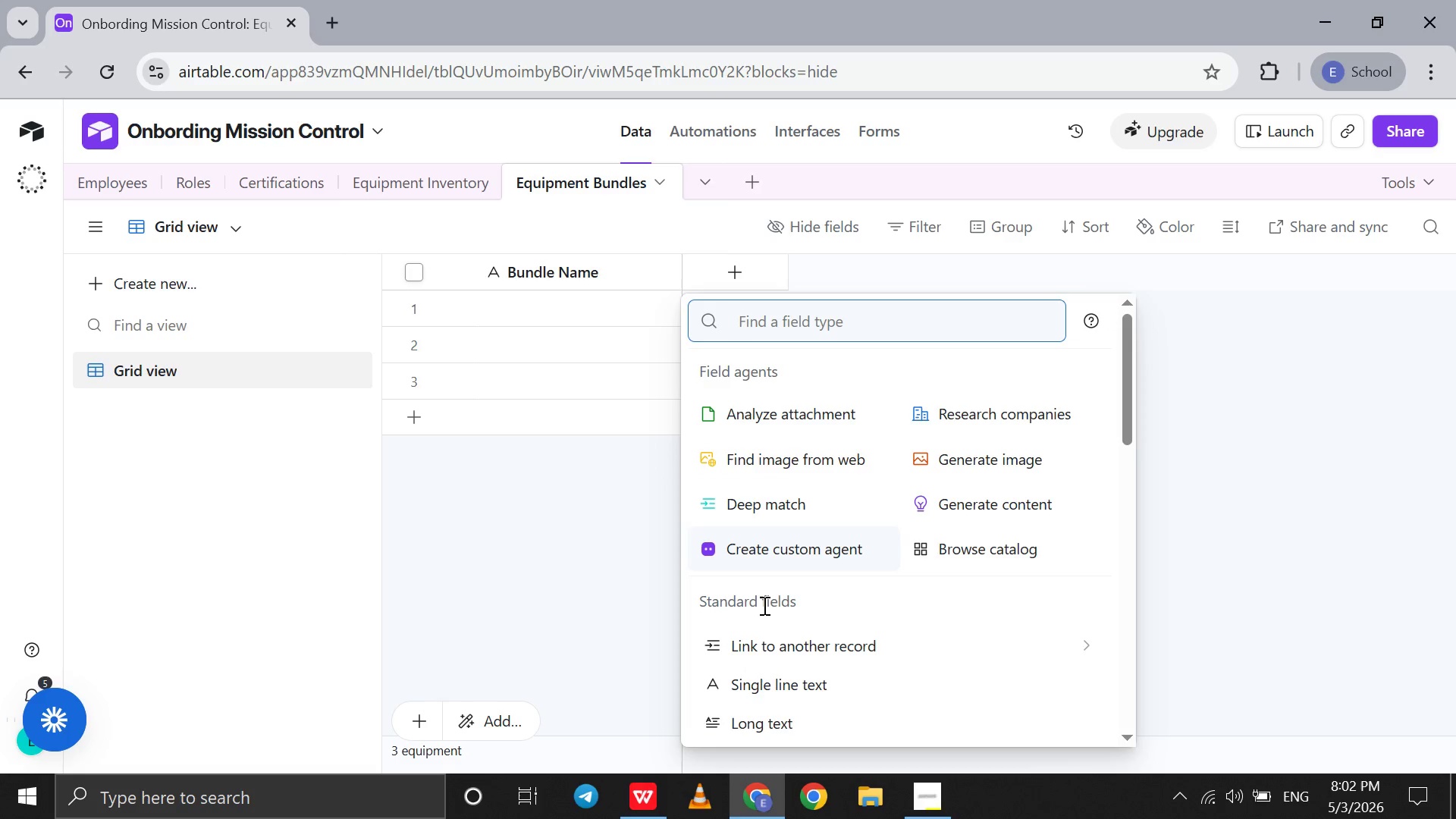 
left_click([767, 641])
 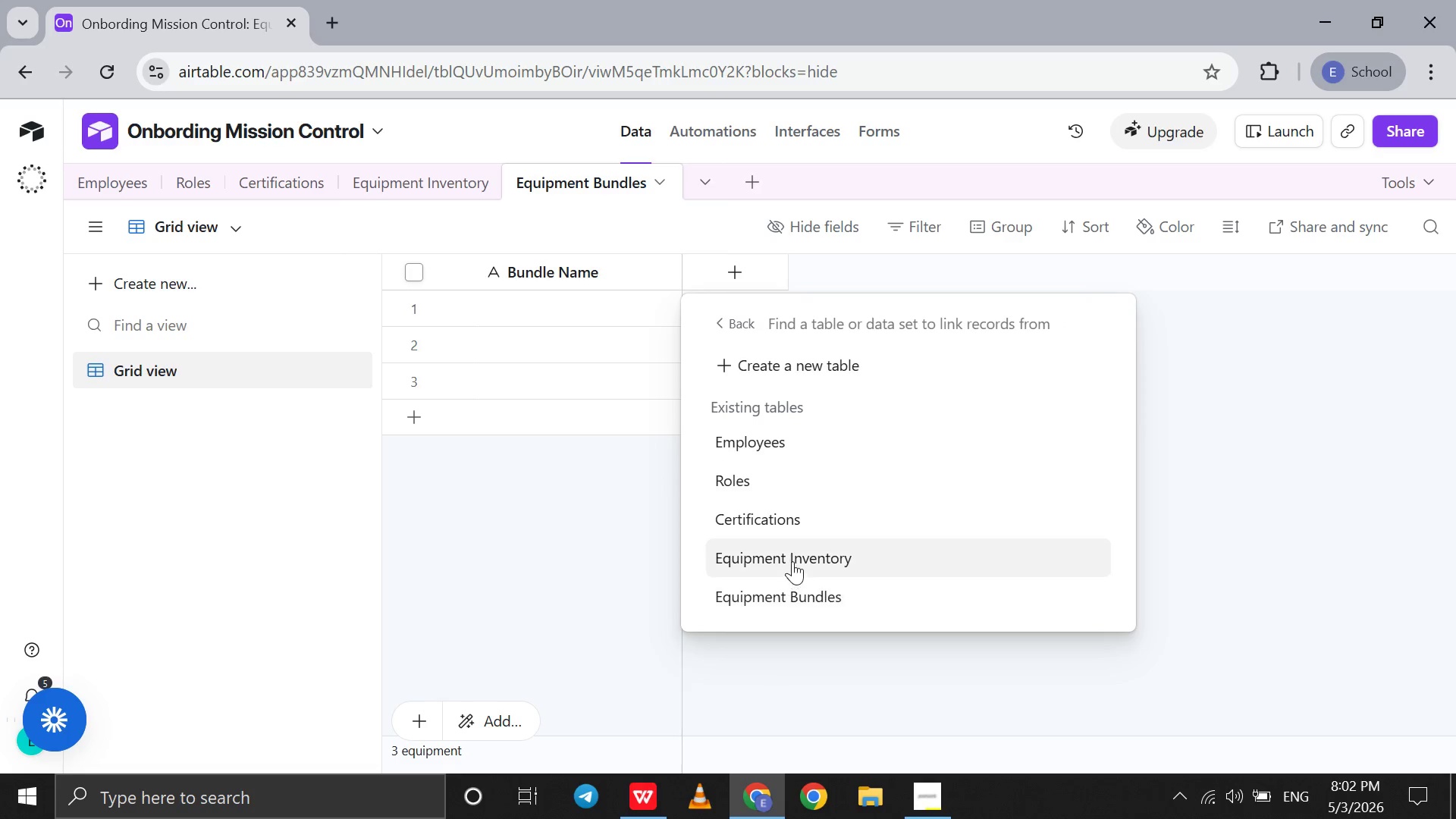 
left_click([792, 561])
 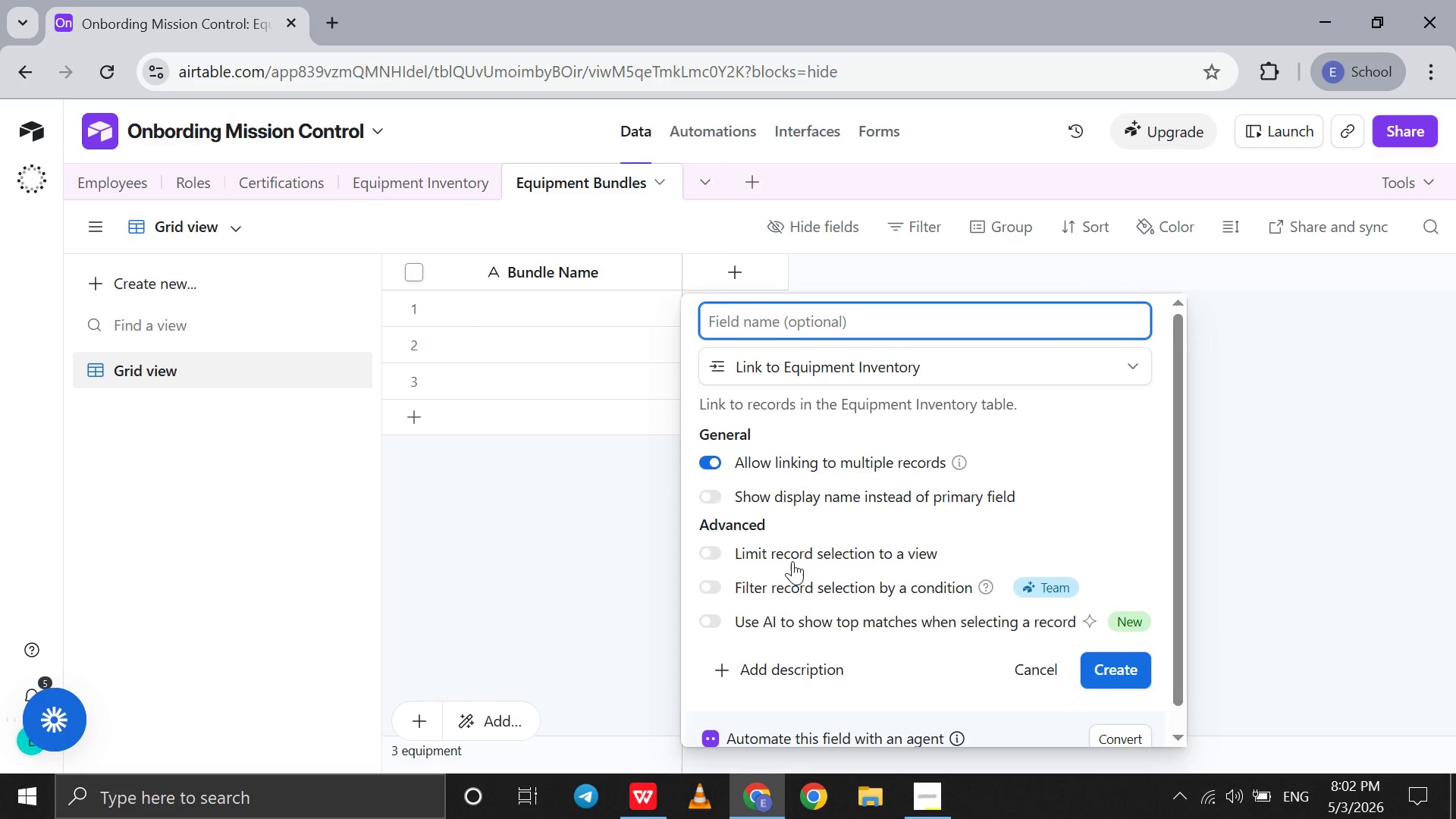 
key(Control+V)
 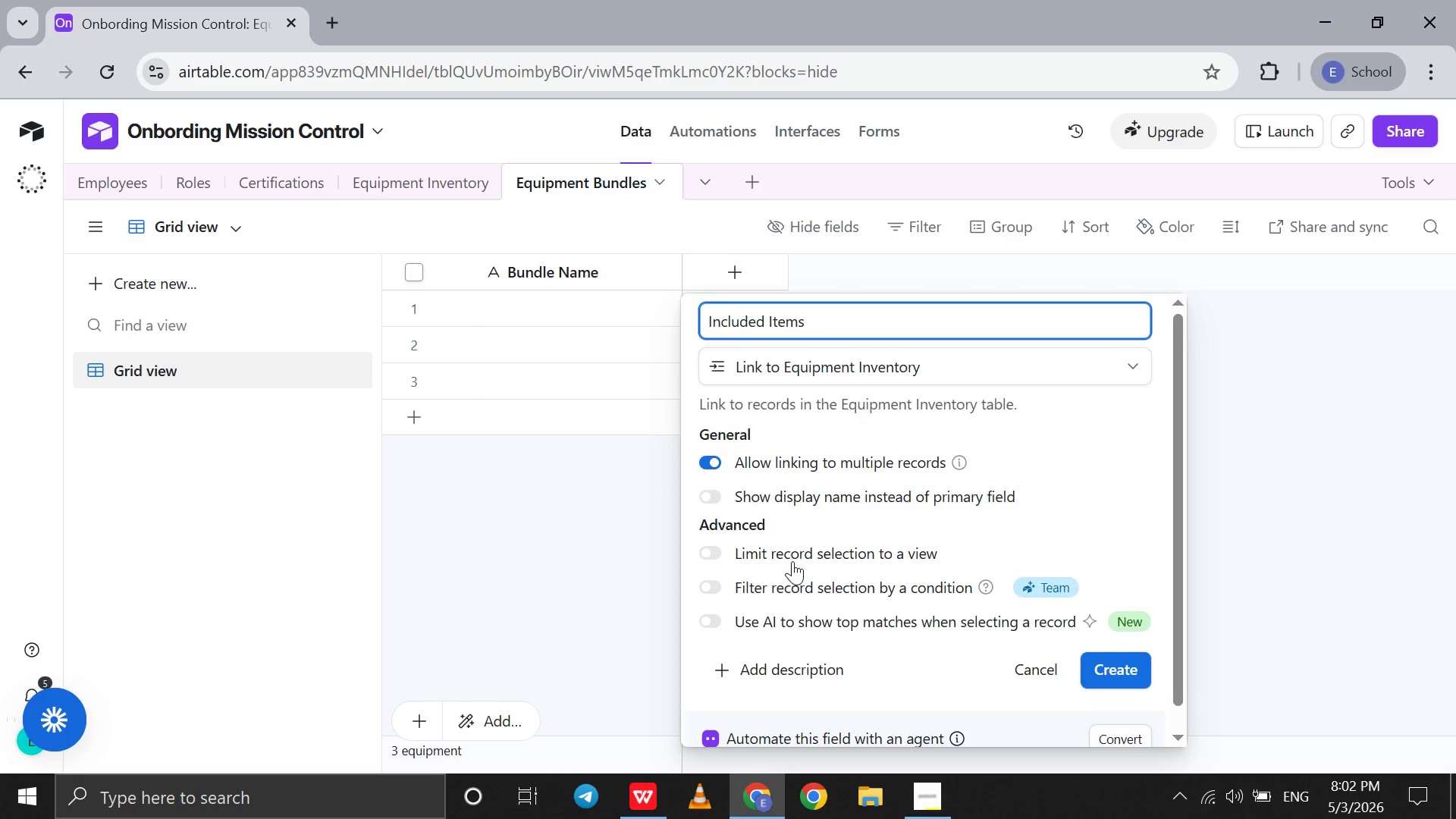 
key(Enter)
 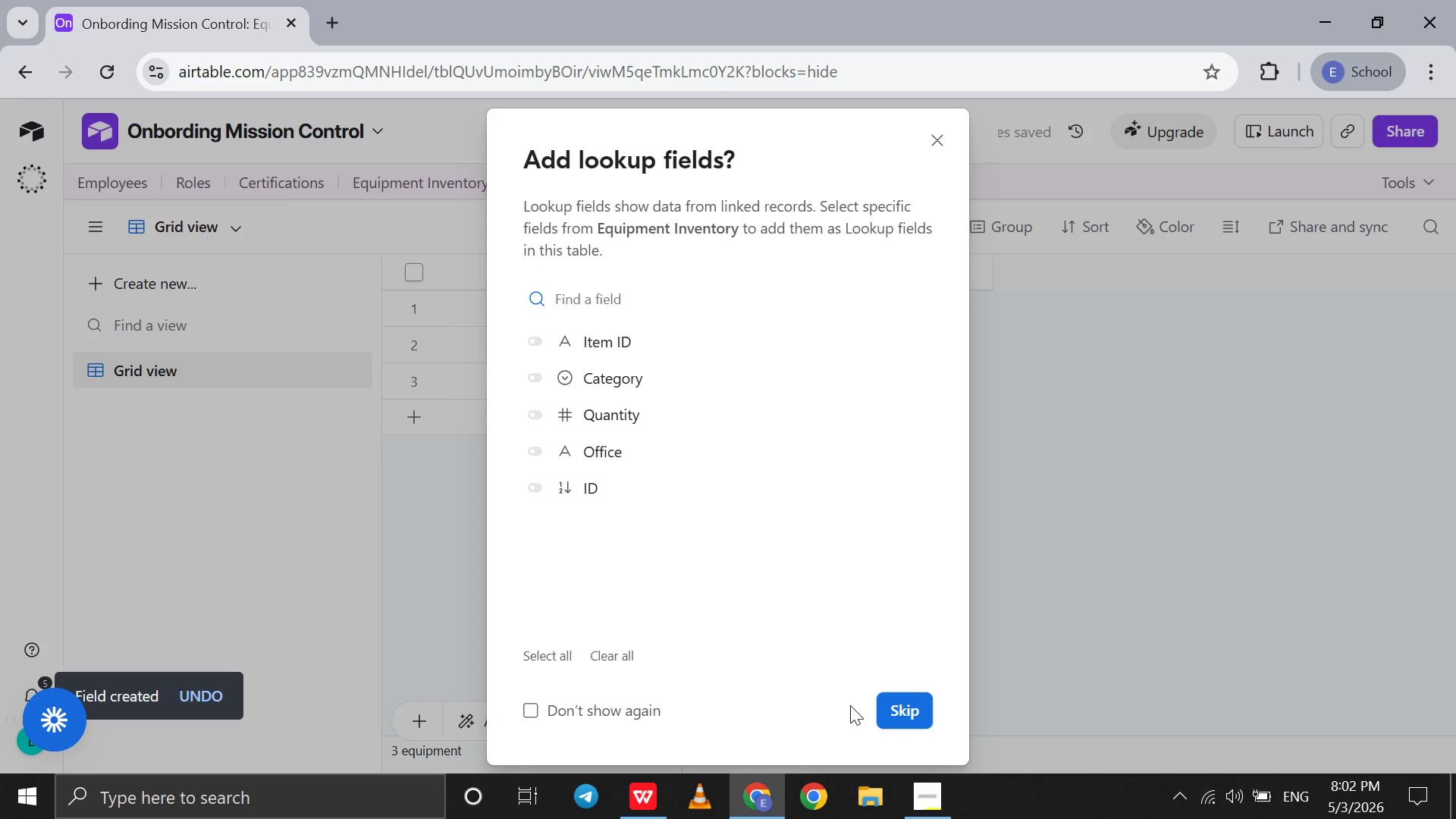 
left_click([903, 720])
 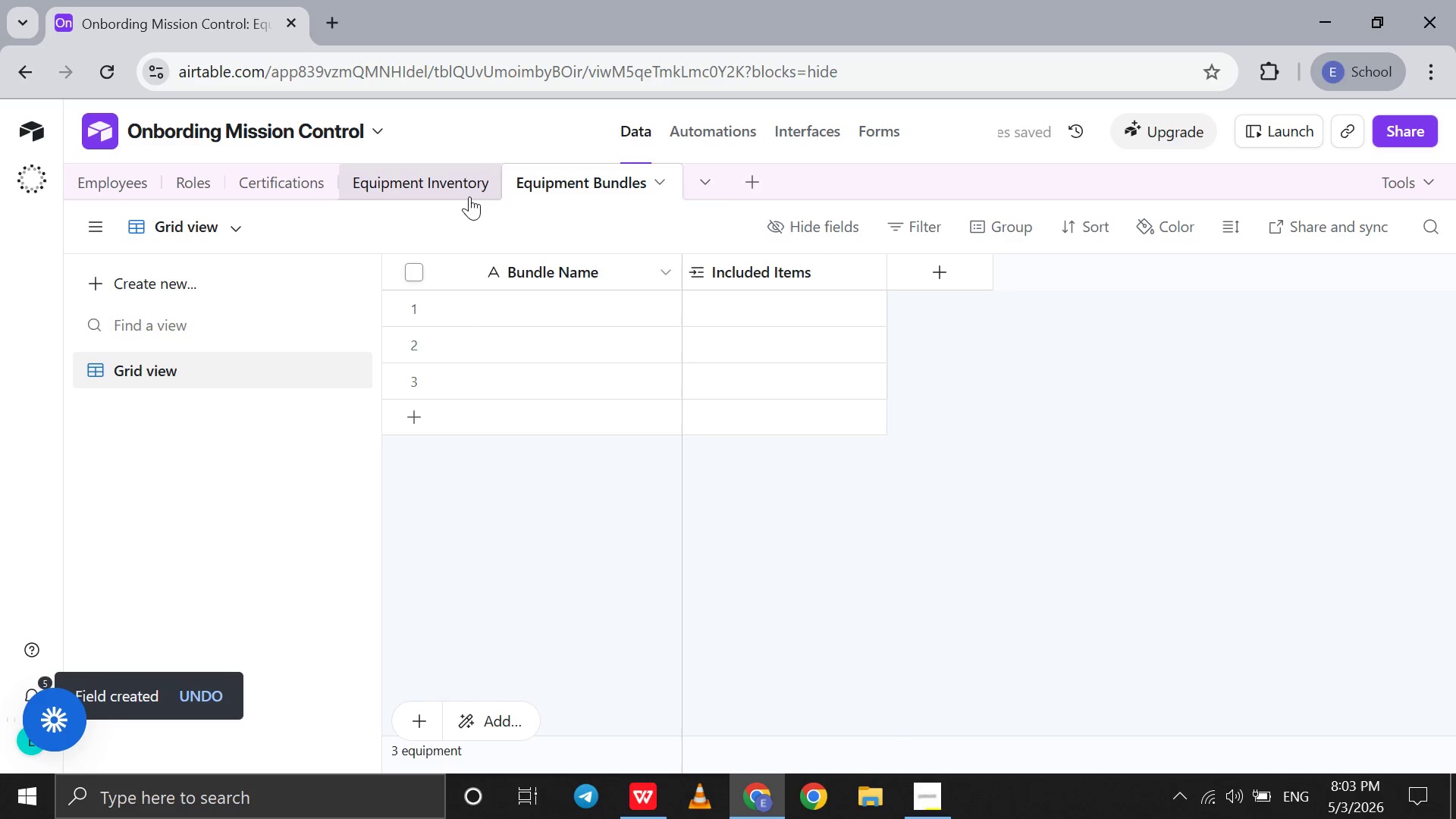 
left_click([466, 191])
 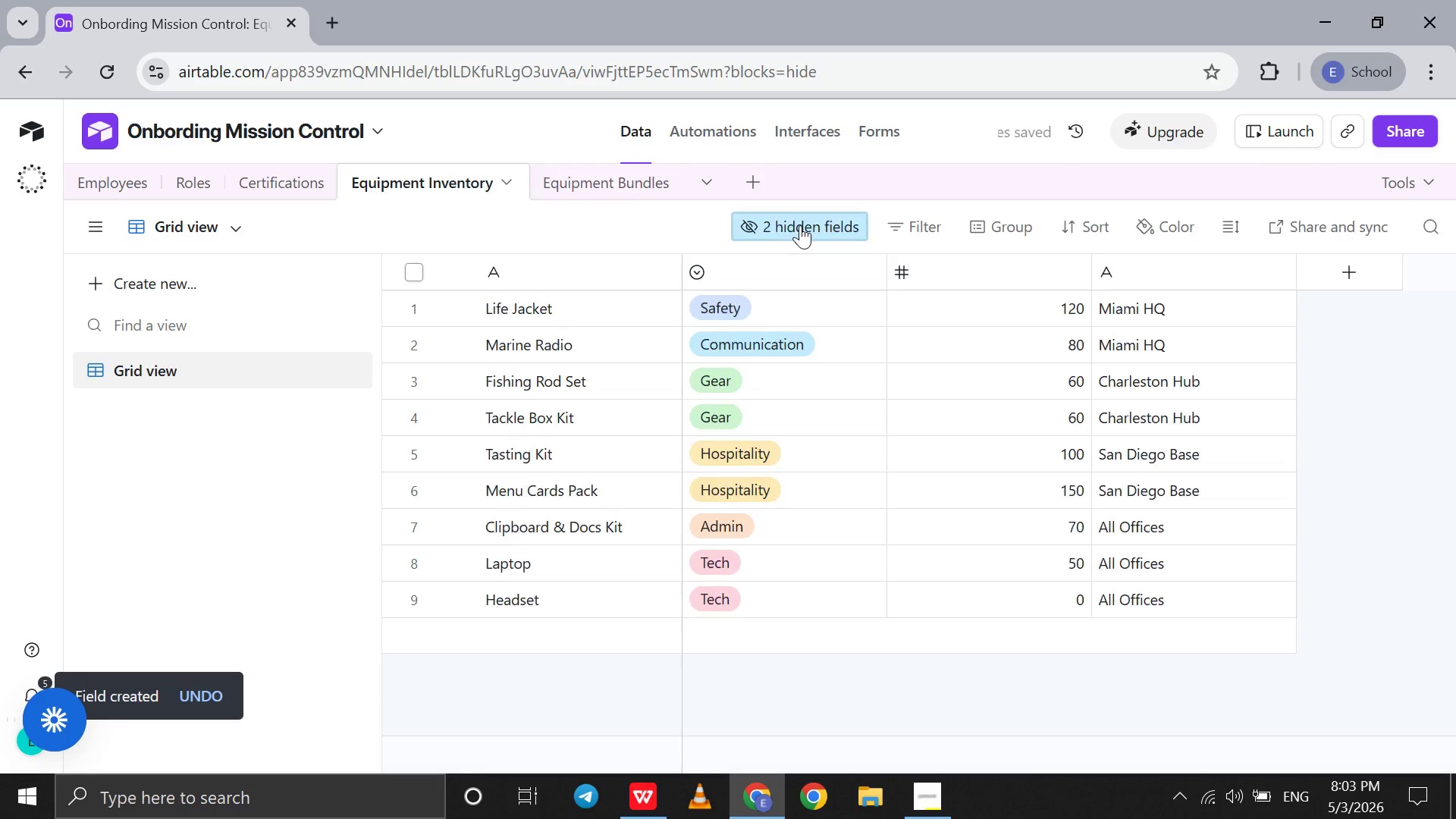 
left_click([800, 225])
 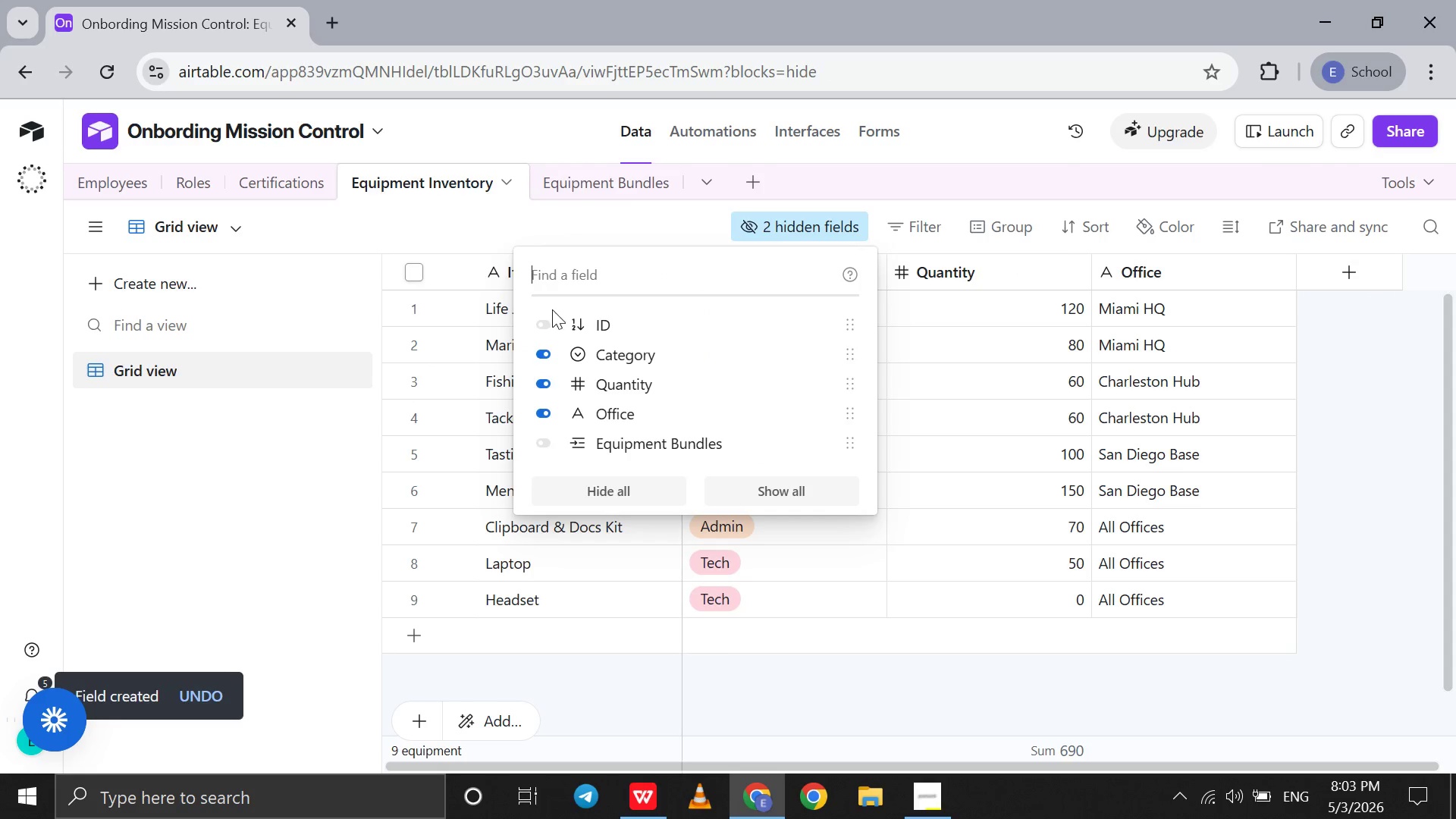 
left_click([544, 316])
 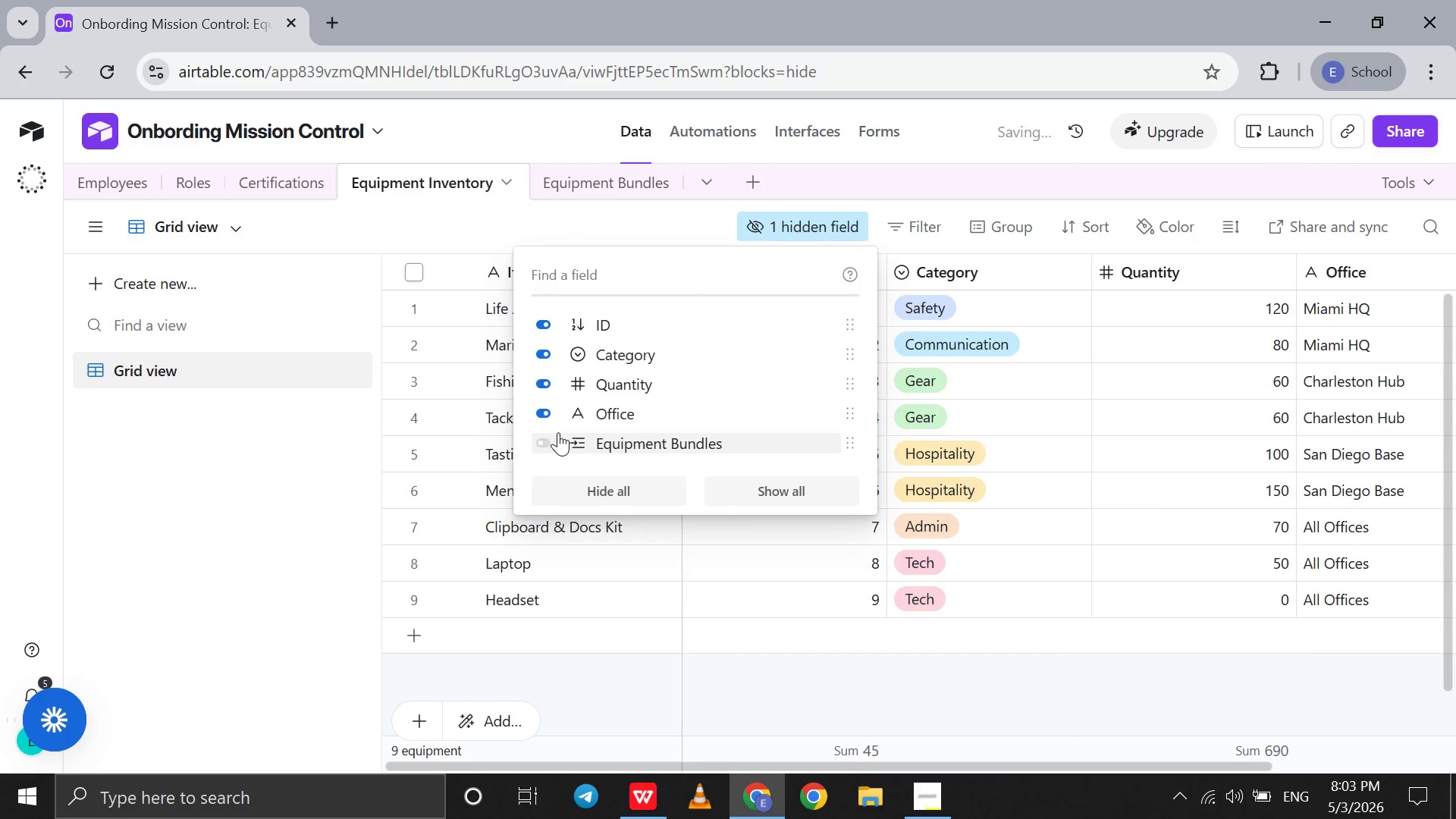 
double_click([558, 432])
 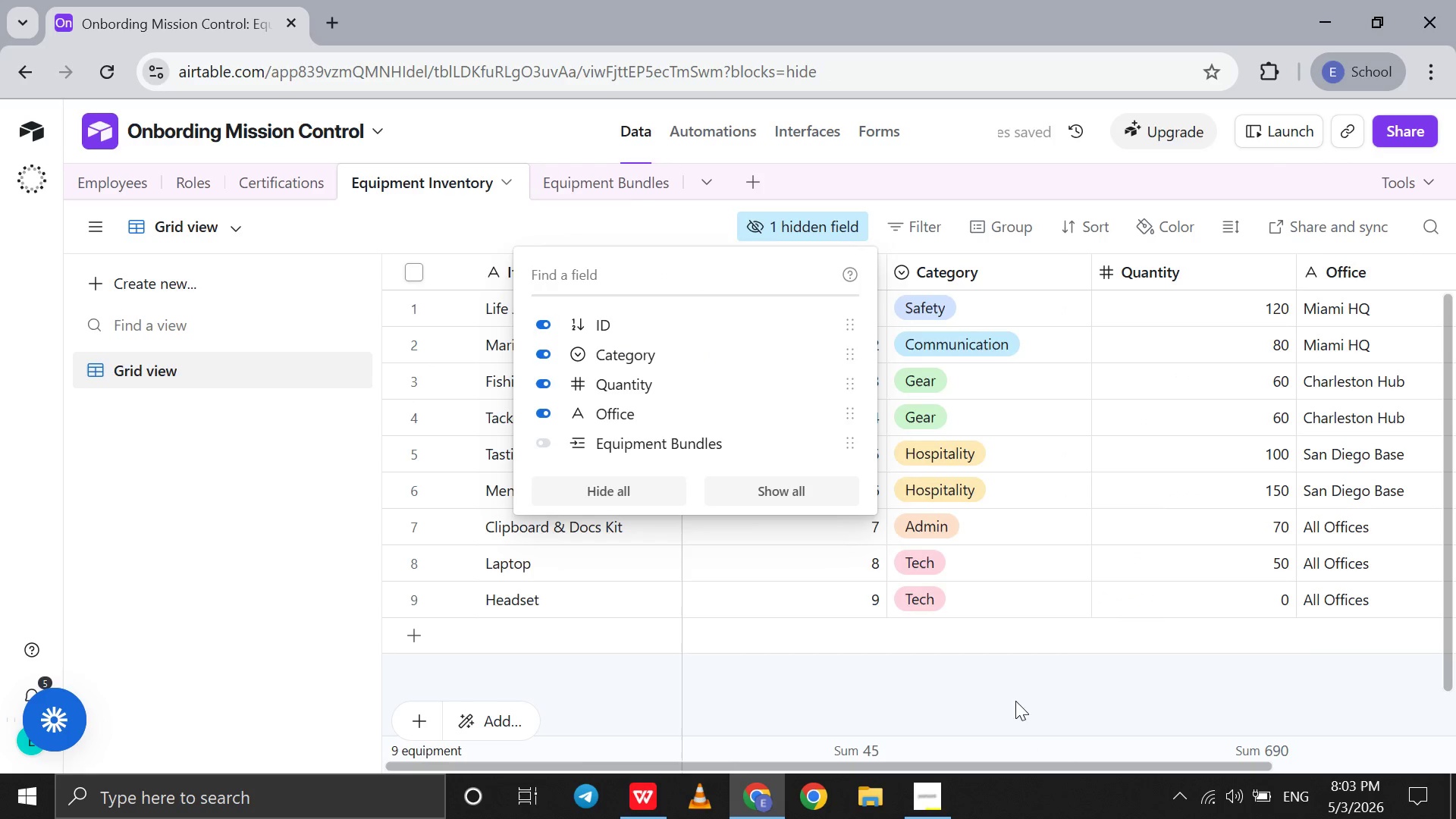 
left_click([1021, 705])
 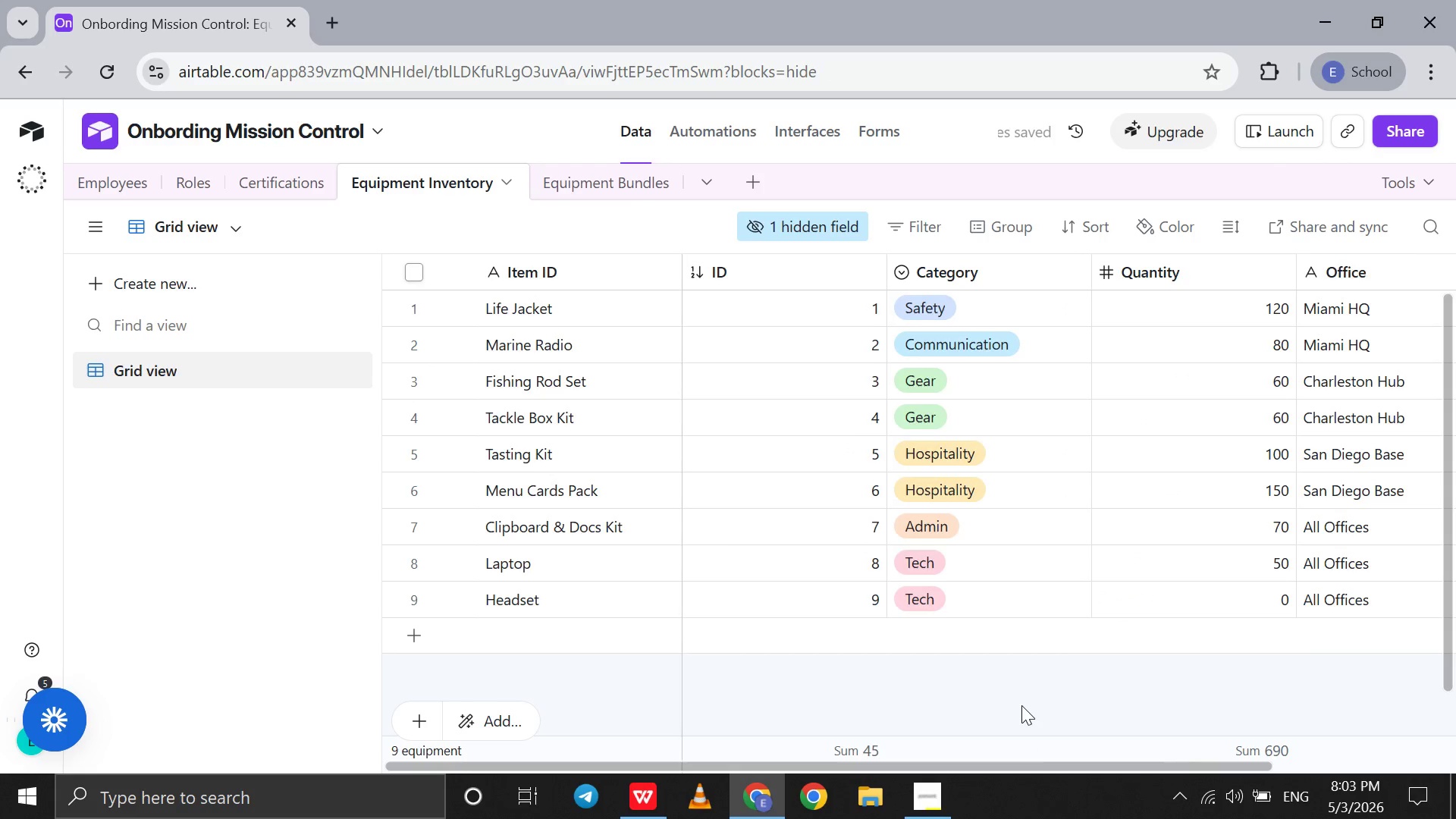 
scroll: coordinate [1021, 705], scroll_direction: down, amount: 10.0
 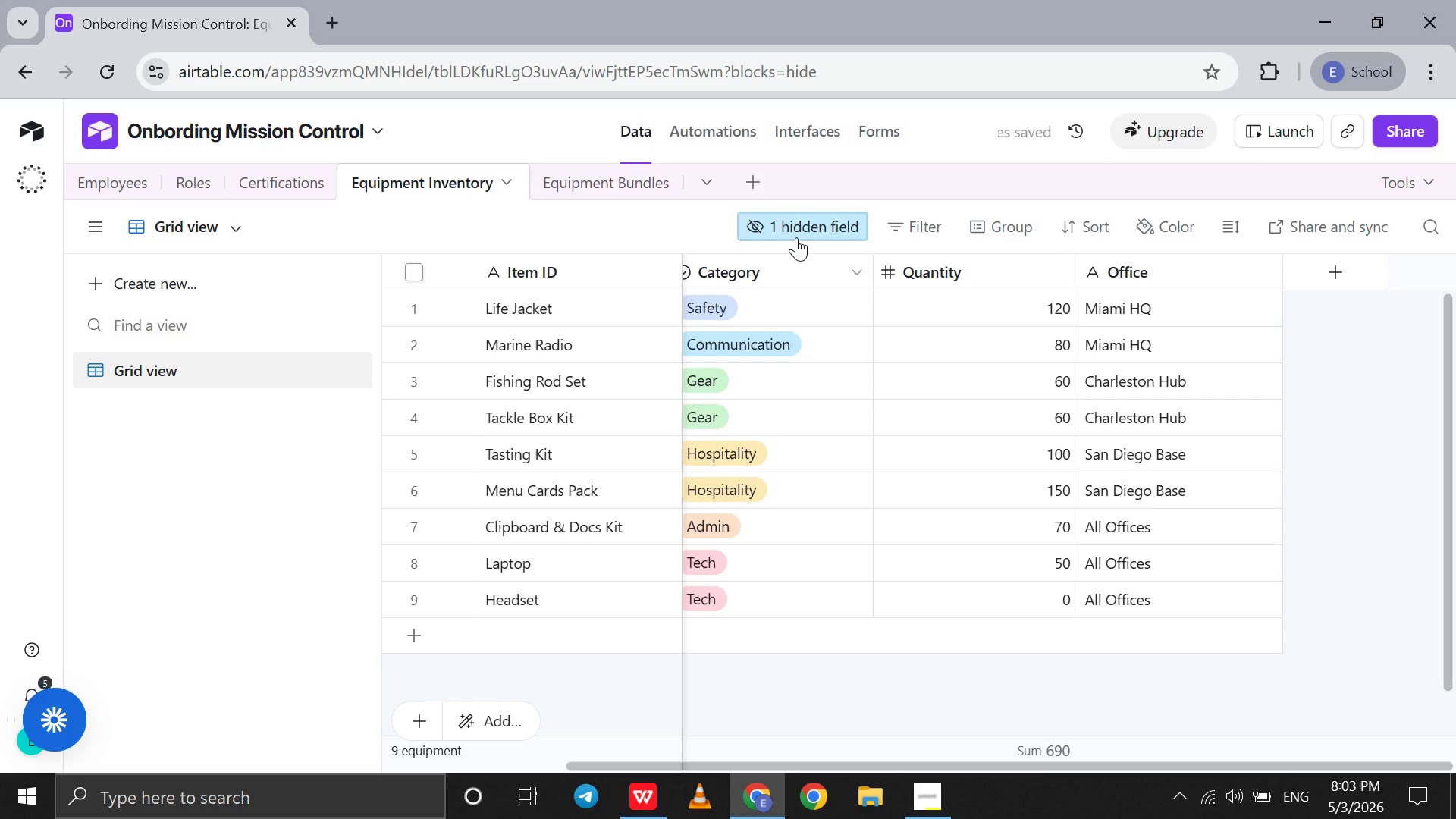 
left_click([796, 236])
 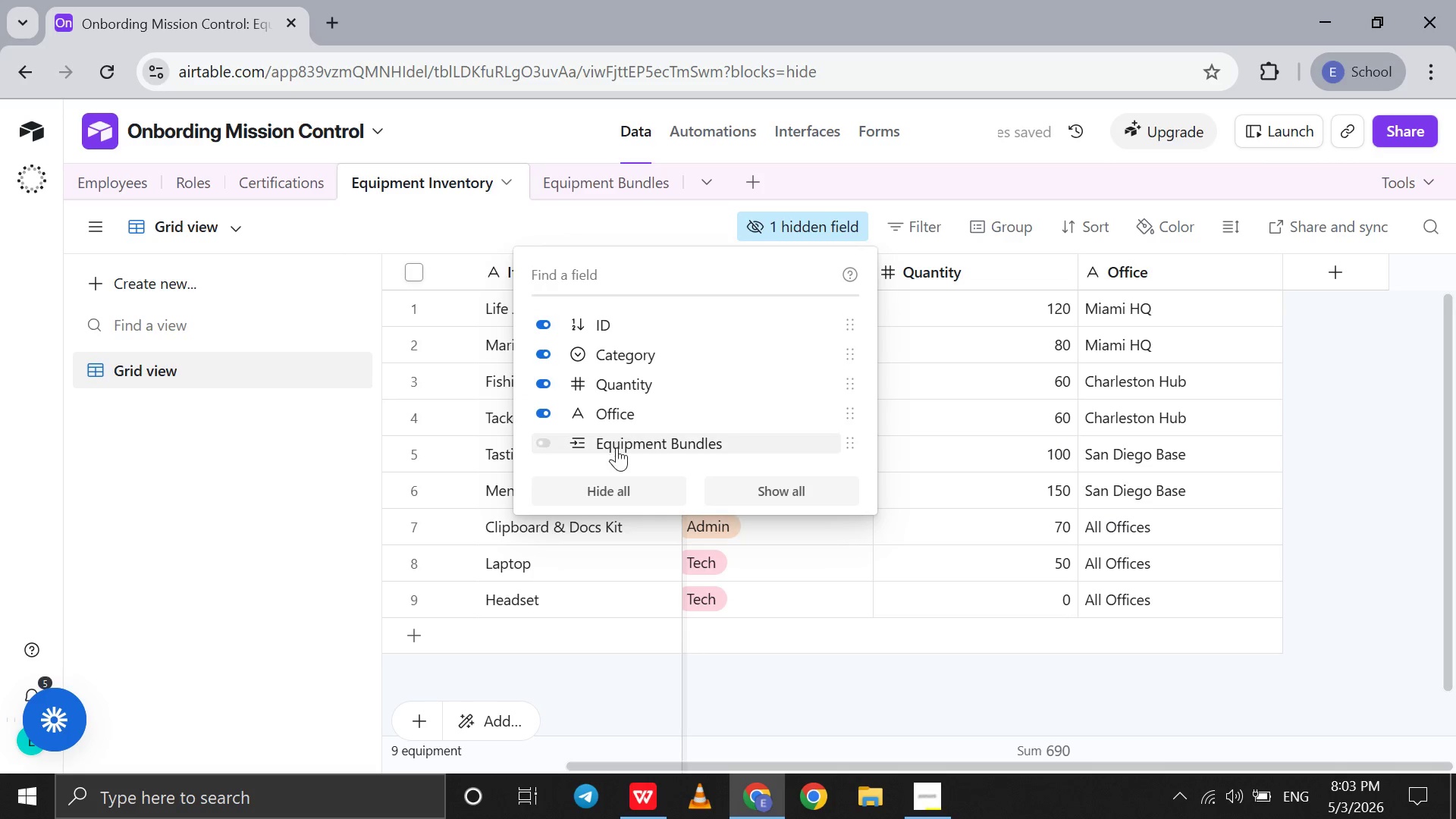 
left_click([617, 447])
 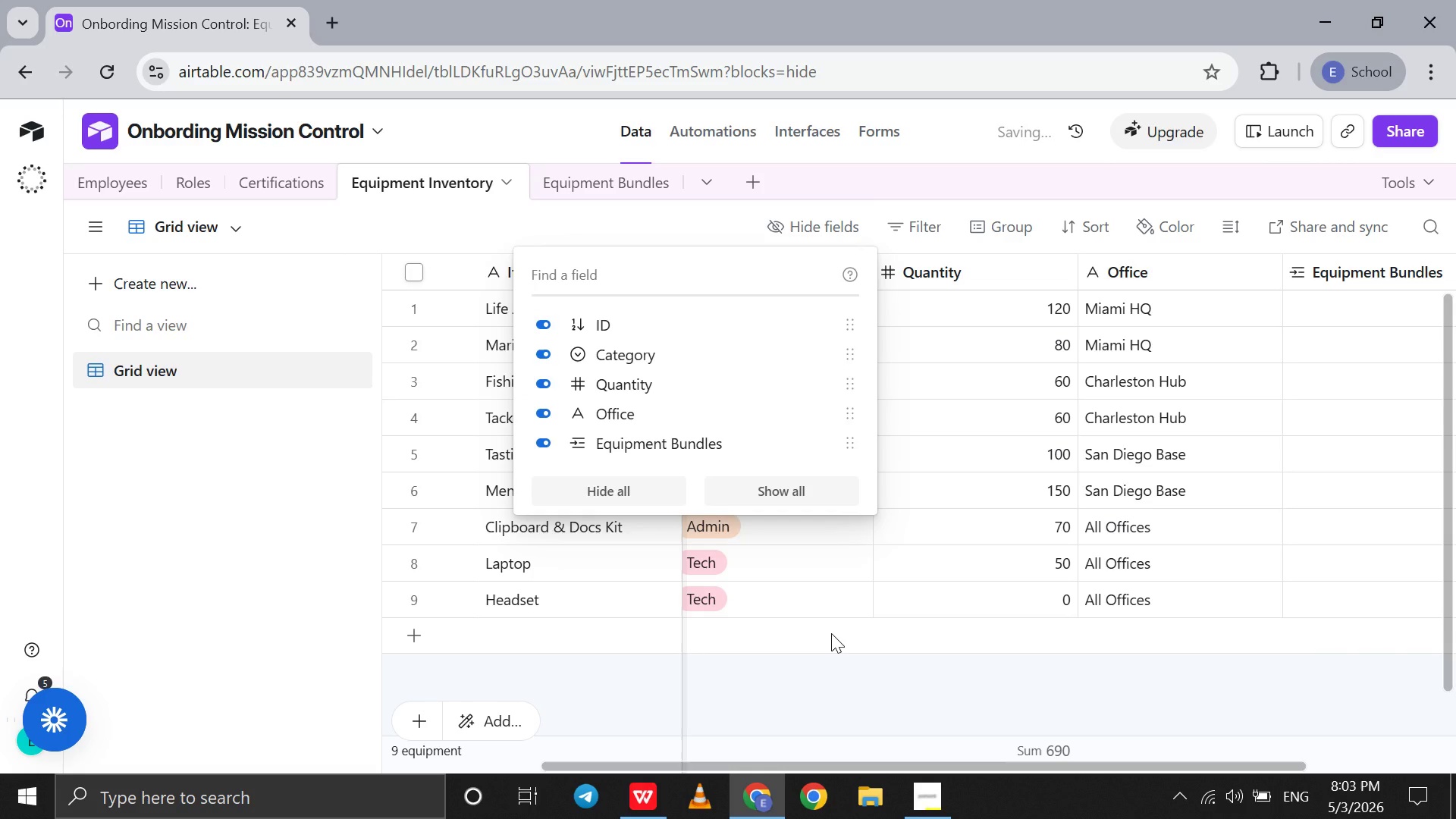 
left_click([831, 633])
 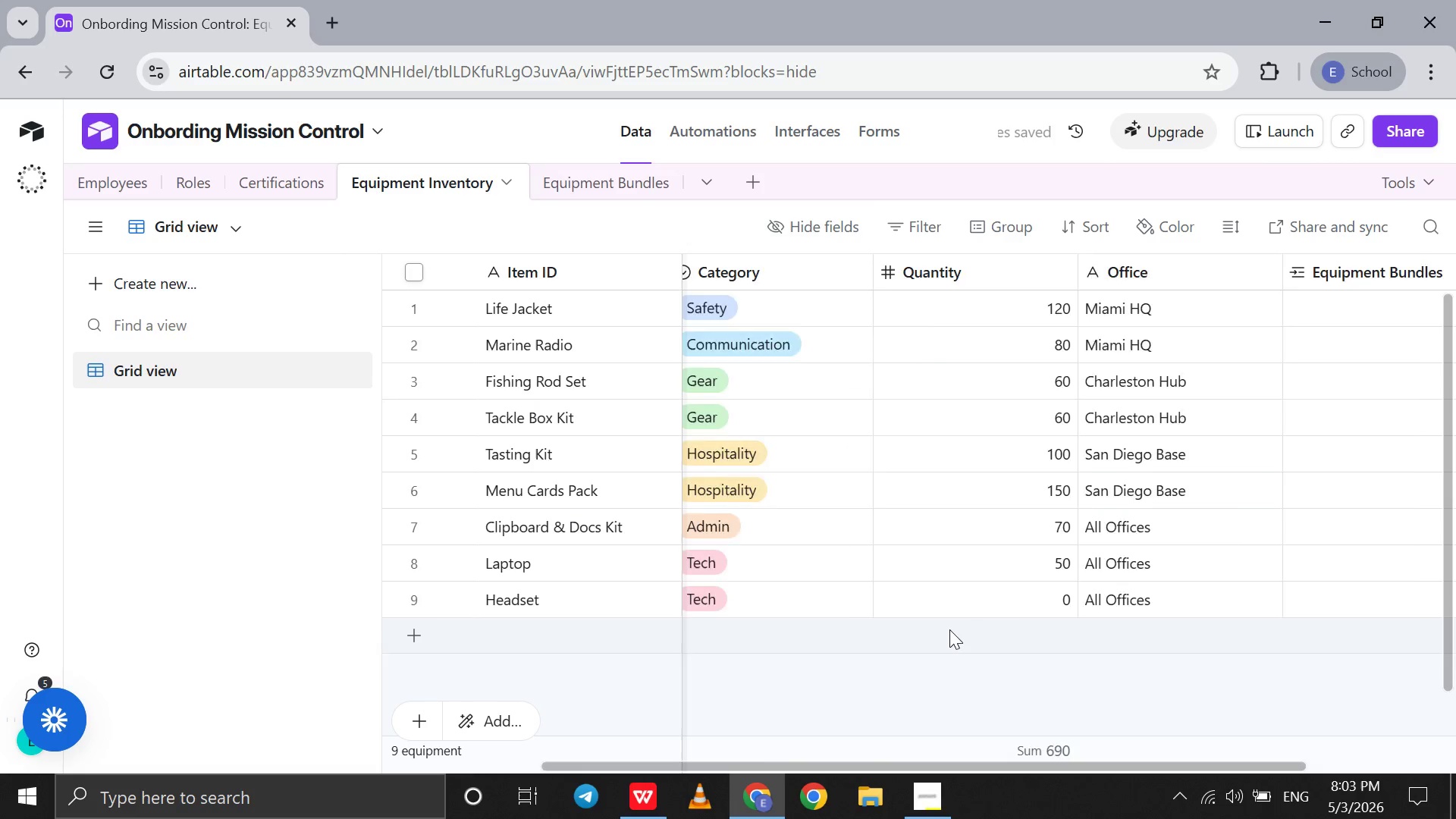 
scroll: coordinate [949, 629], scroll_direction: up, amount: 8.0
 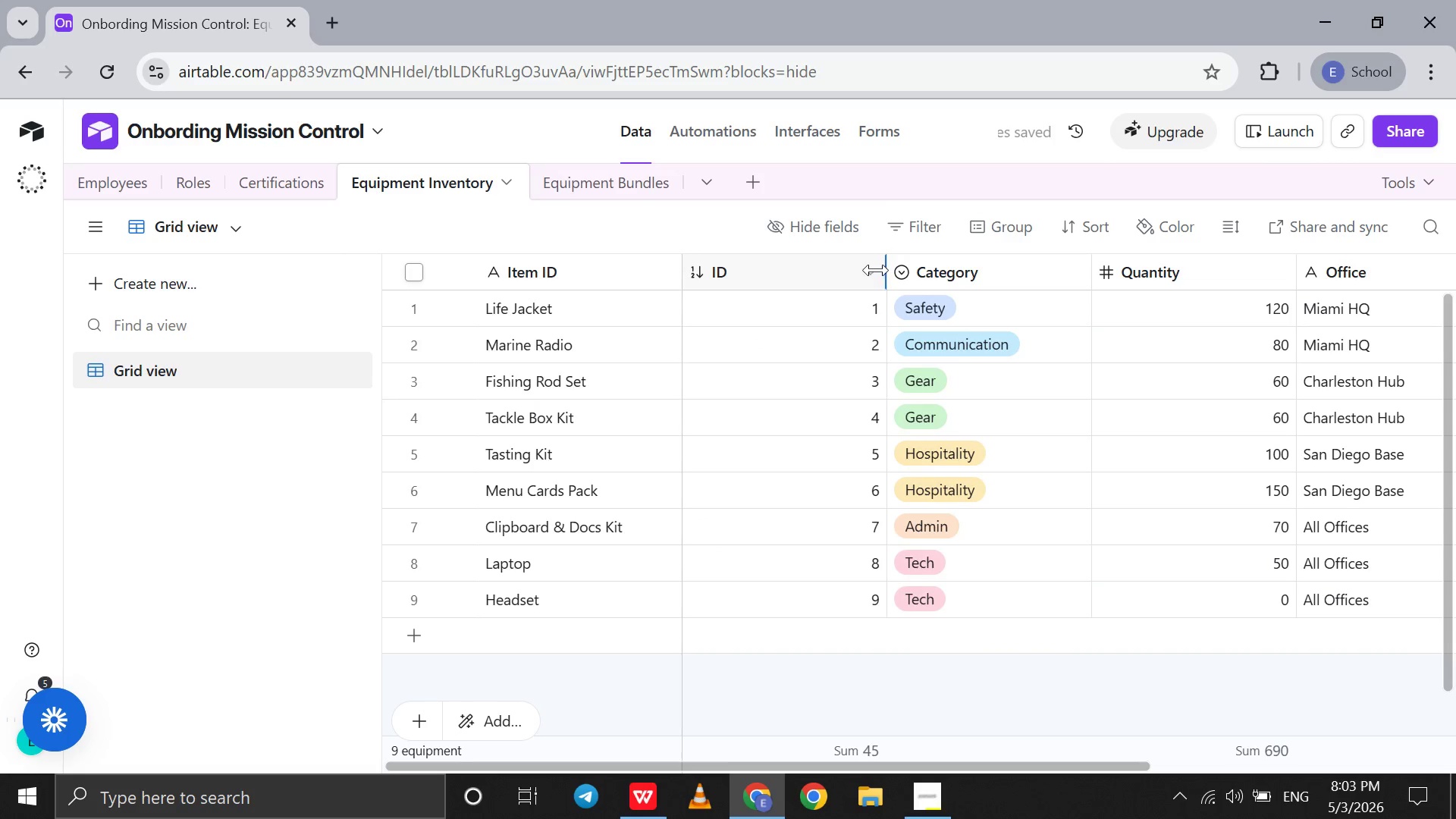 
left_click([868, 272])
 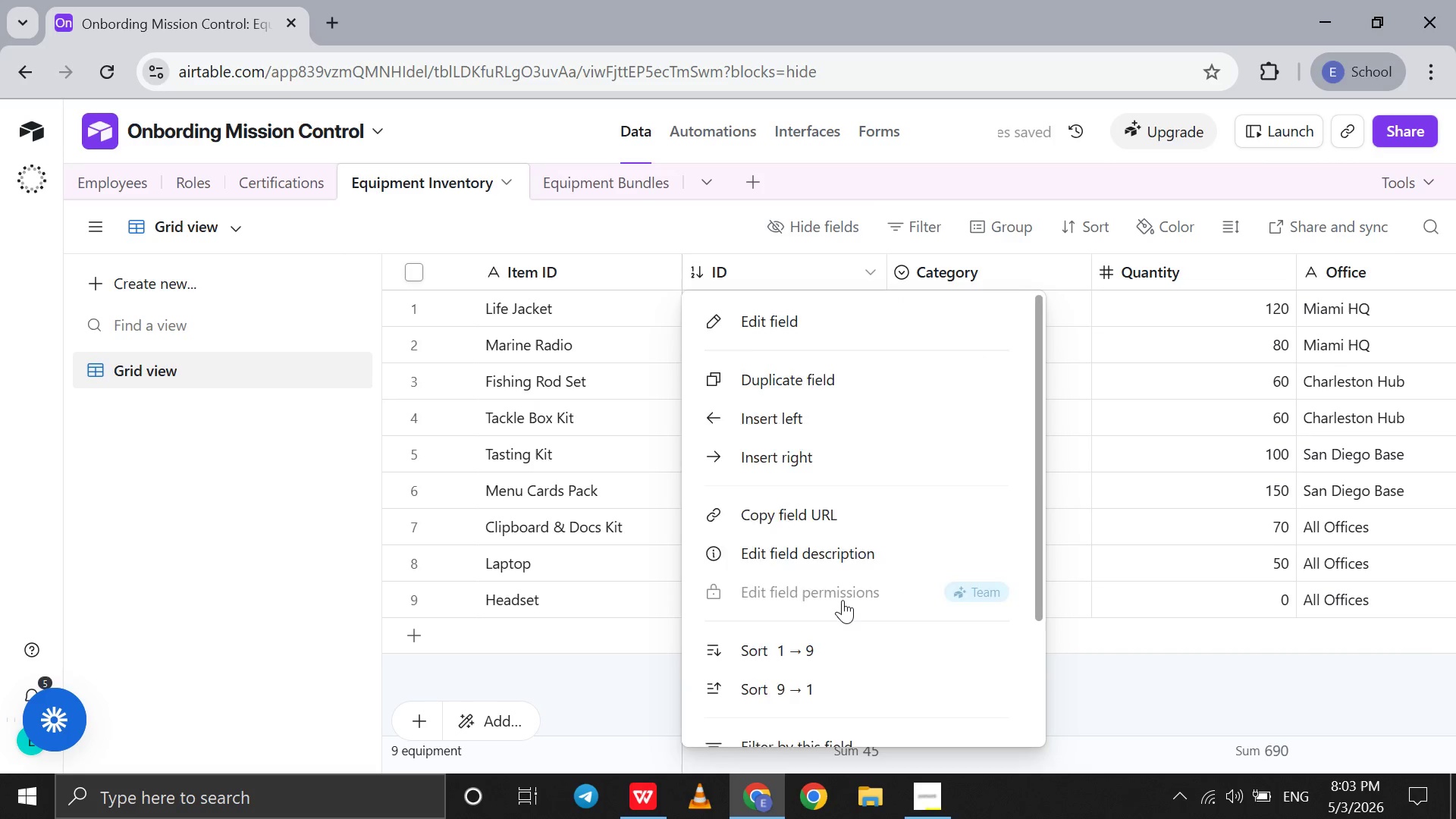 
scroll: coordinate [843, 600], scroll_direction: down, amount: 51.0
 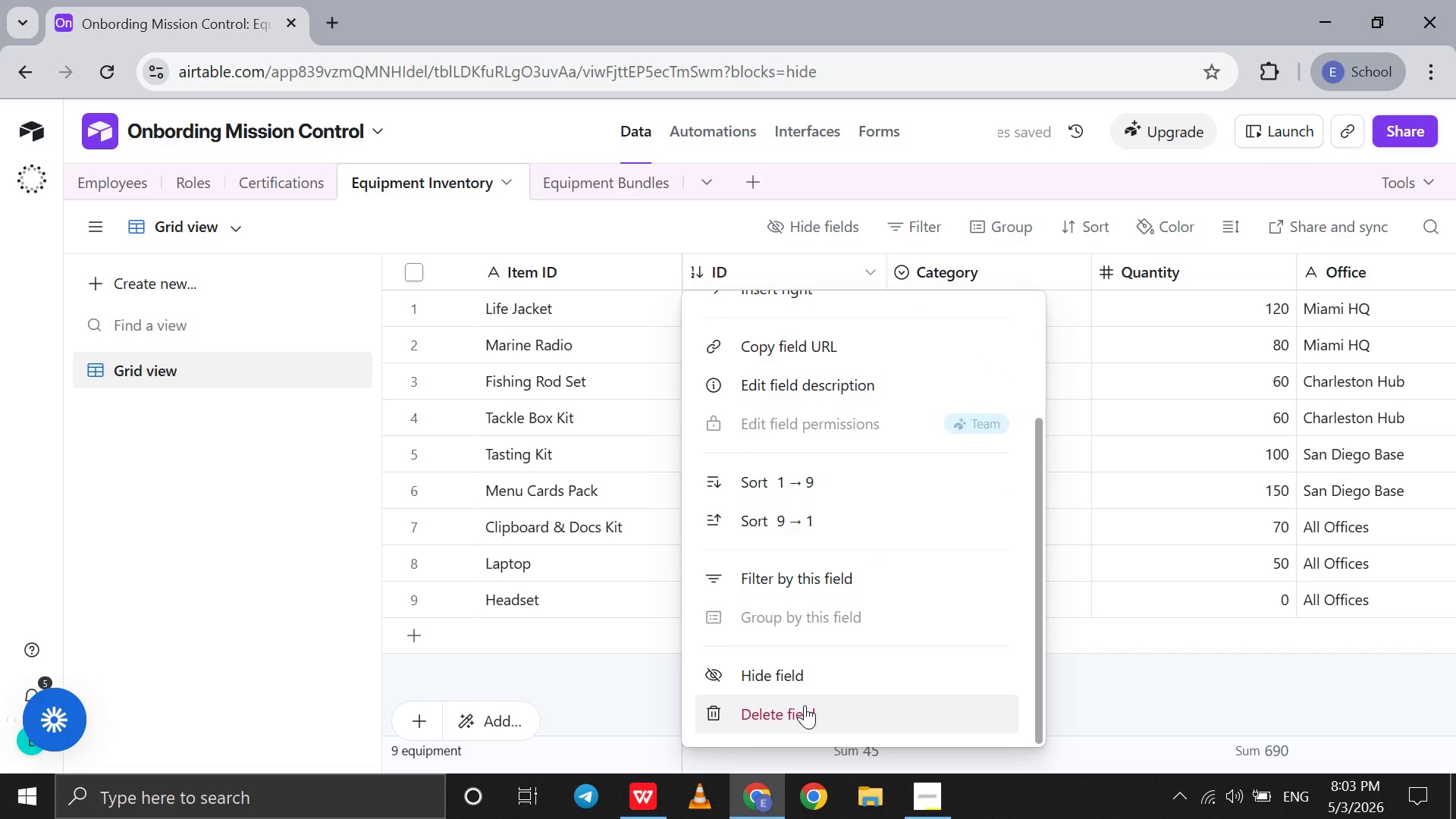 
left_click([805, 705])
 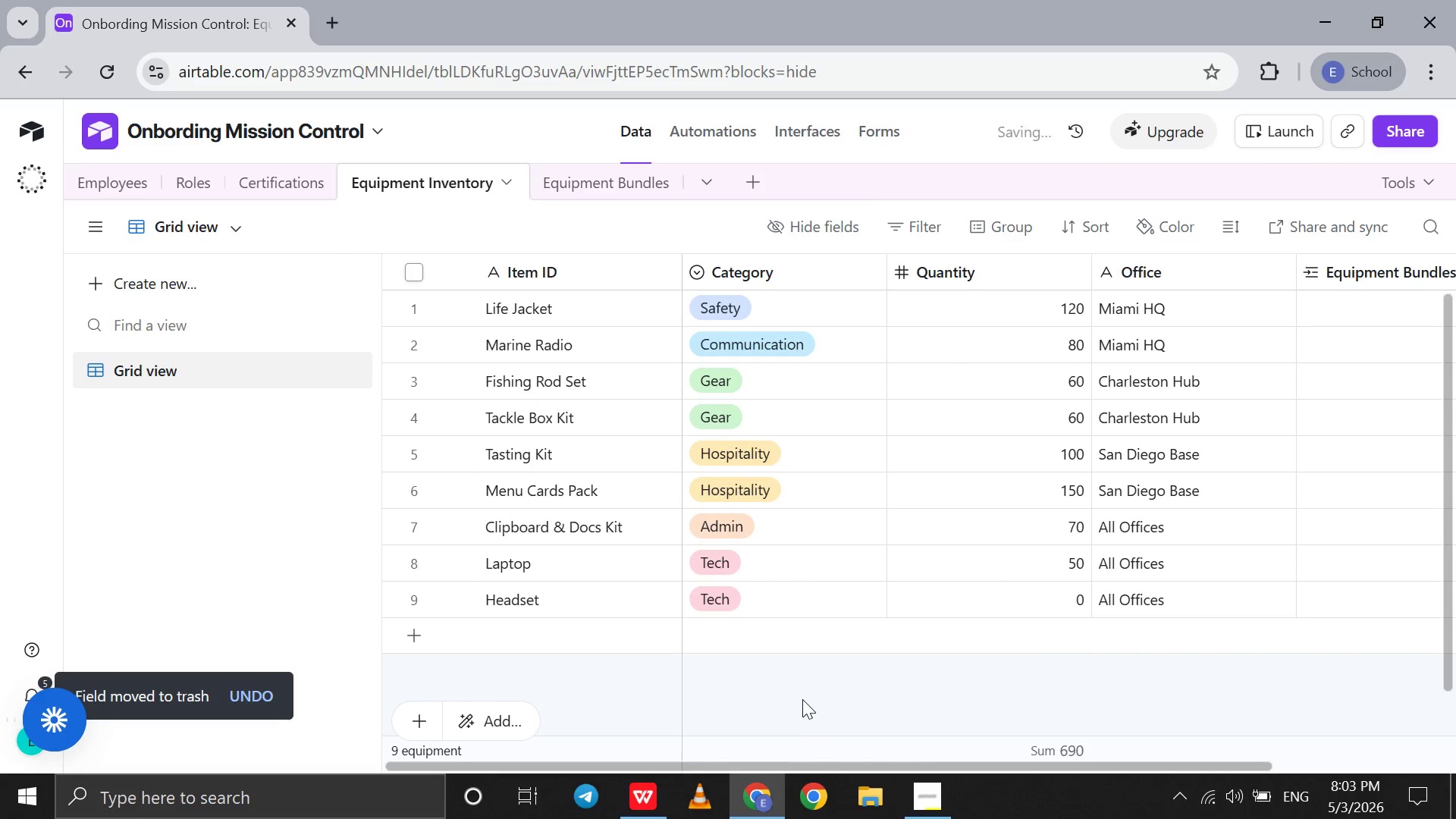 
scroll: coordinate [919, 466], scroll_direction: down, amount: 10.0
 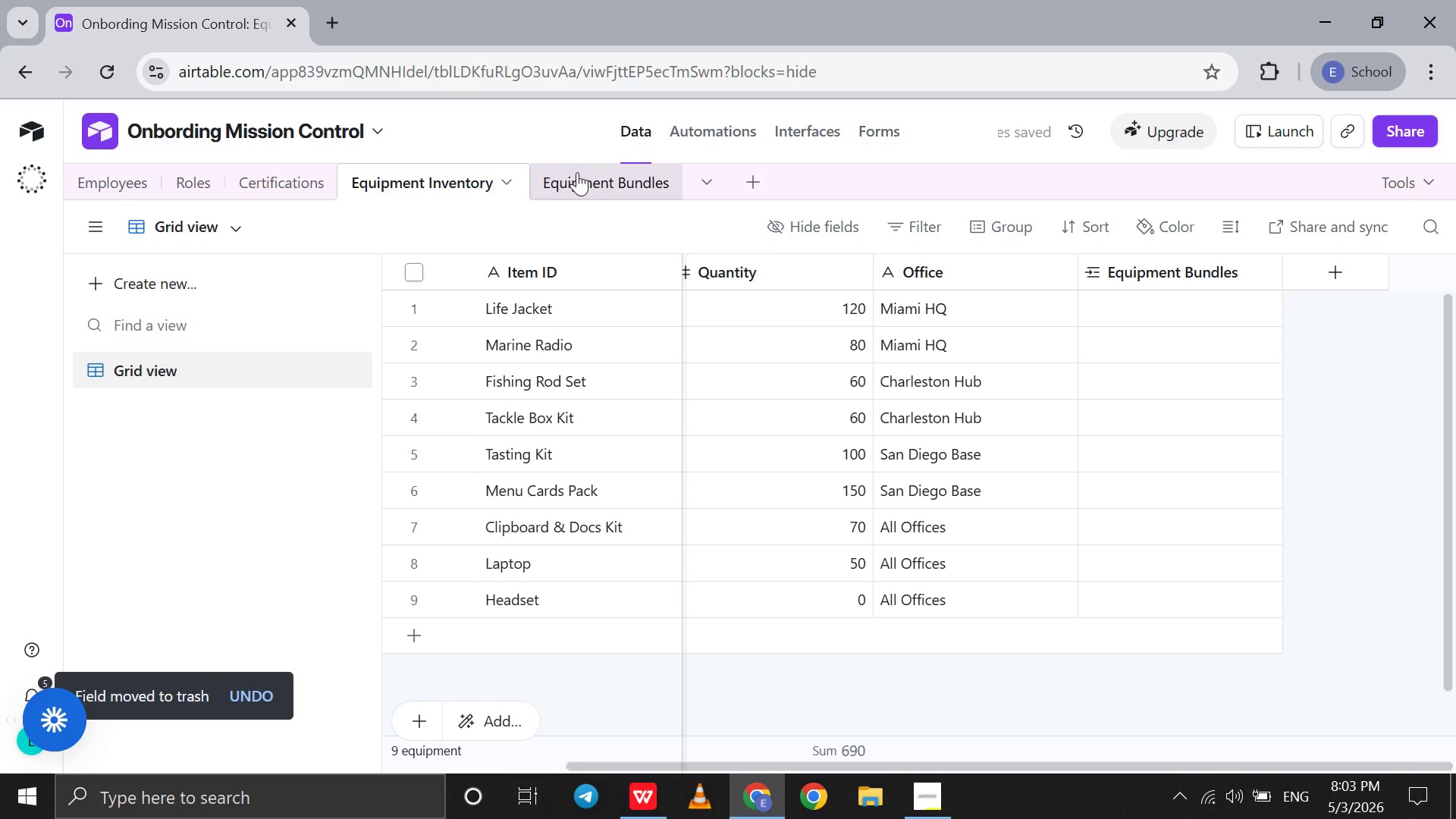 
left_click([577, 174])
 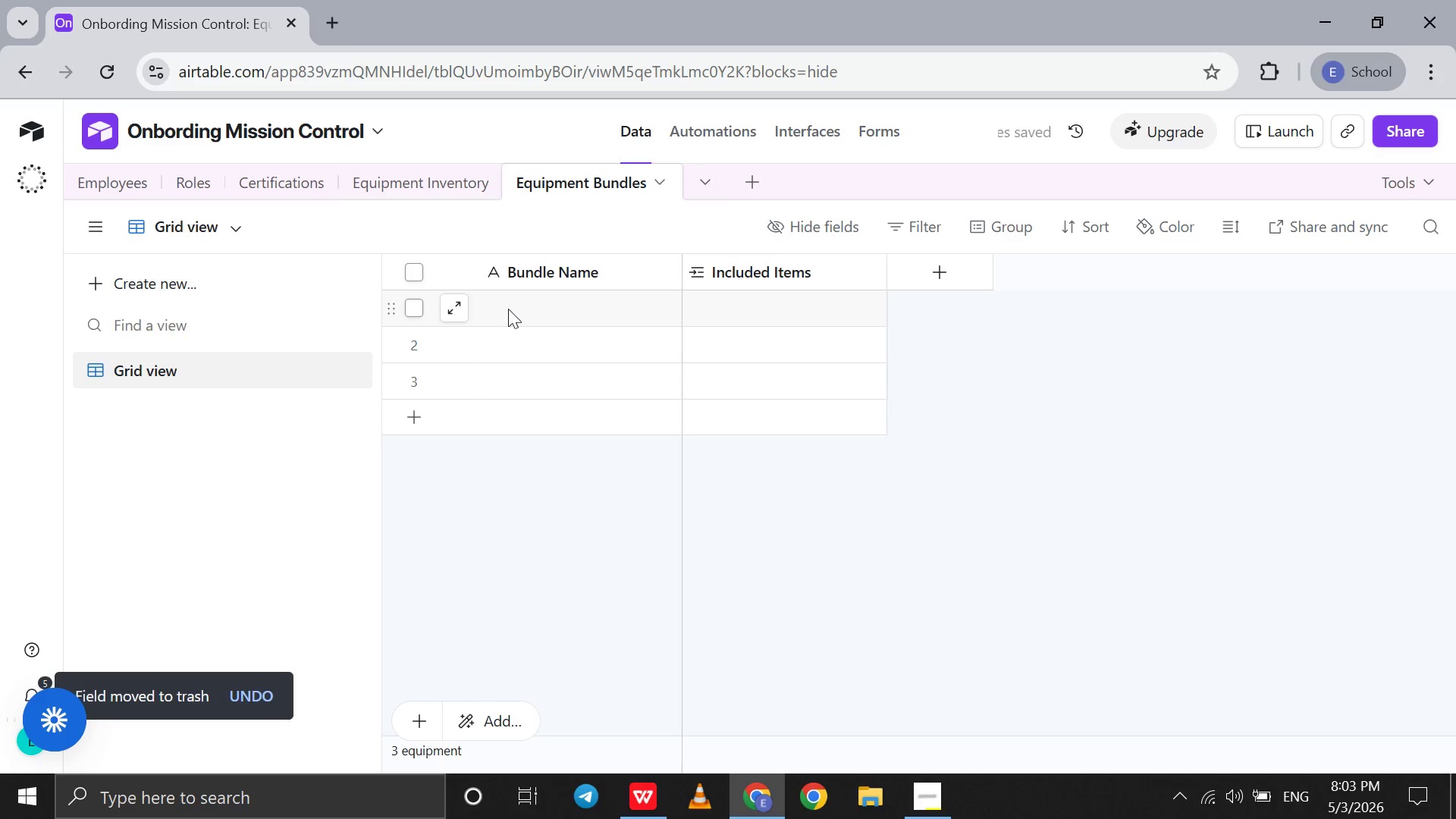 
double_click([508, 309])
 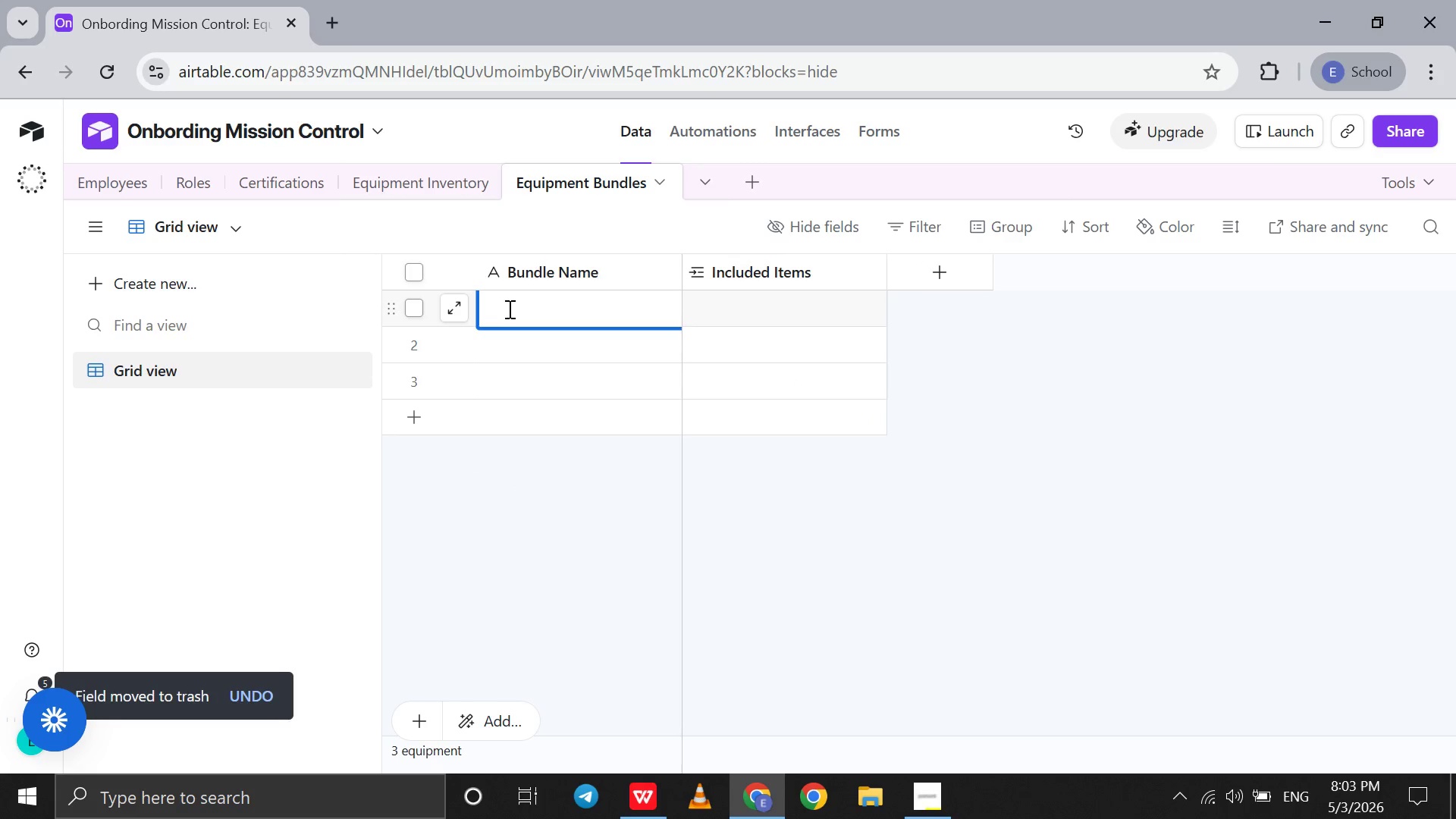 
type(Maritime Safety Kit)
key(Tab)
 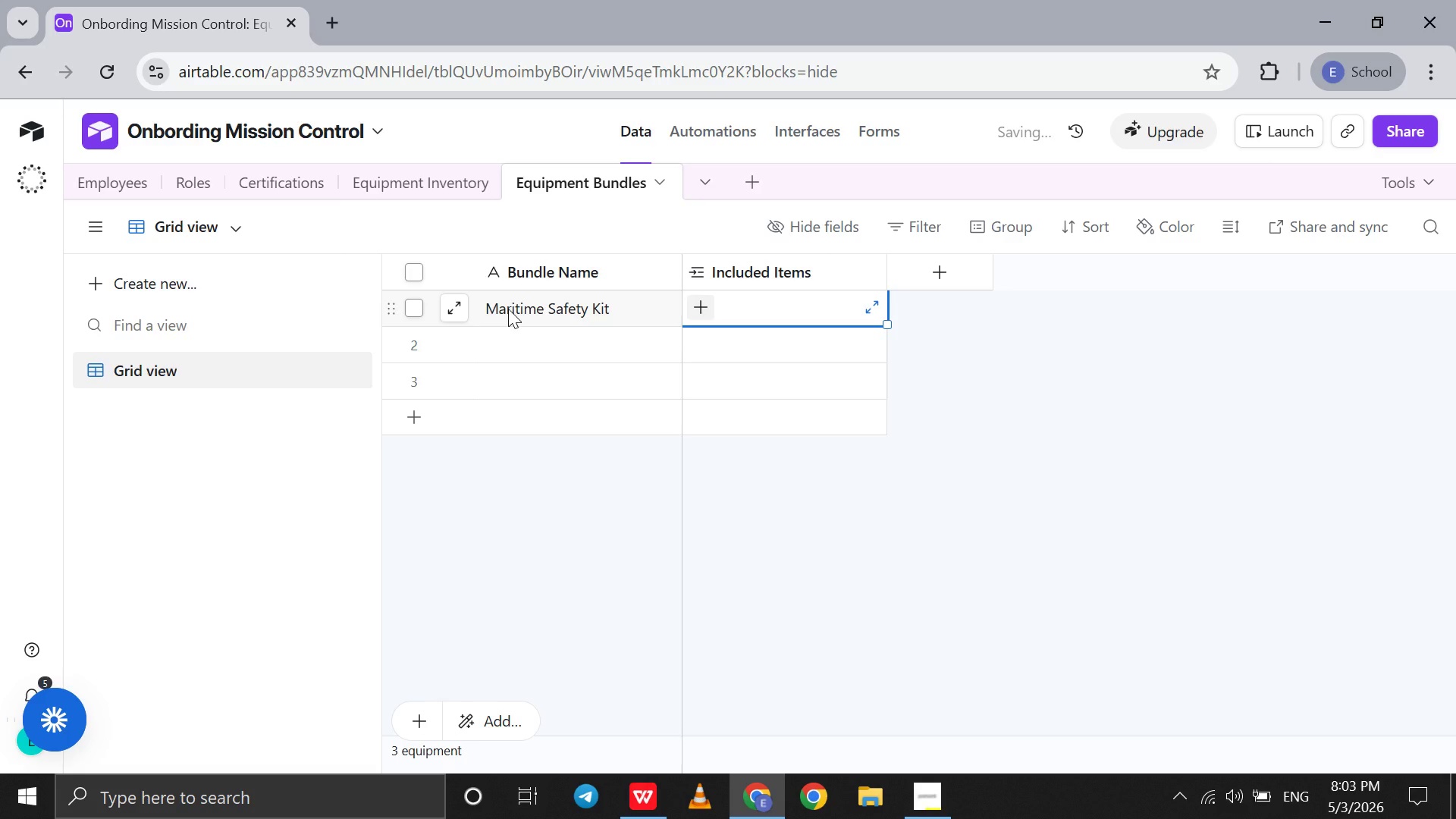 
double_click([506, 340])
 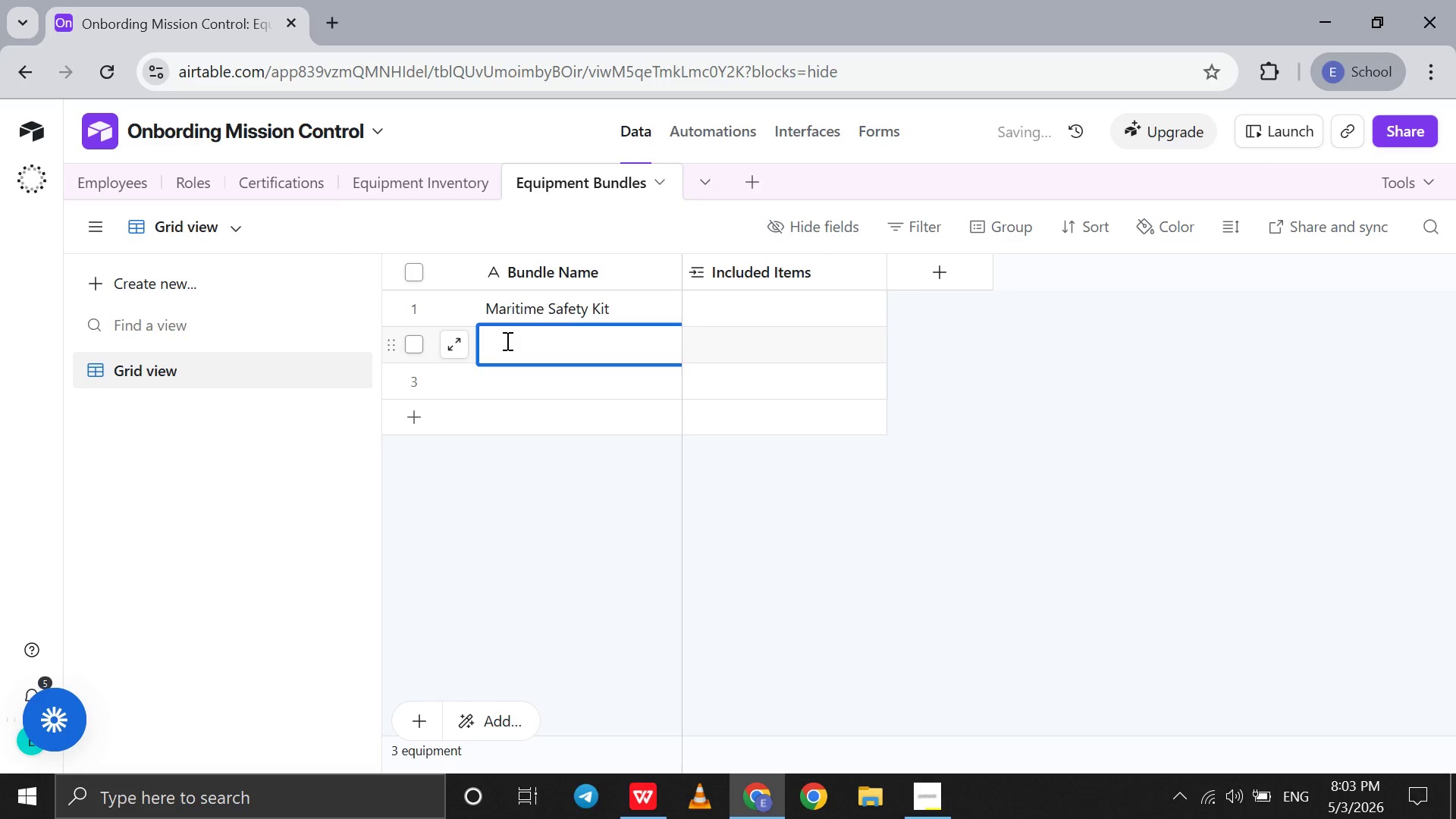 
type(Angler Pt)
key(Backspace)
type(ro Gear)
 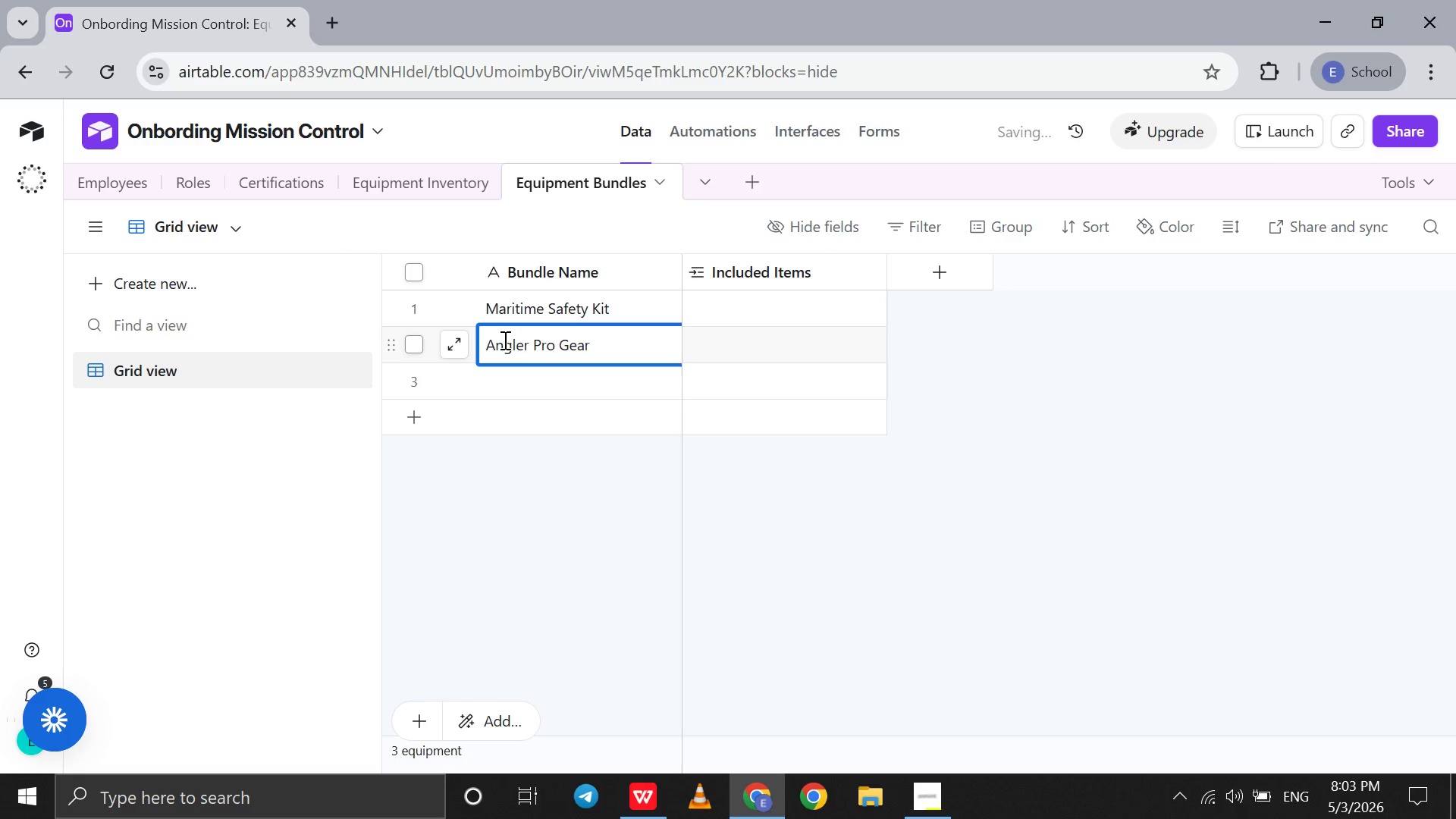 
left_click([502, 378])
 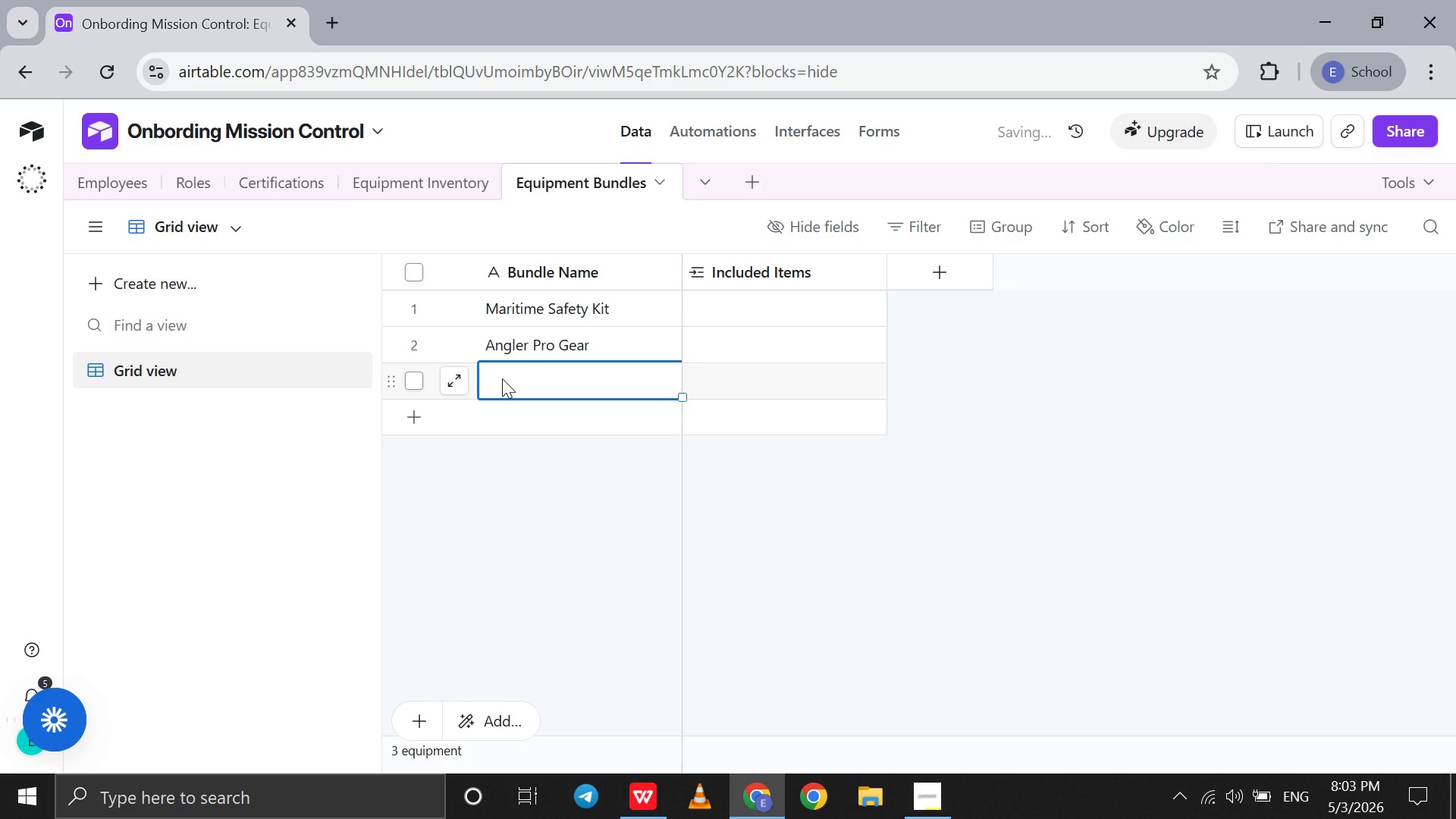 
type(Culinary Experience )
key(Backspace)
key(Backspace)
type(e)
 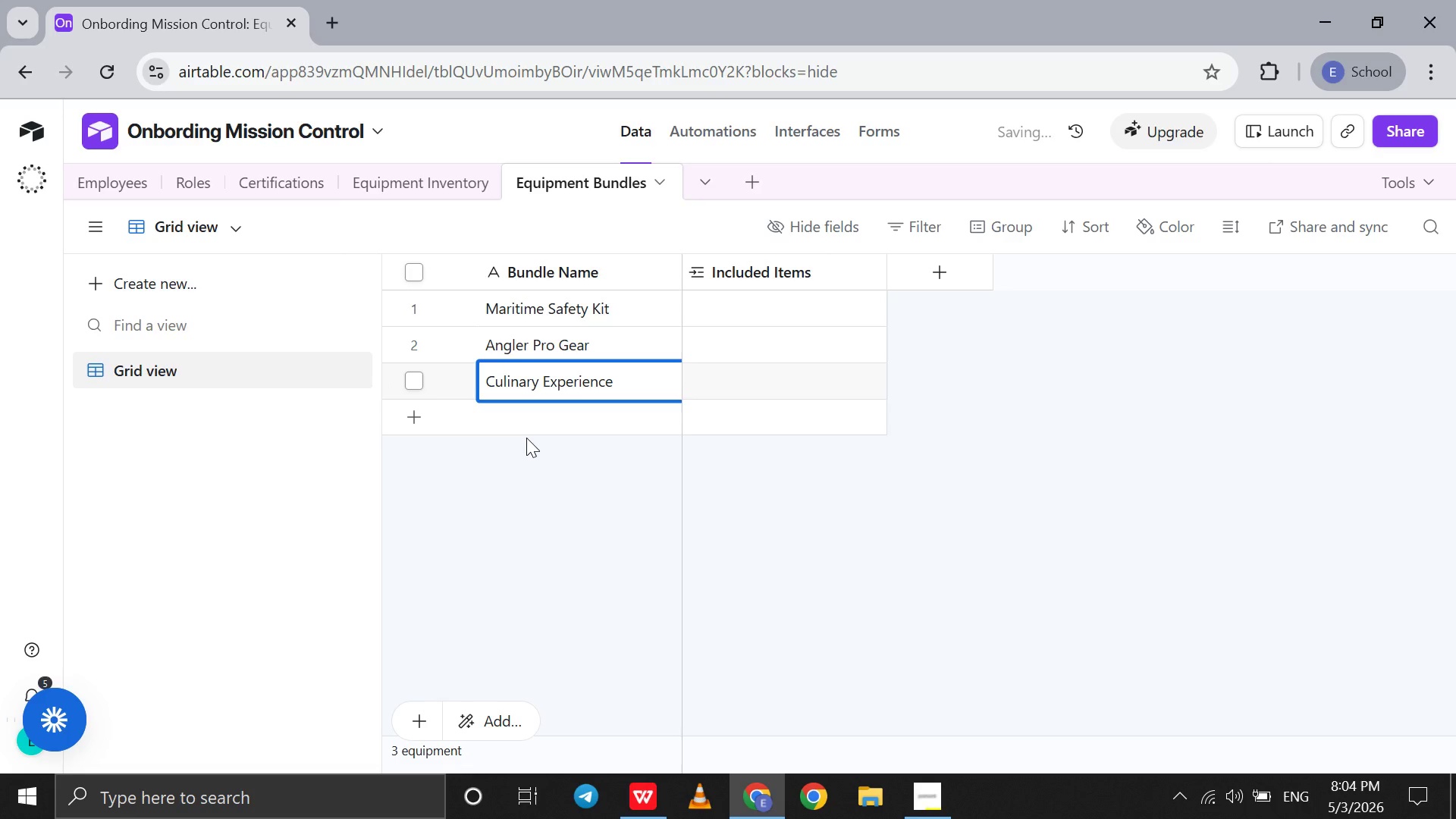 
left_click([533, 423])
 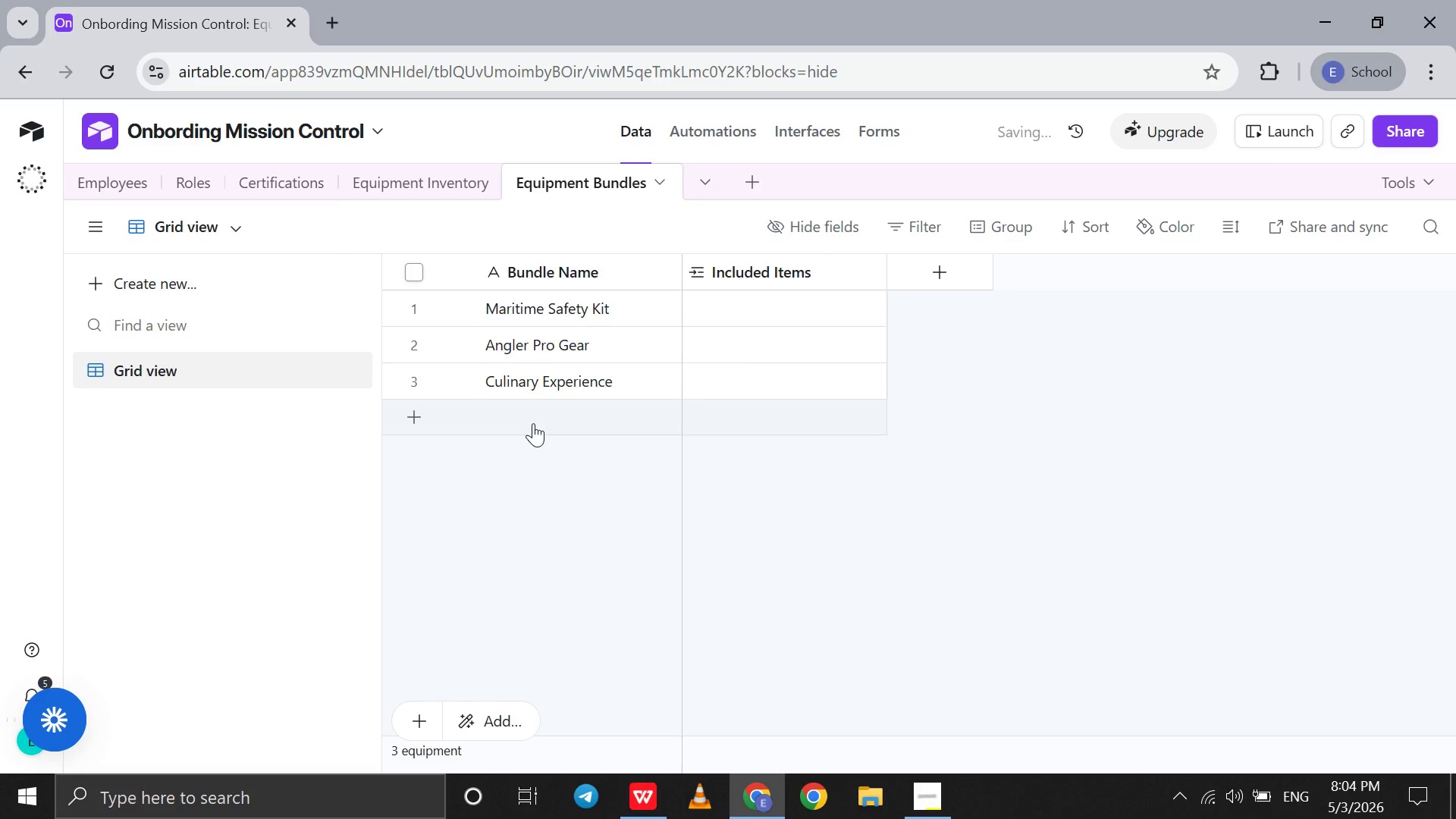 
left_click([533, 423])
 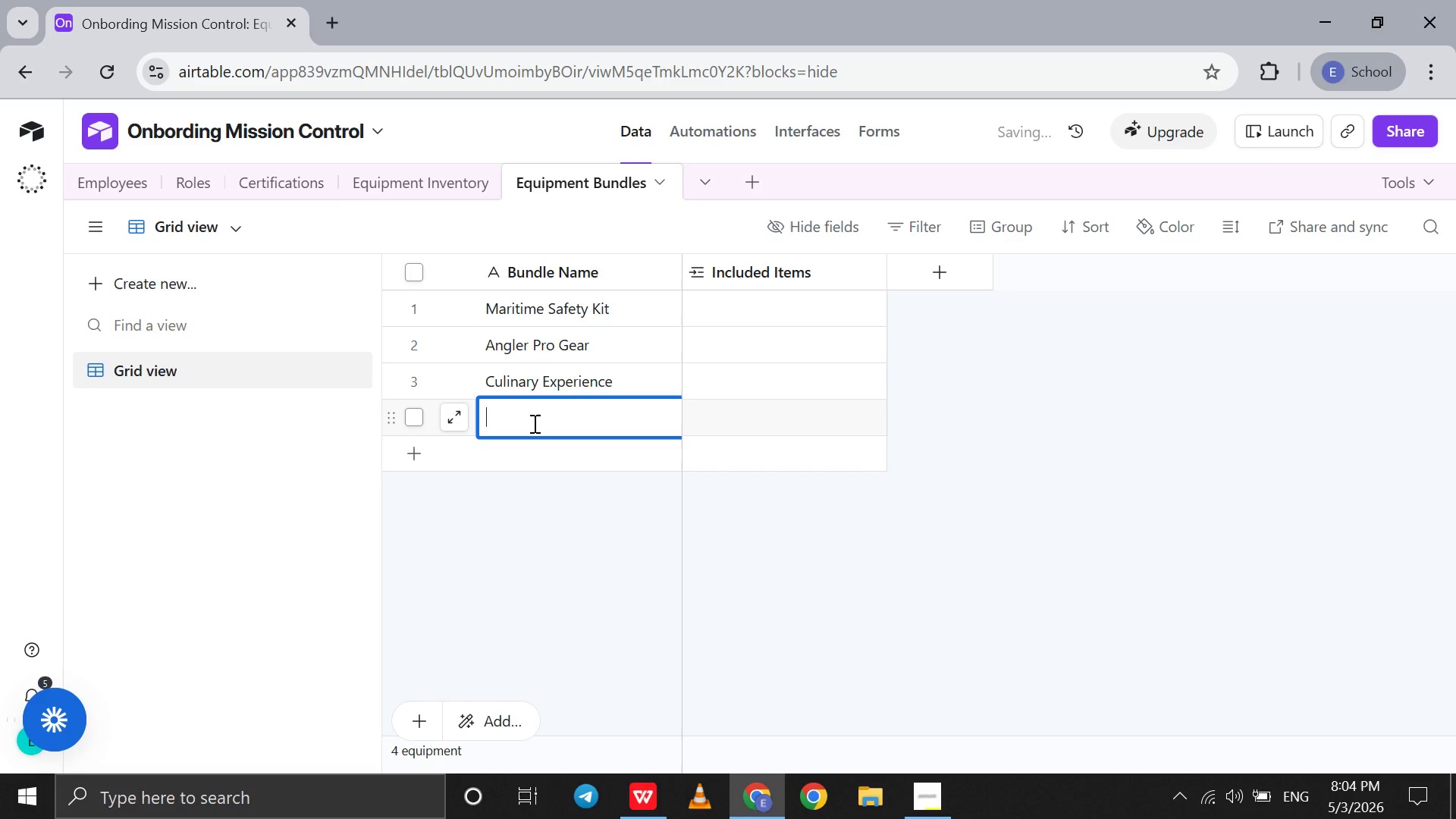 
type(Shore Logistics Pack)
 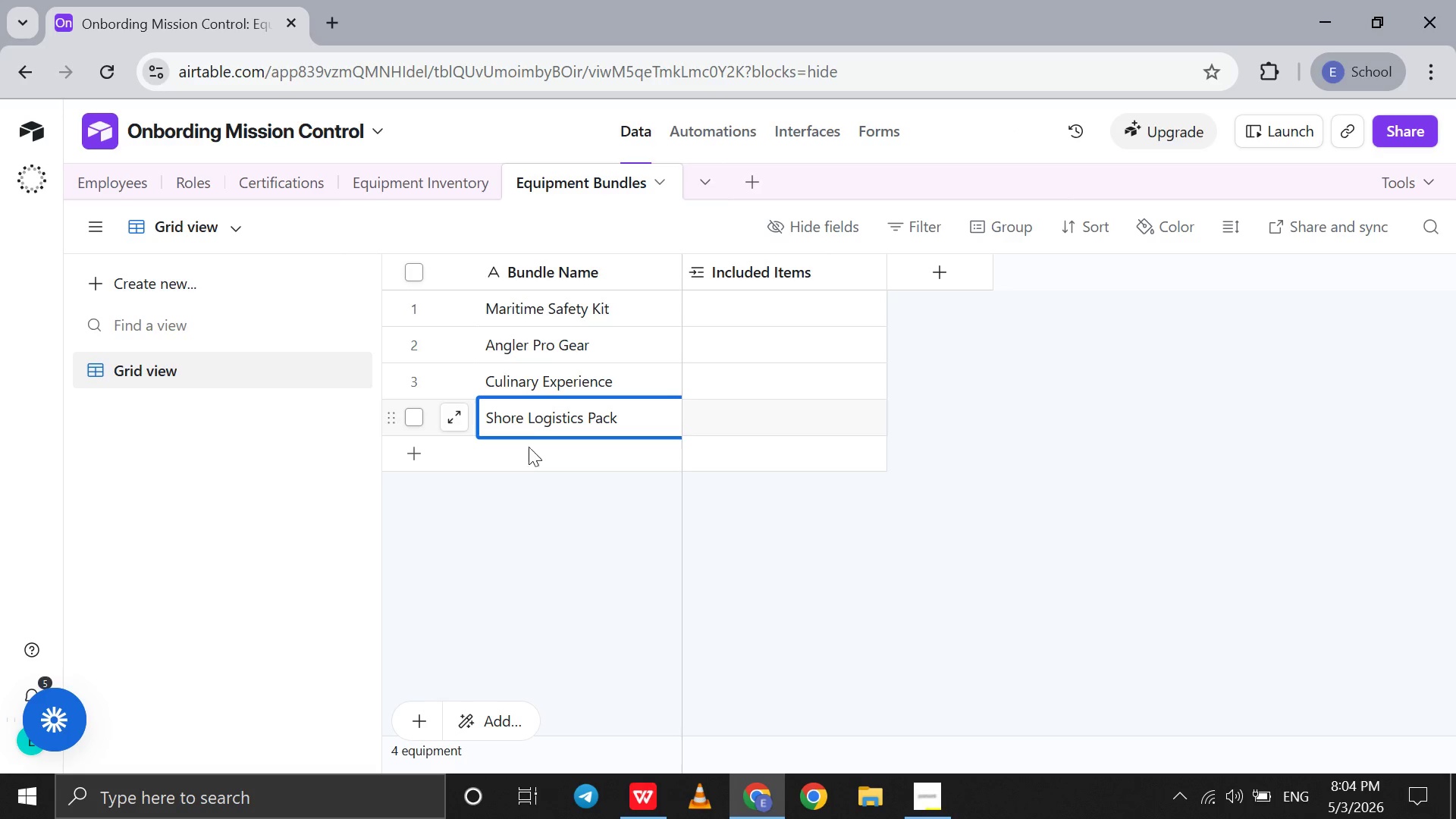 
left_click([526, 457])
 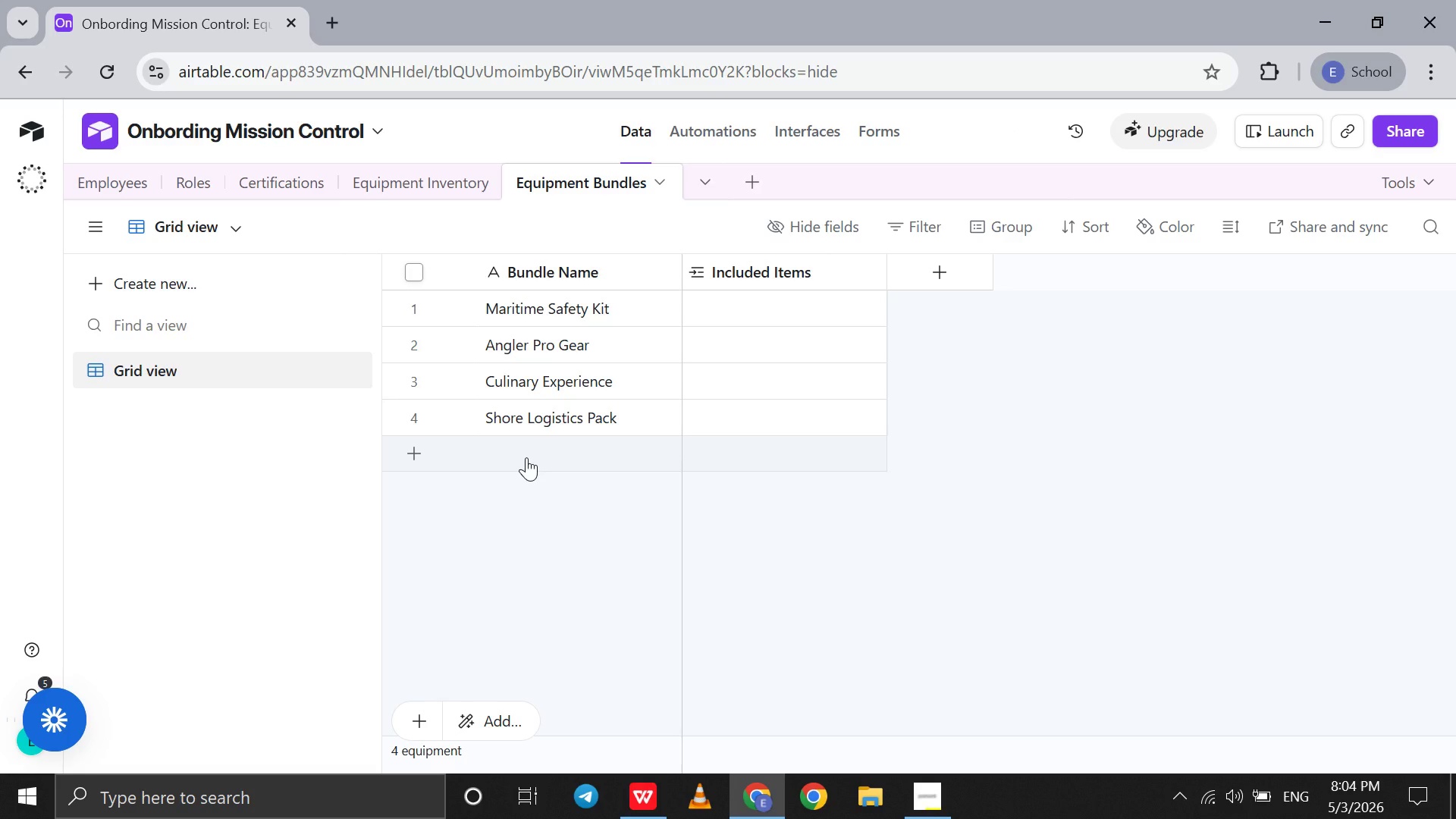 
left_click([526, 457])
 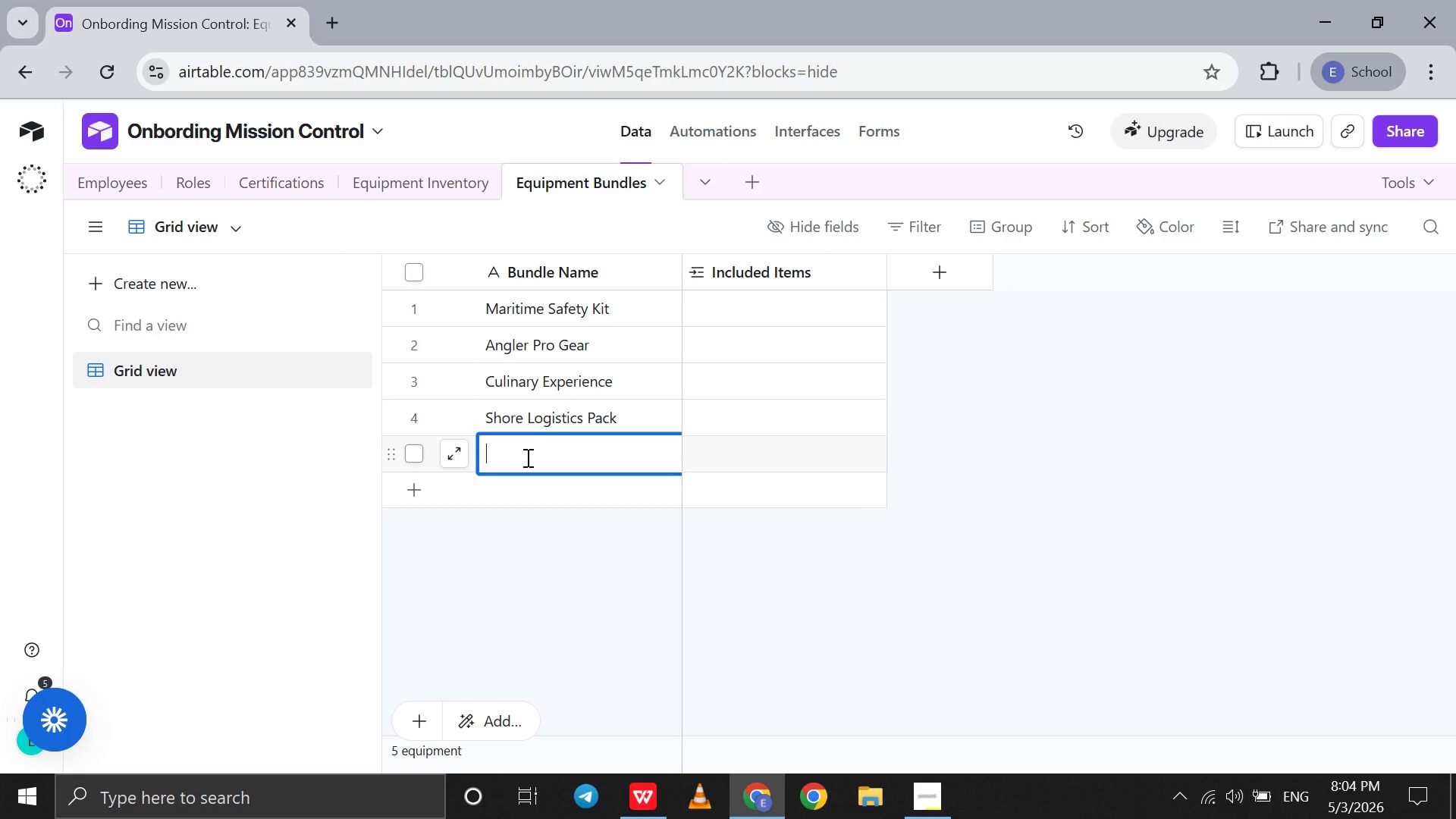 
type(Admin Tech)
 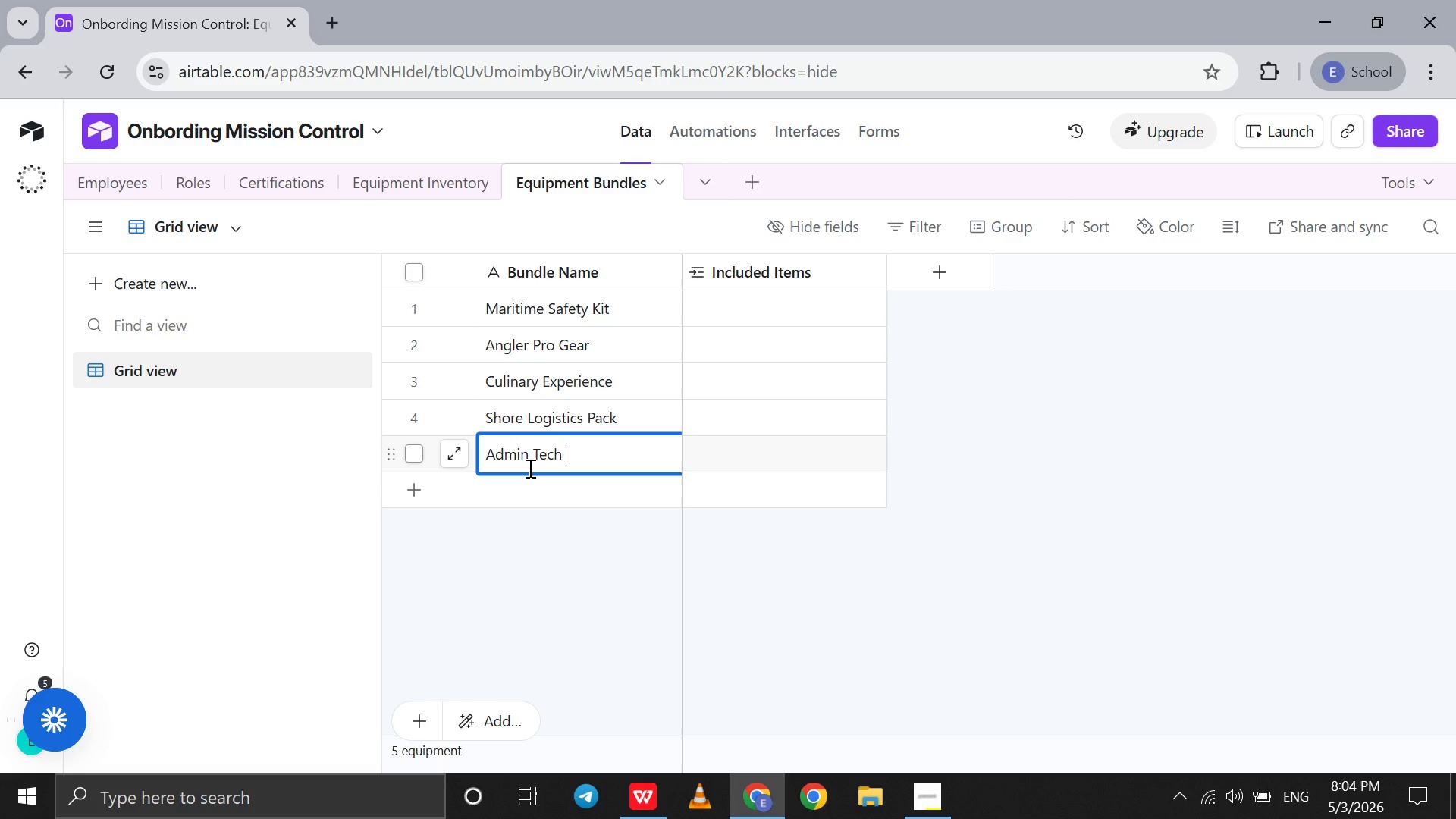 
 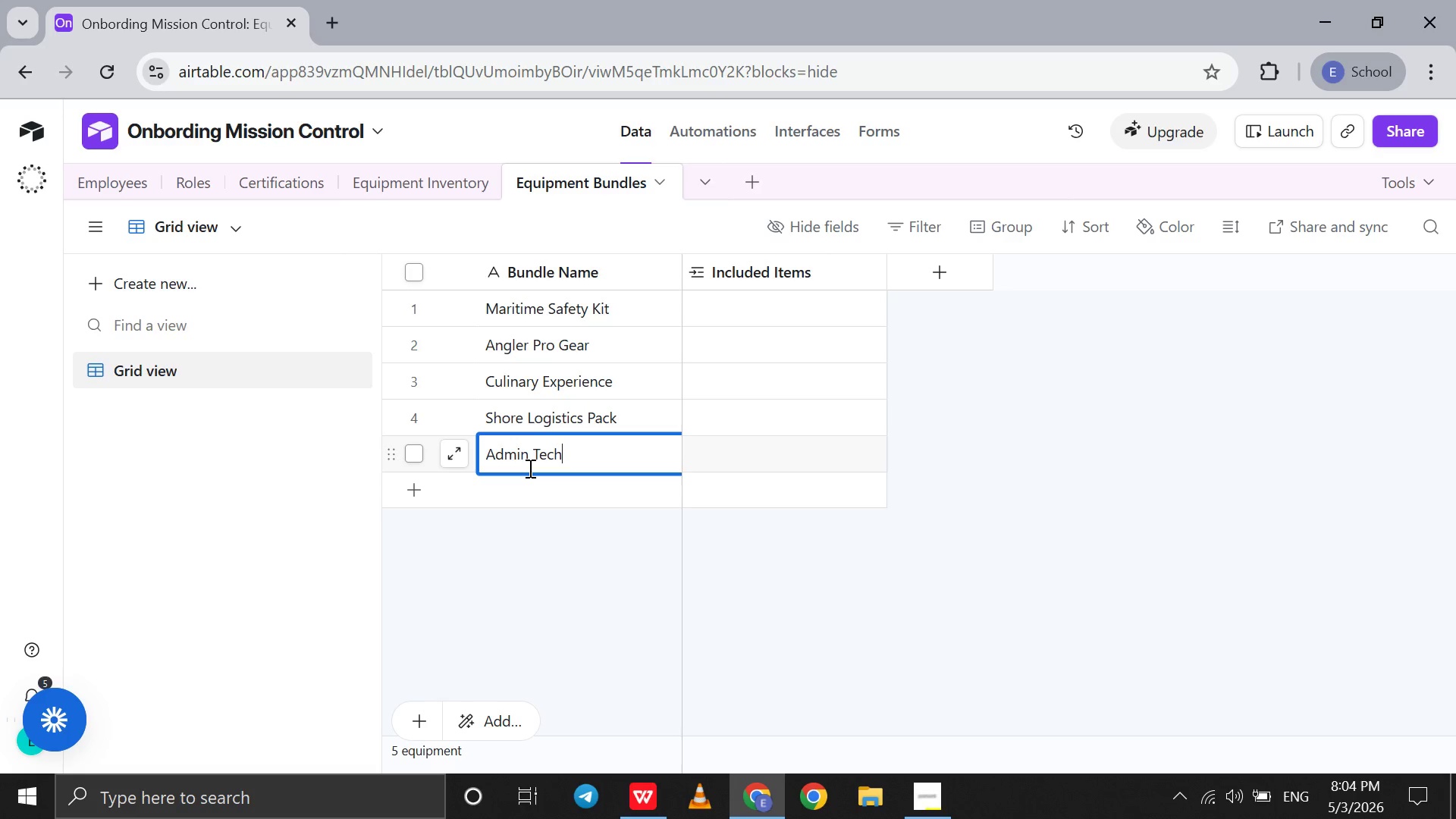 
type( Suite)
key(Tab)
 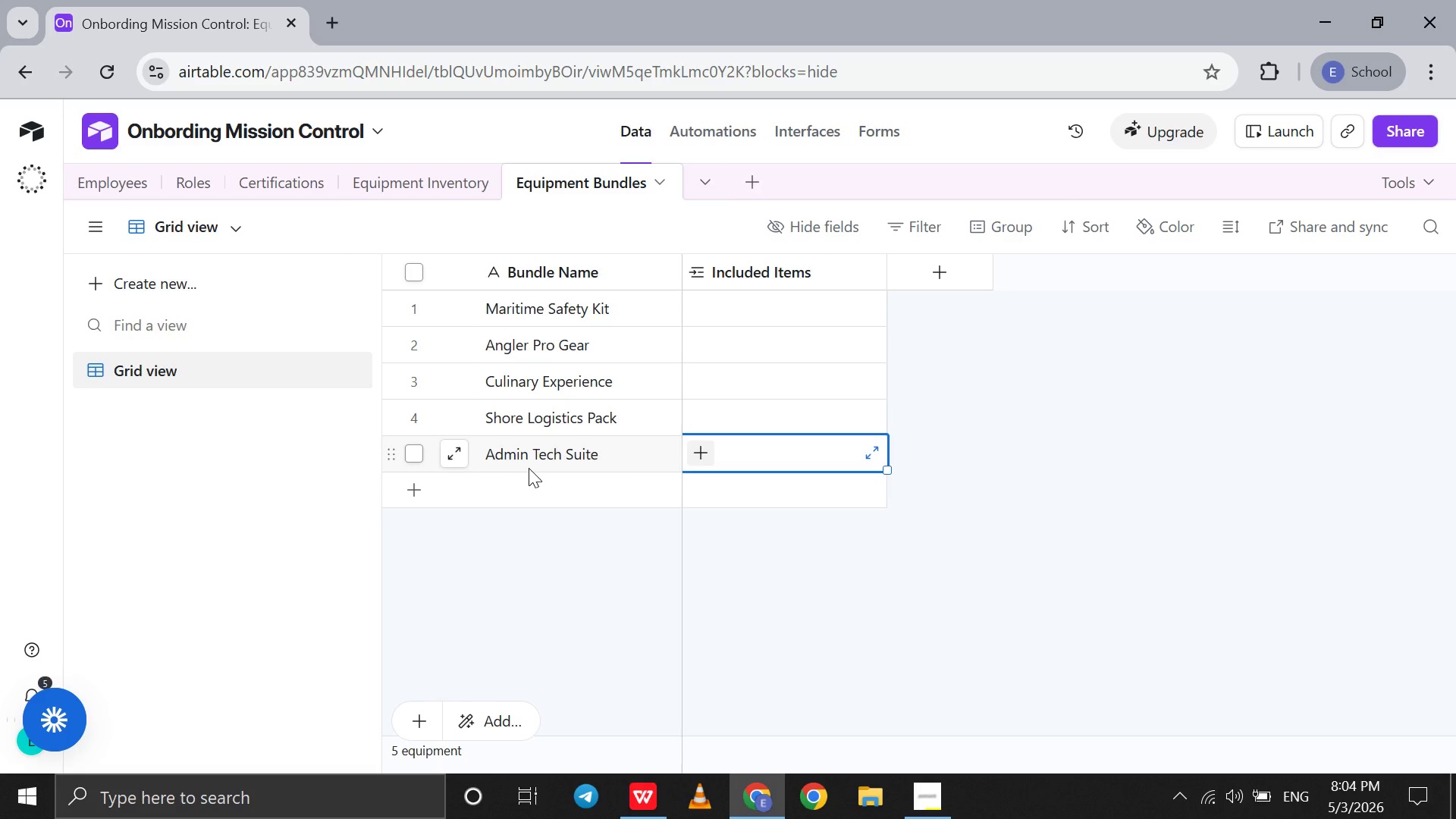 
left_click([735, 315])
 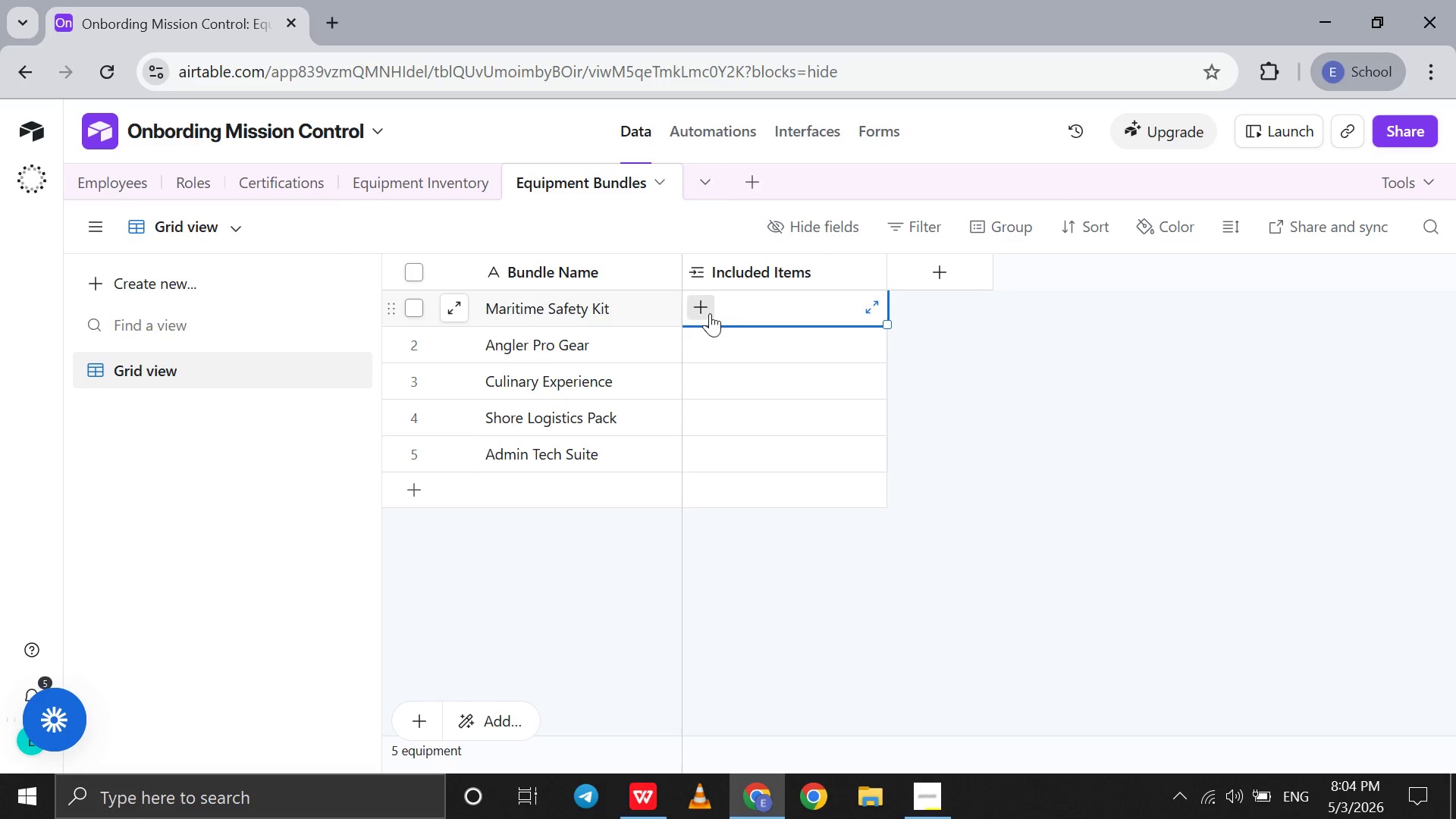 
left_click([710, 313])
 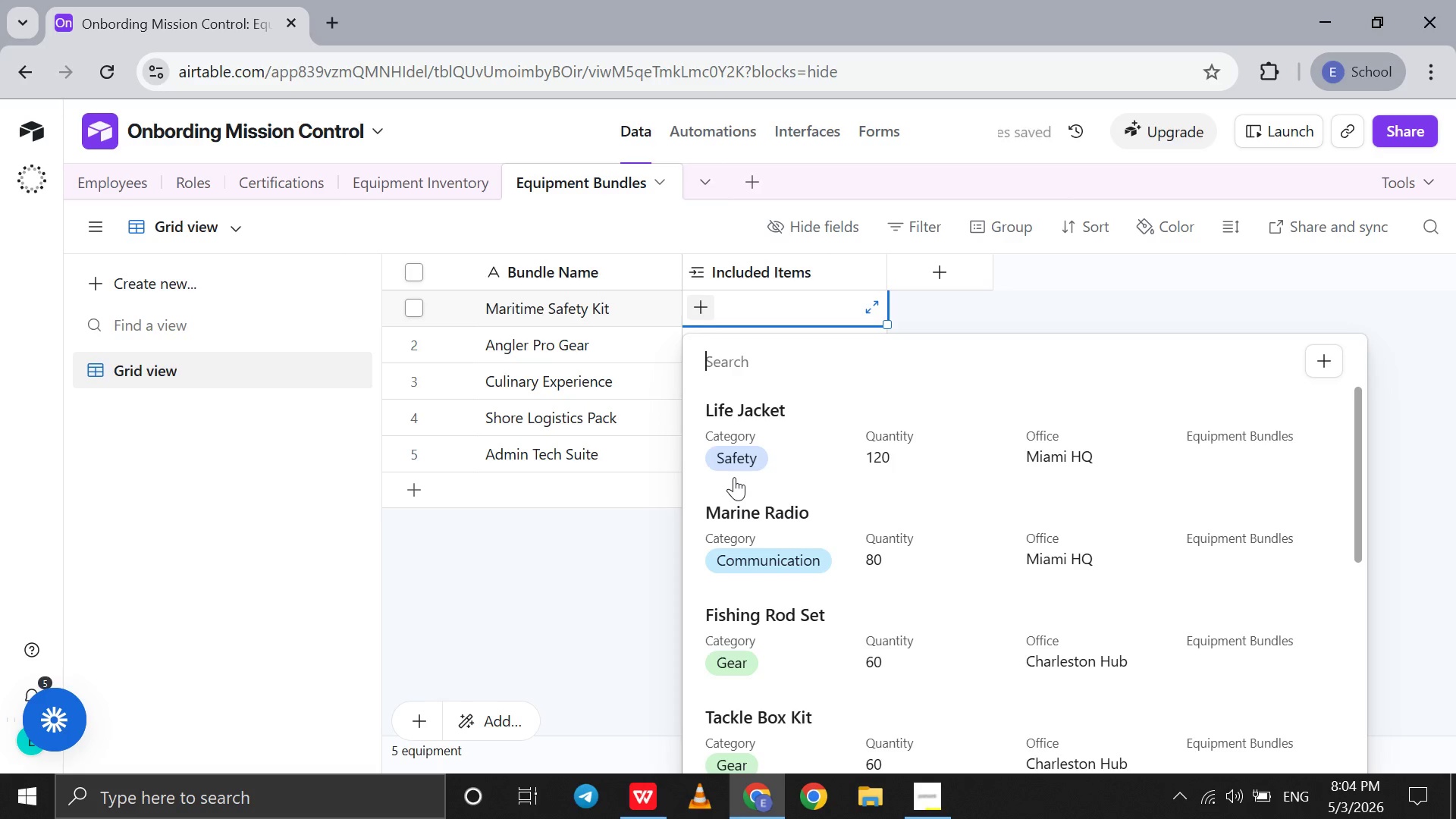 
left_click([734, 477])
 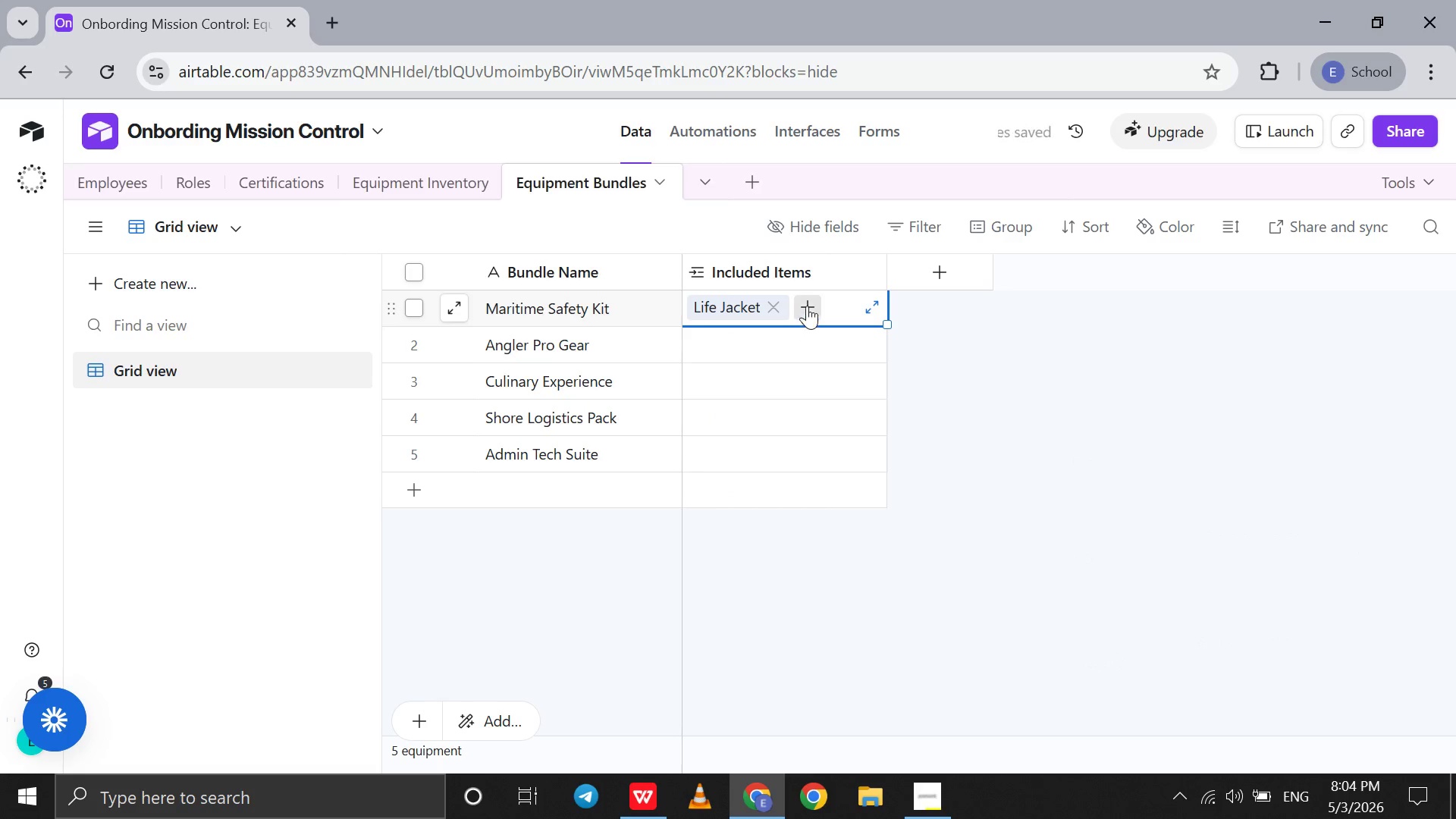 
left_click([808, 305])
 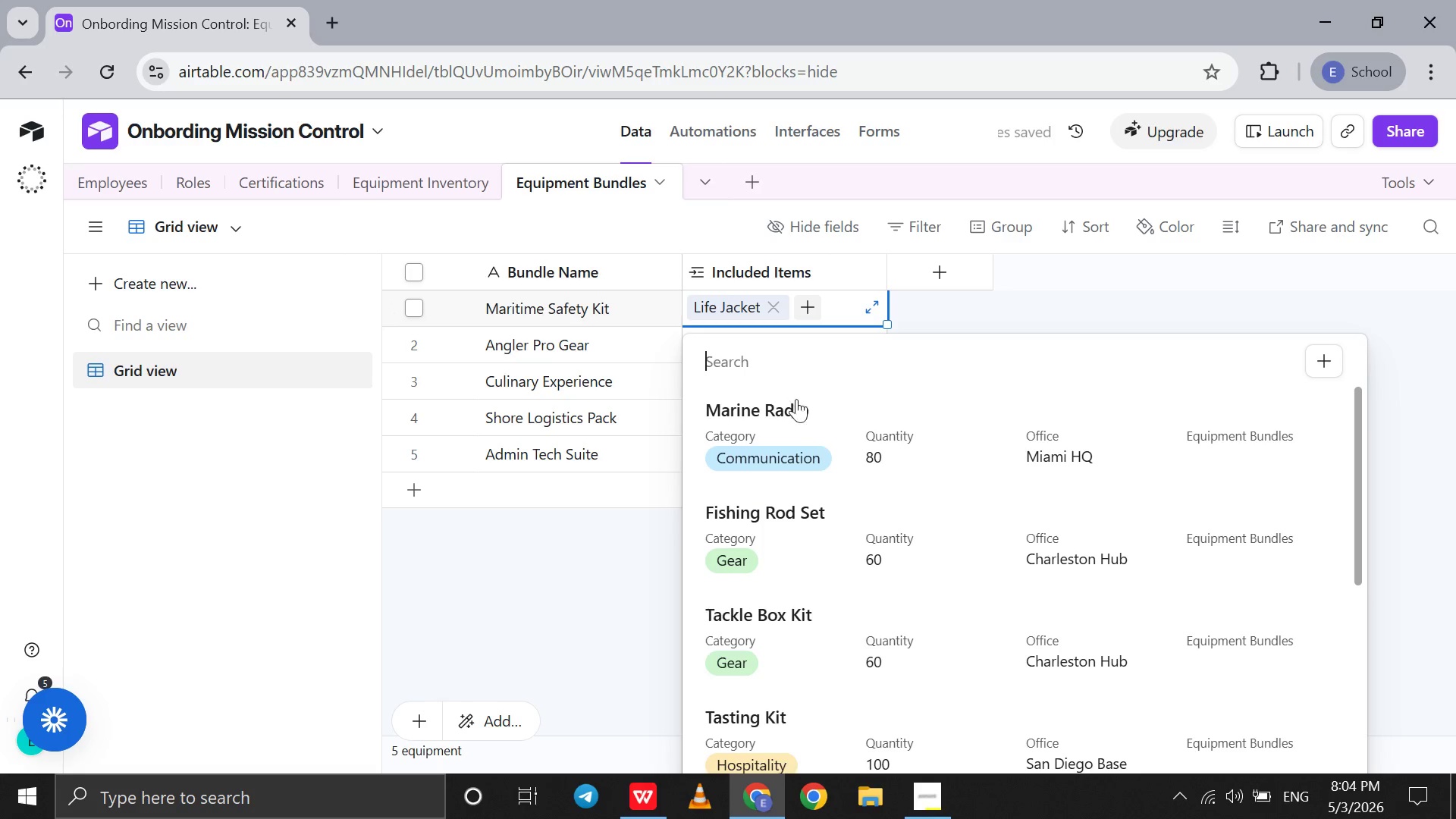 
left_click([791, 423])
 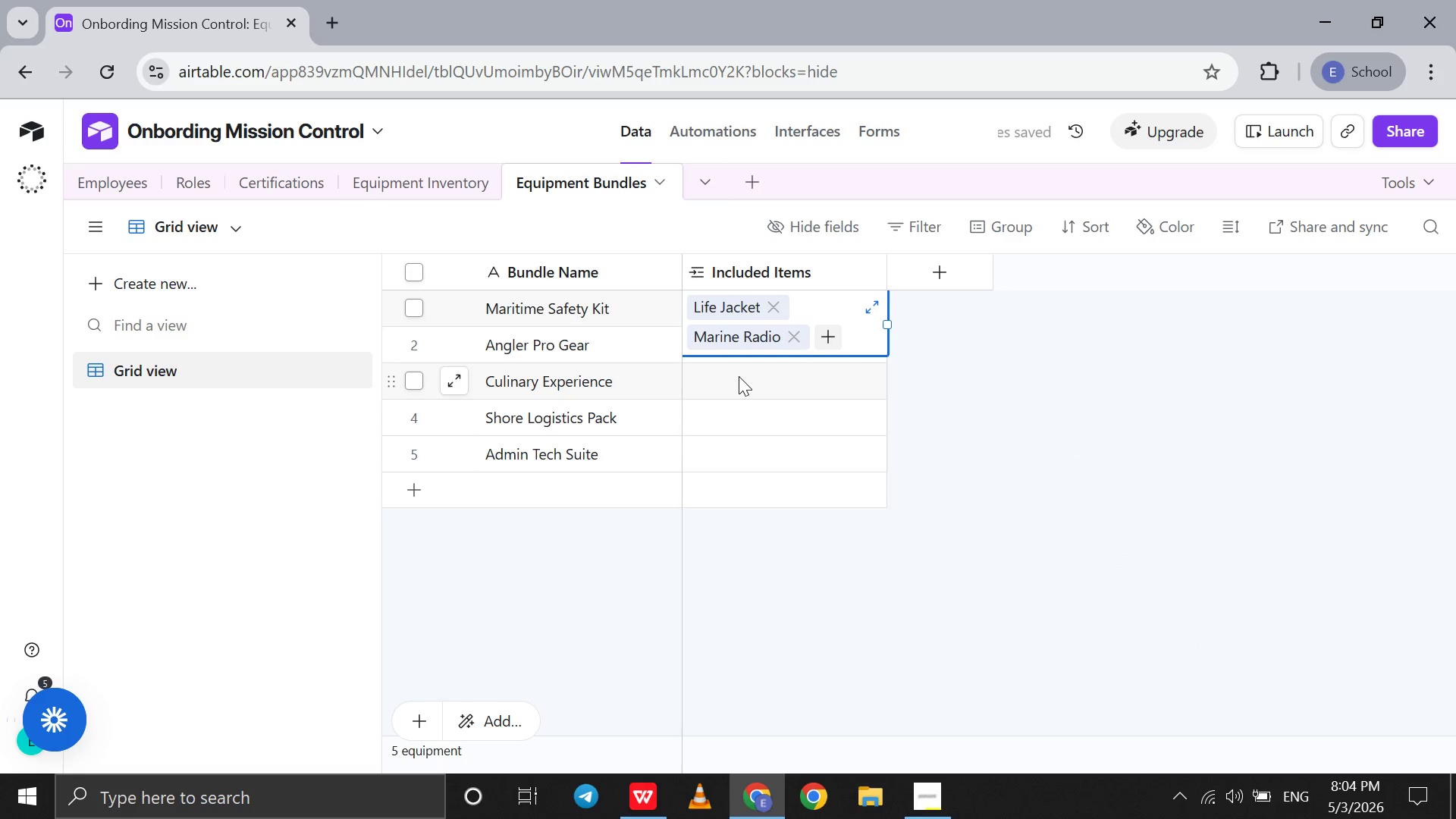 
left_click([739, 376])
 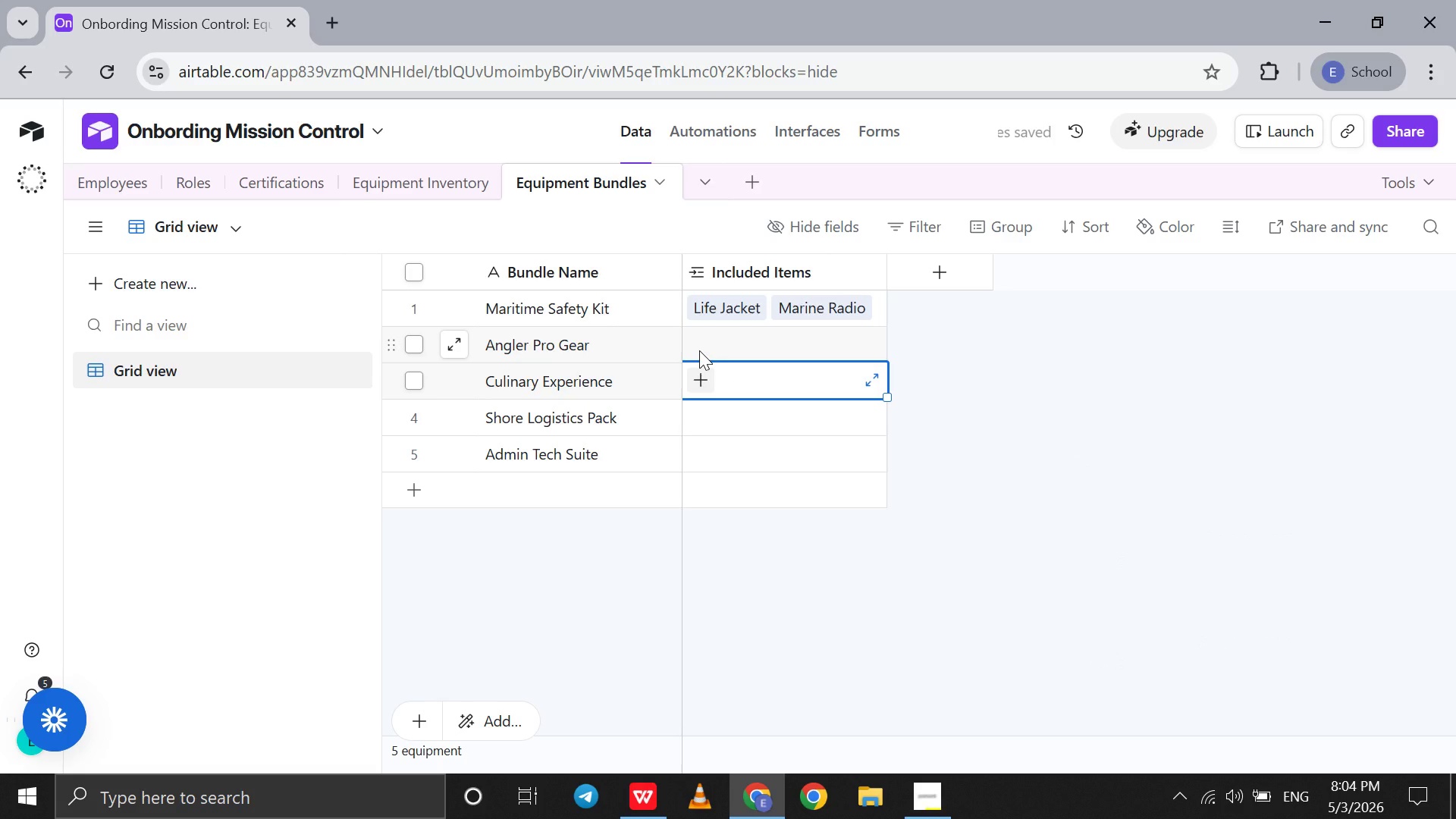 
left_click([699, 350])
 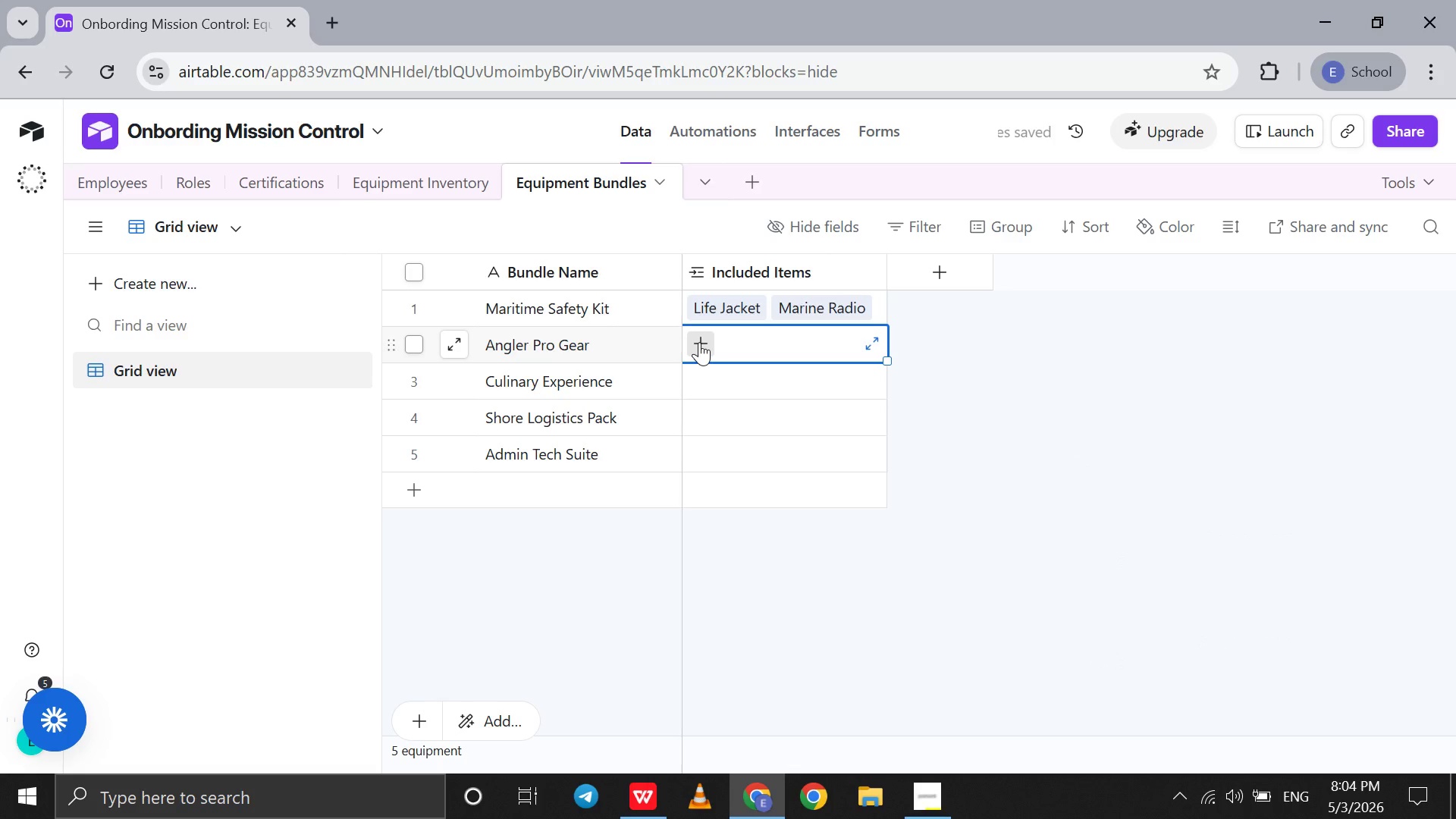 
left_click([699, 342])
 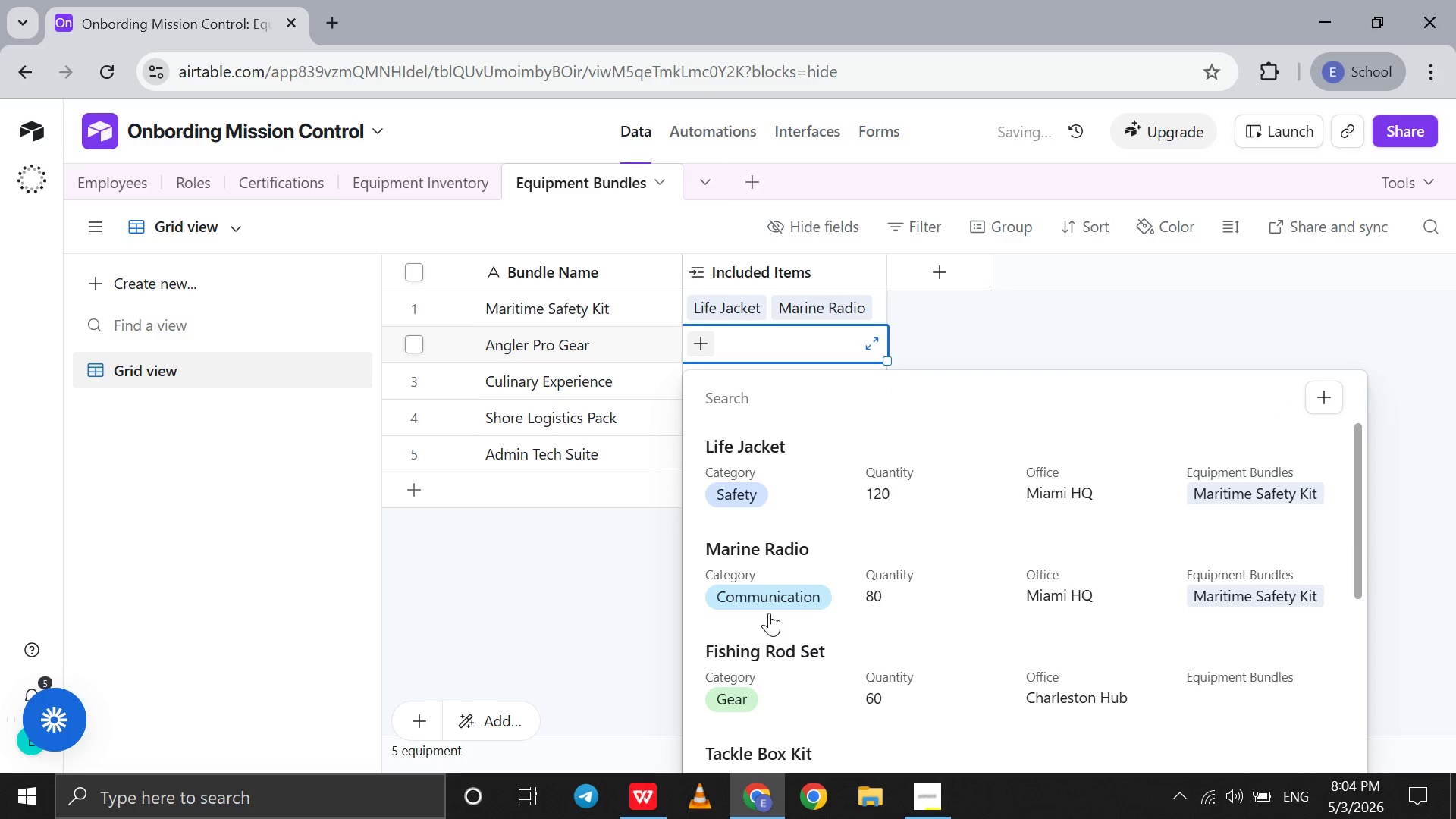 
scroll: coordinate [769, 613], scroll_direction: down, amount: 4.0
 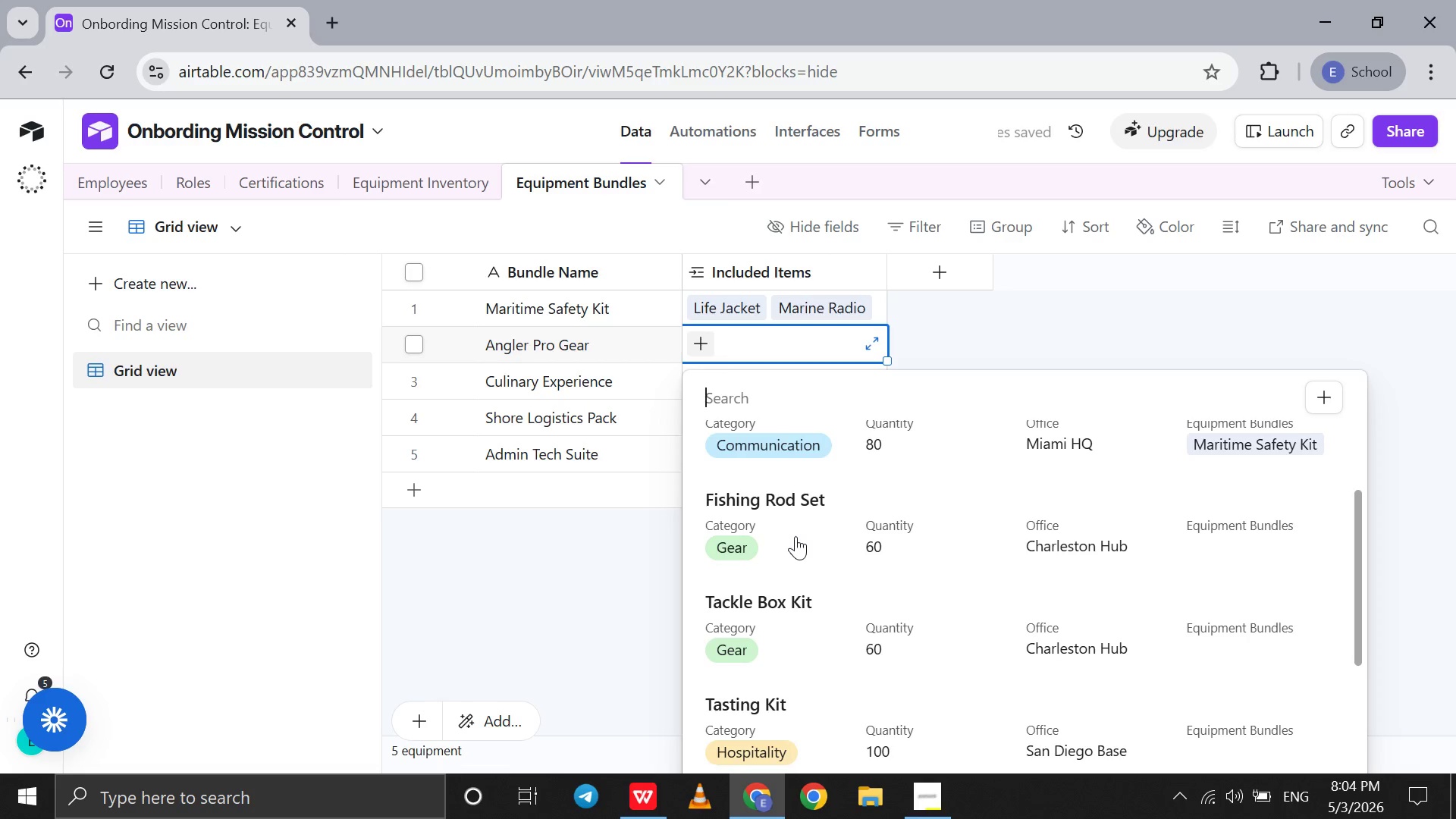 
left_click([795, 536])
 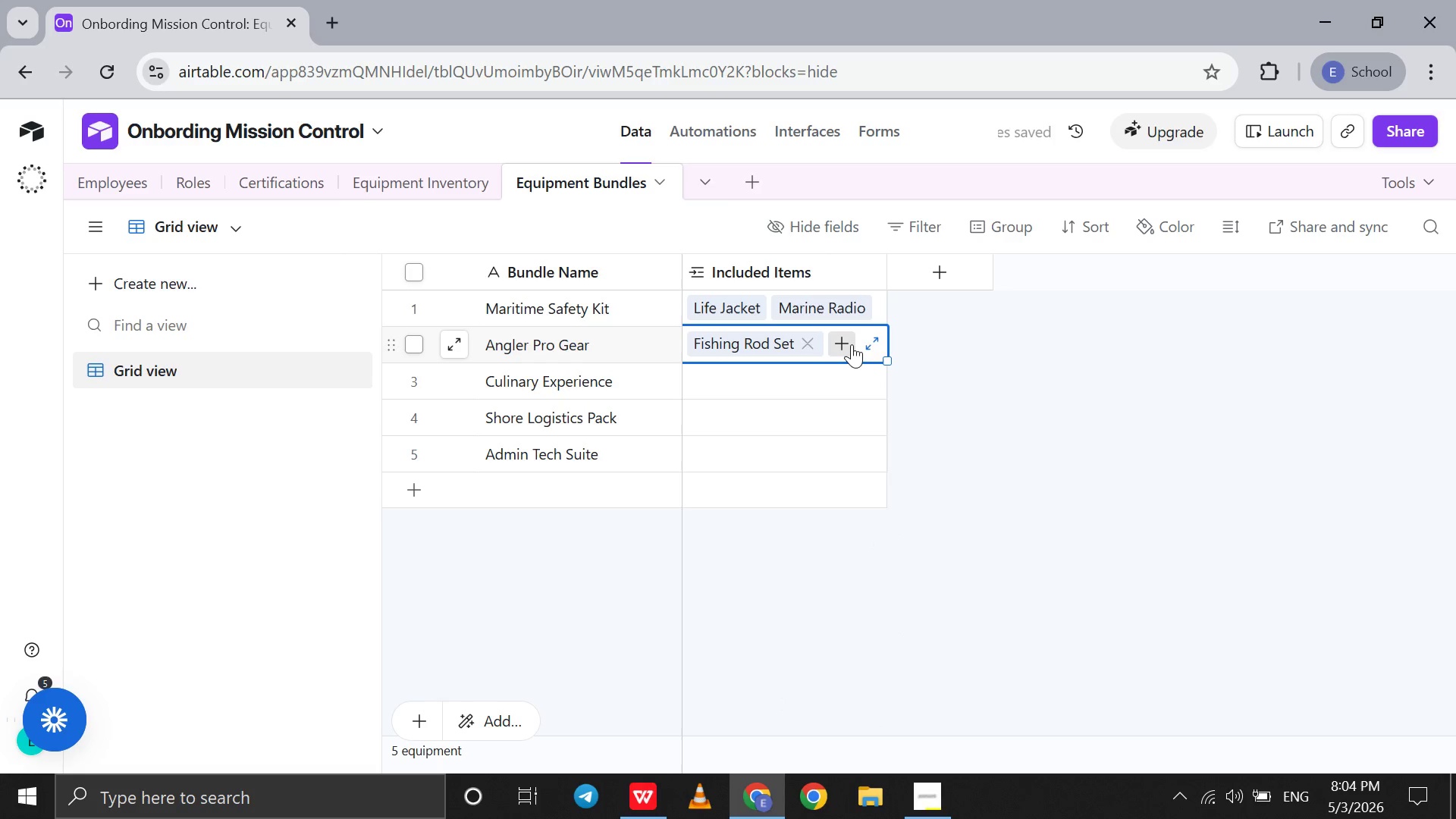 
left_click([852, 344])
 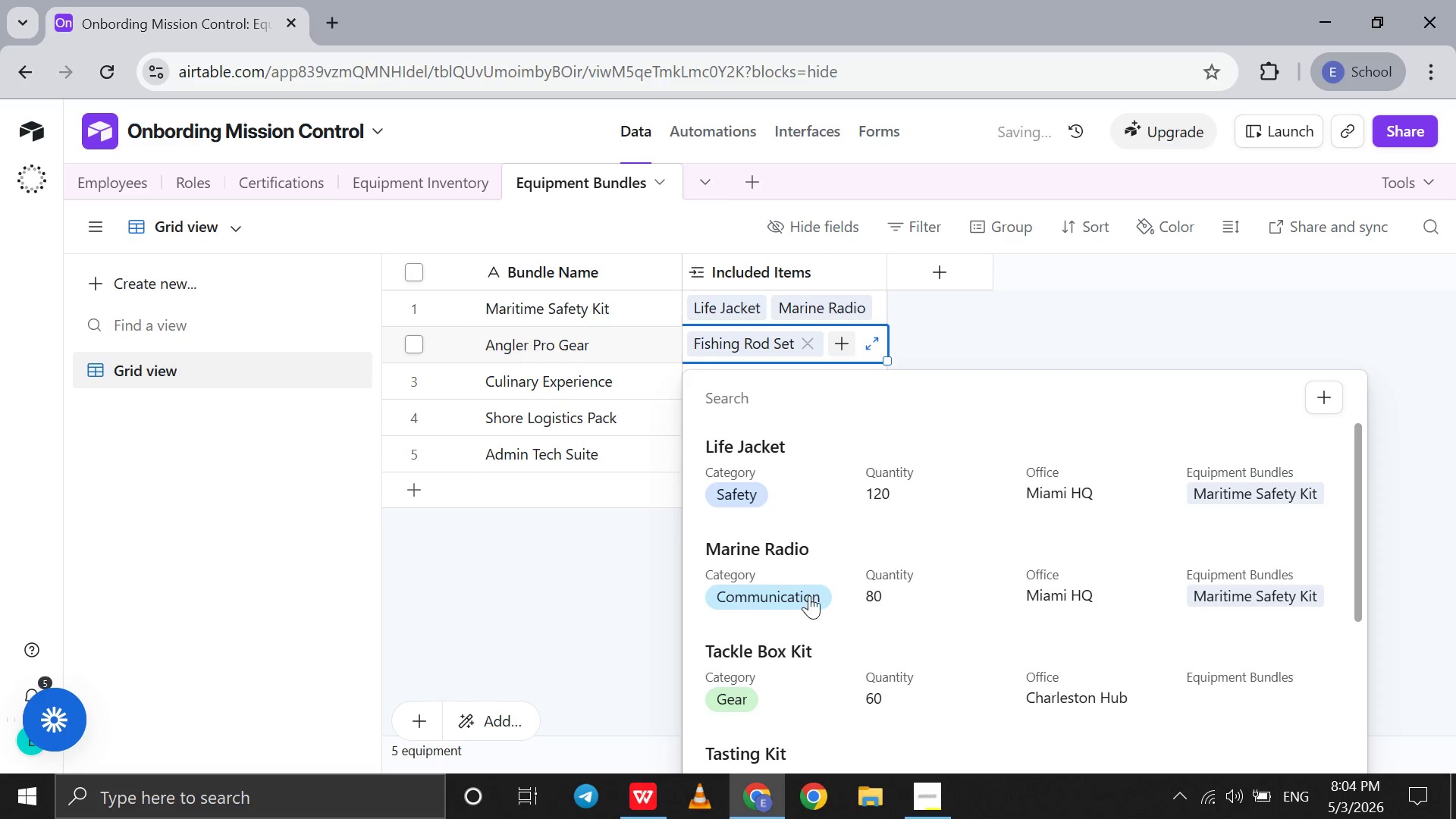 
scroll: coordinate [809, 595], scroll_direction: down, amount: 6.0
 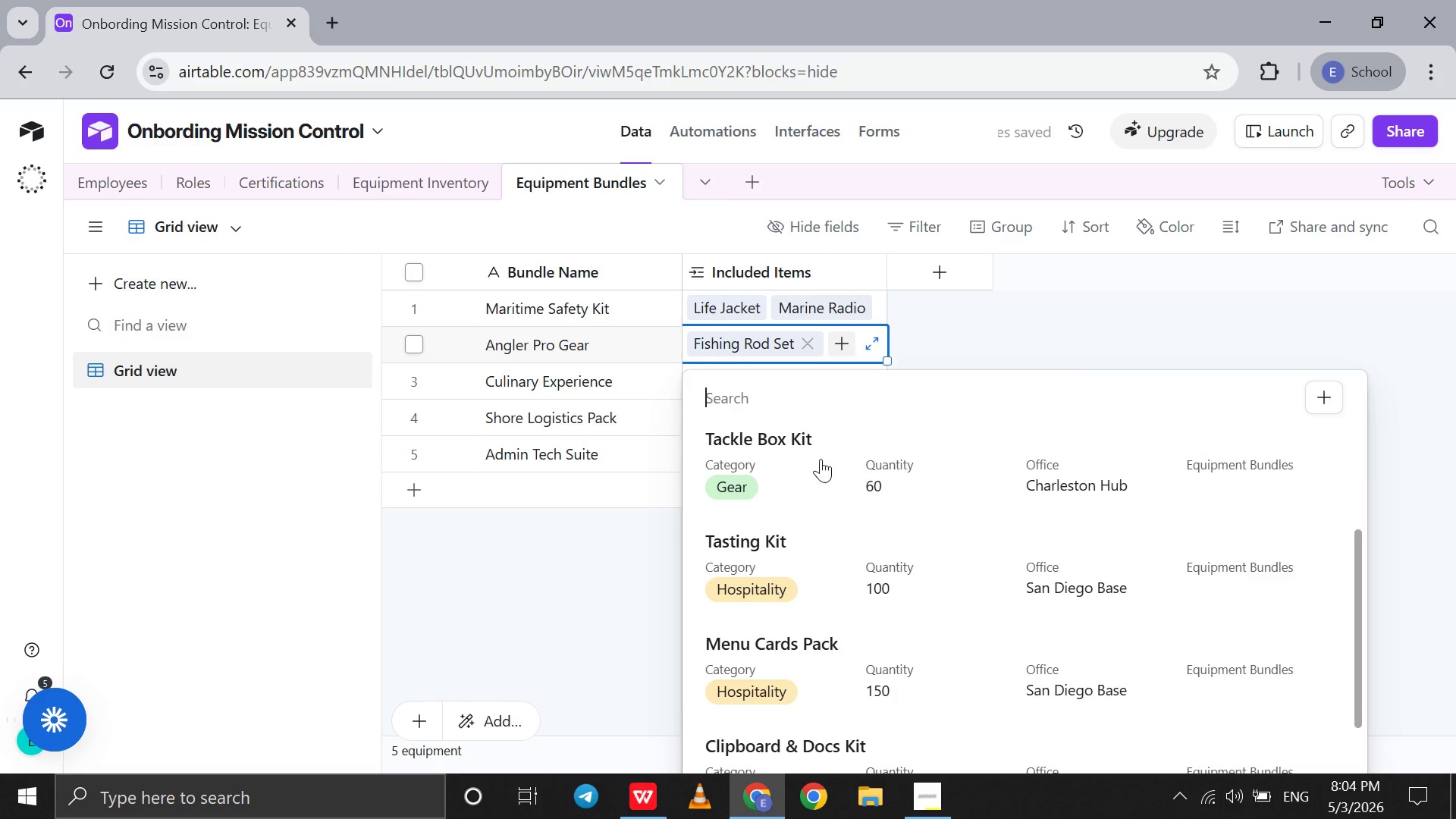 
left_click([821, 459])
 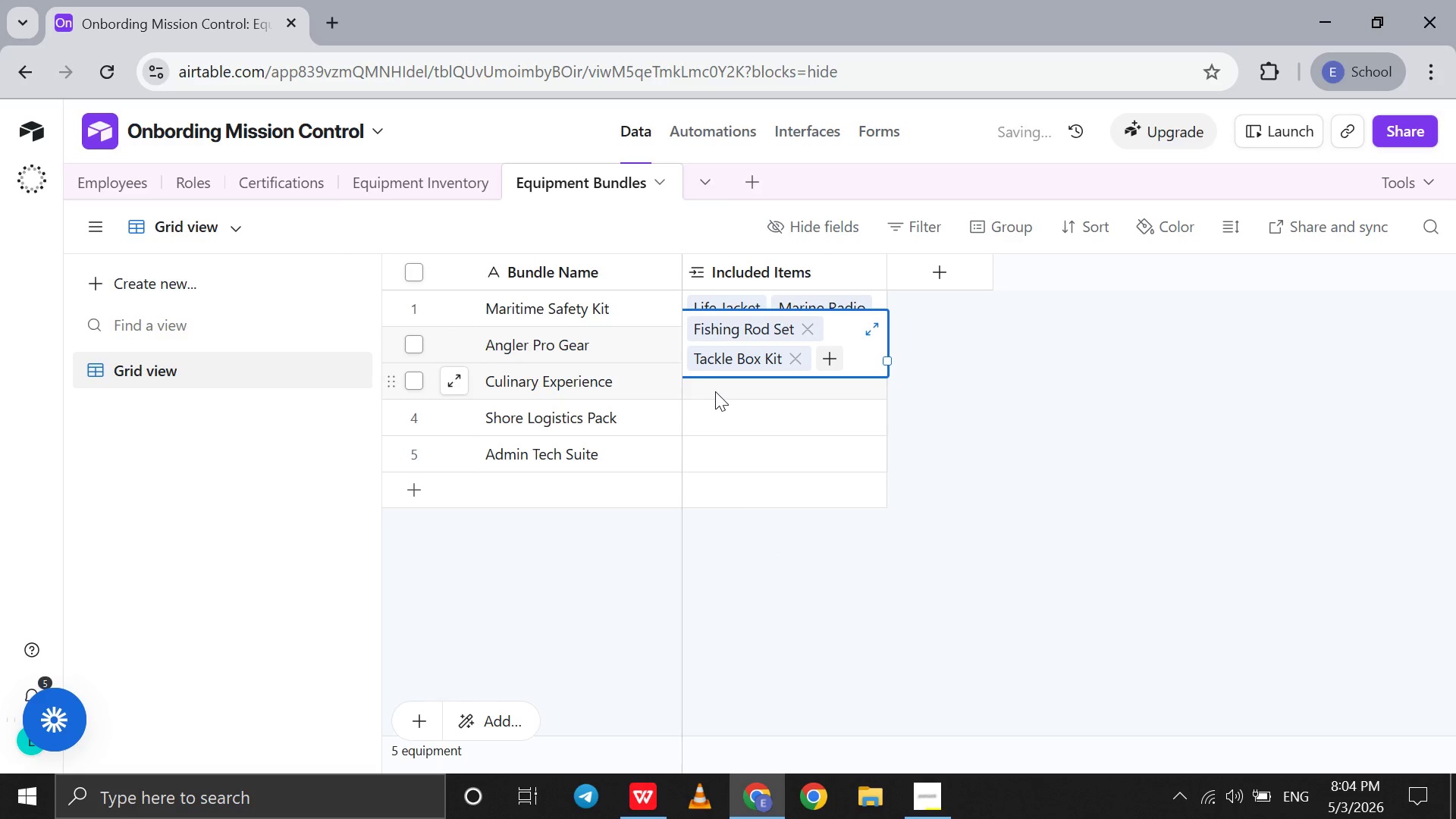 
left_click([715, 391])
 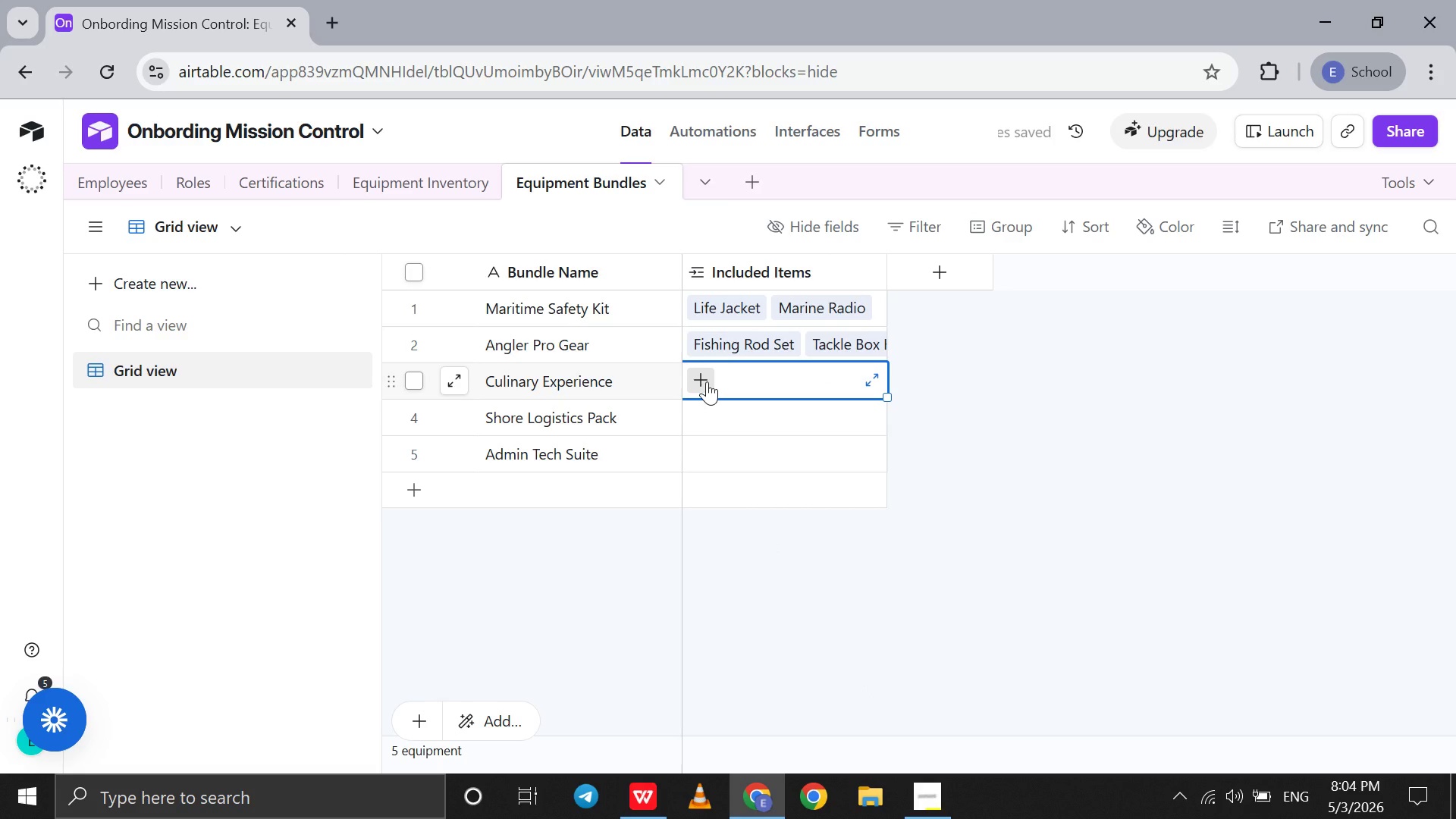 
left_click([707, 381])
 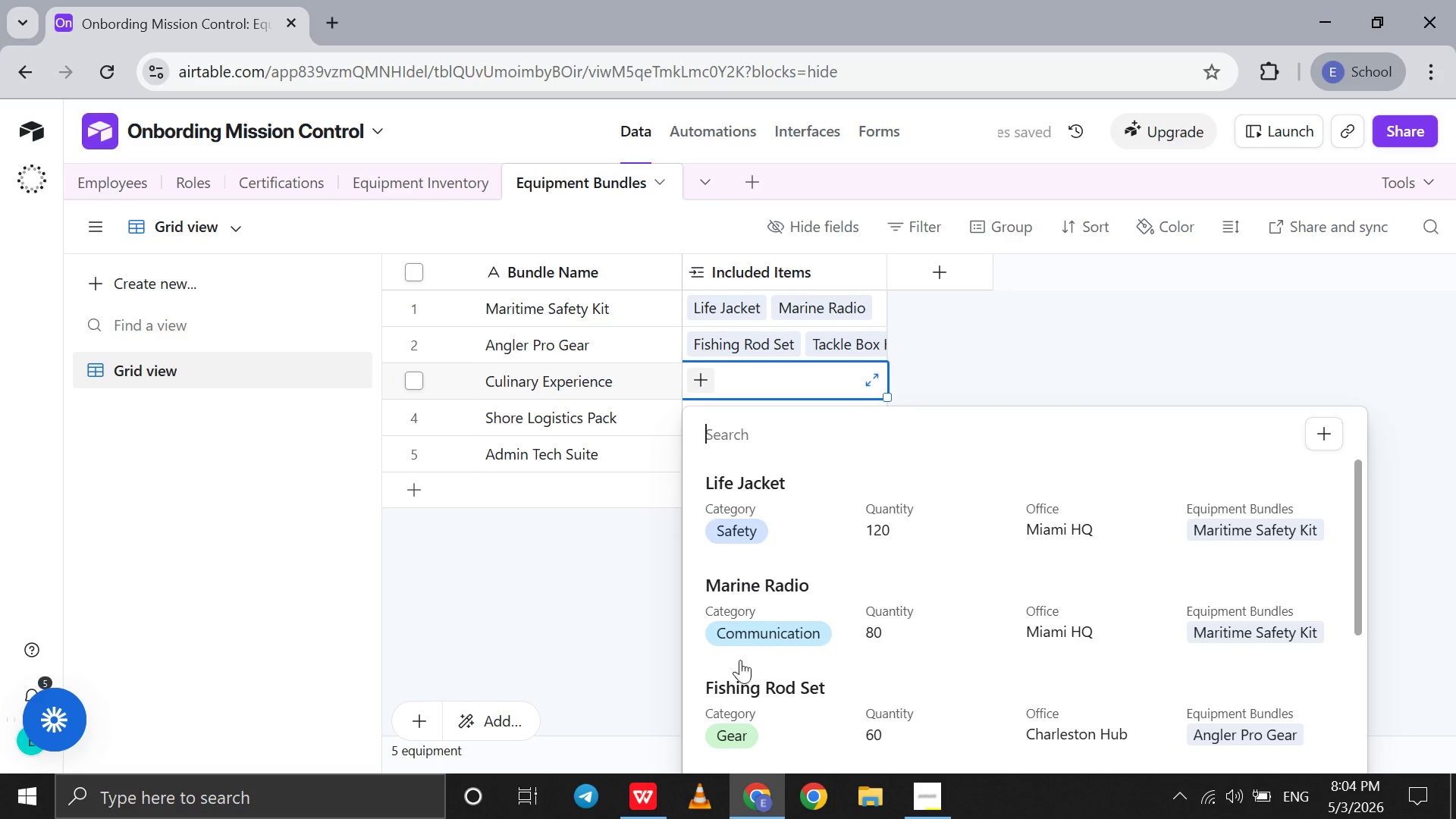 
scroll: coordinate [740, 699], scroll_direction: down, amount: 18.0
 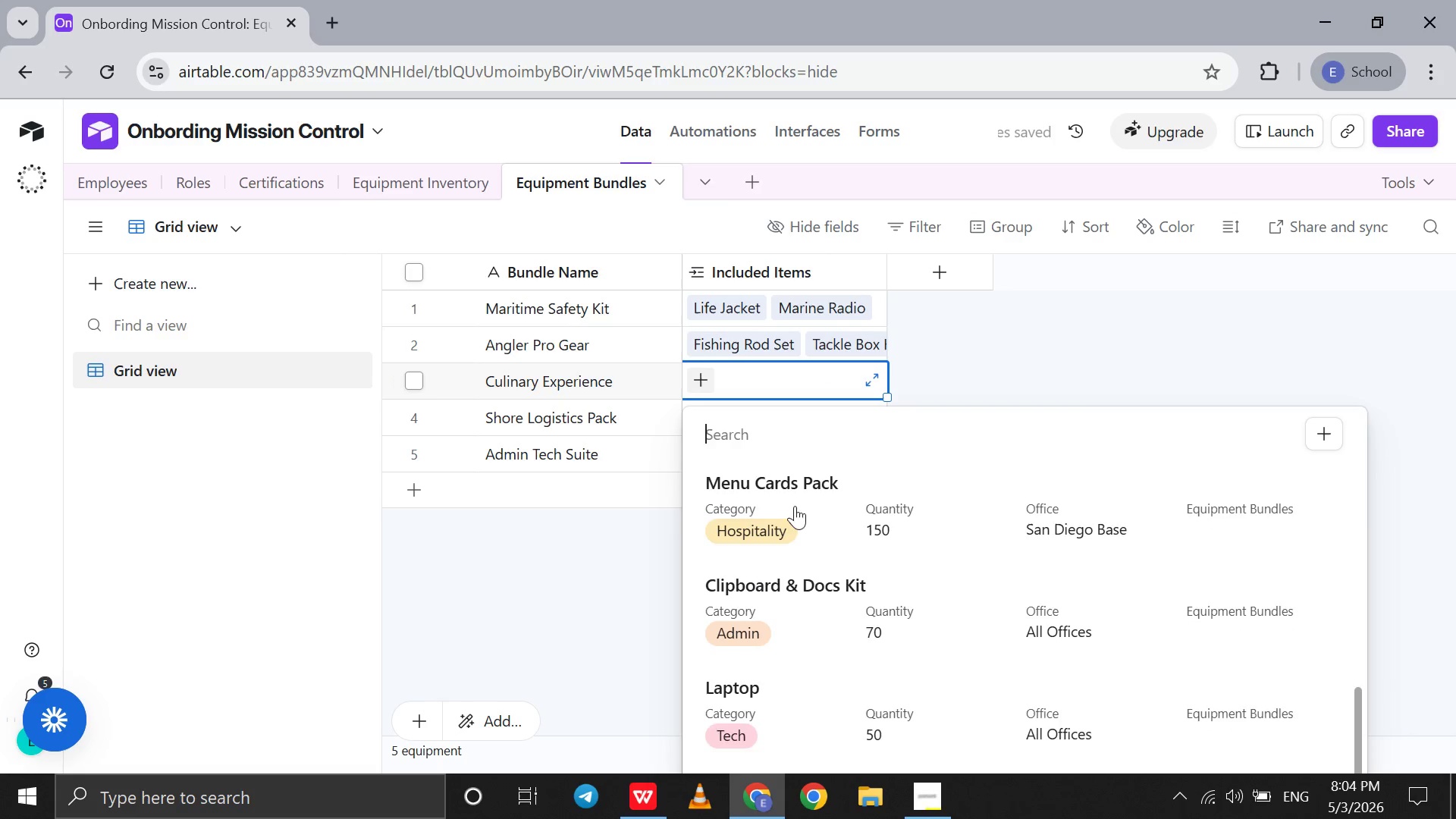 
scroll: coordinate [795, 506], scroll_direction: up, amount: 2.0
 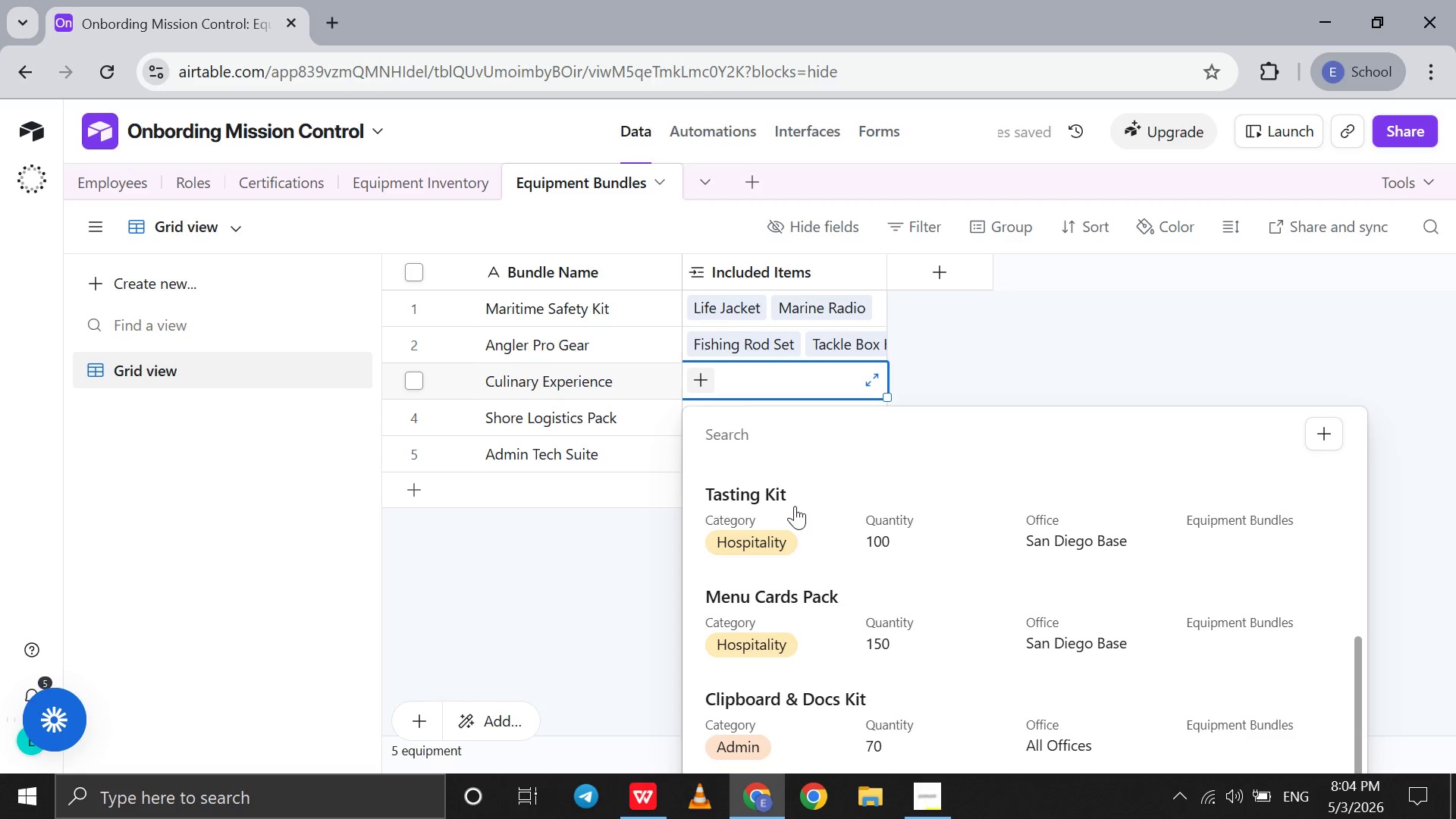 
left_click([795, 506])
 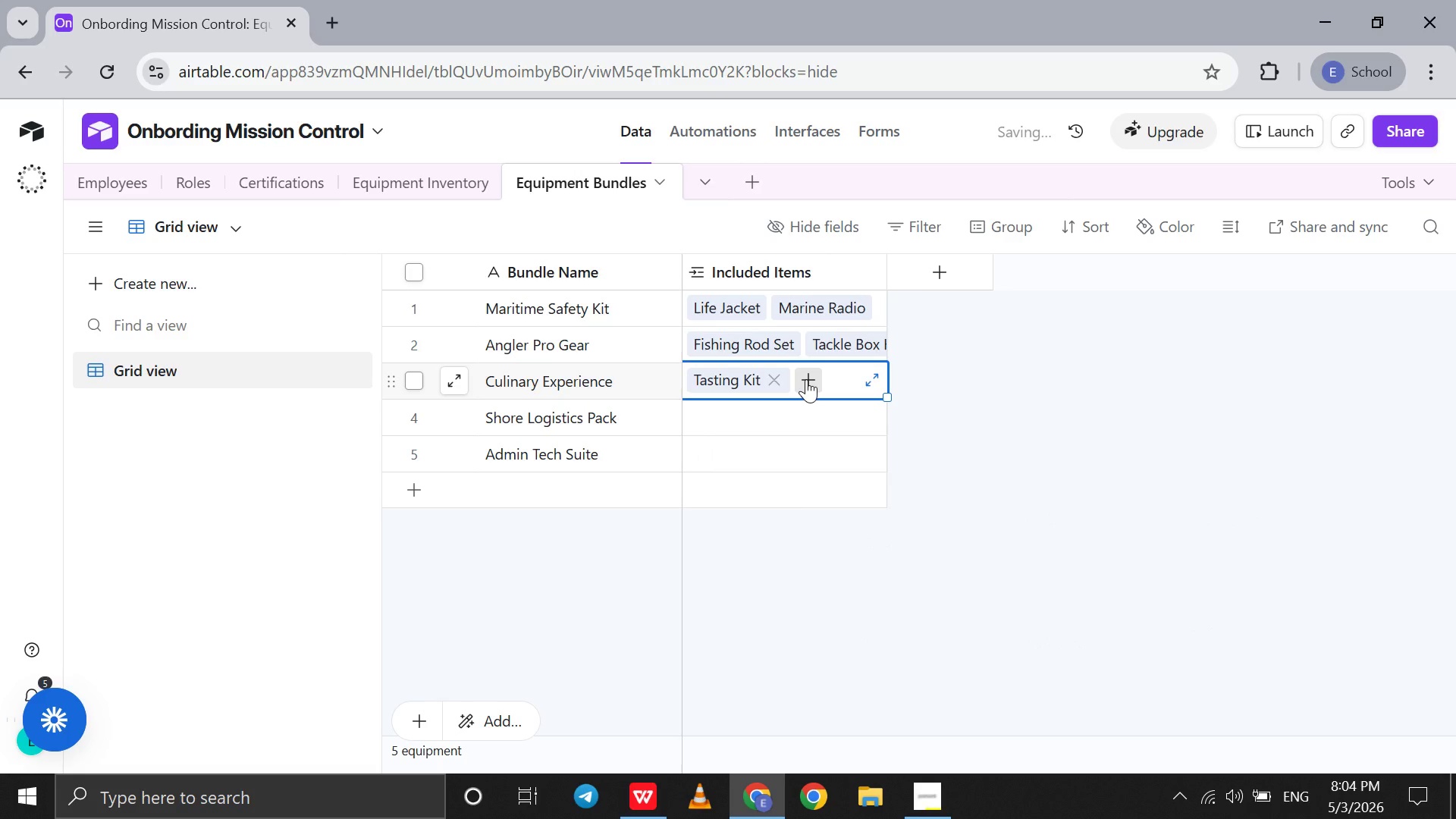 
left_click([806, 379])
 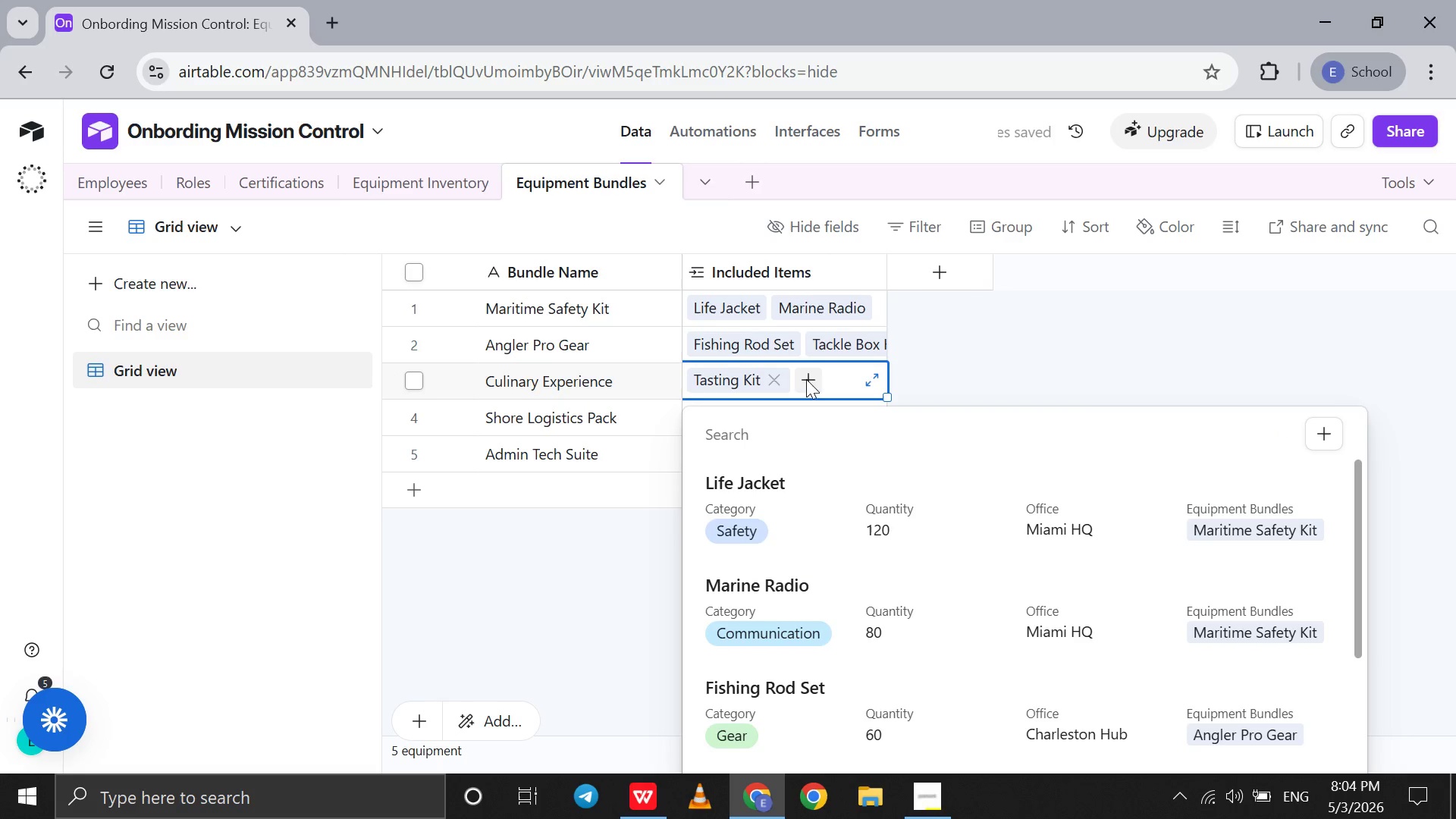 
left_click([824, 586])
 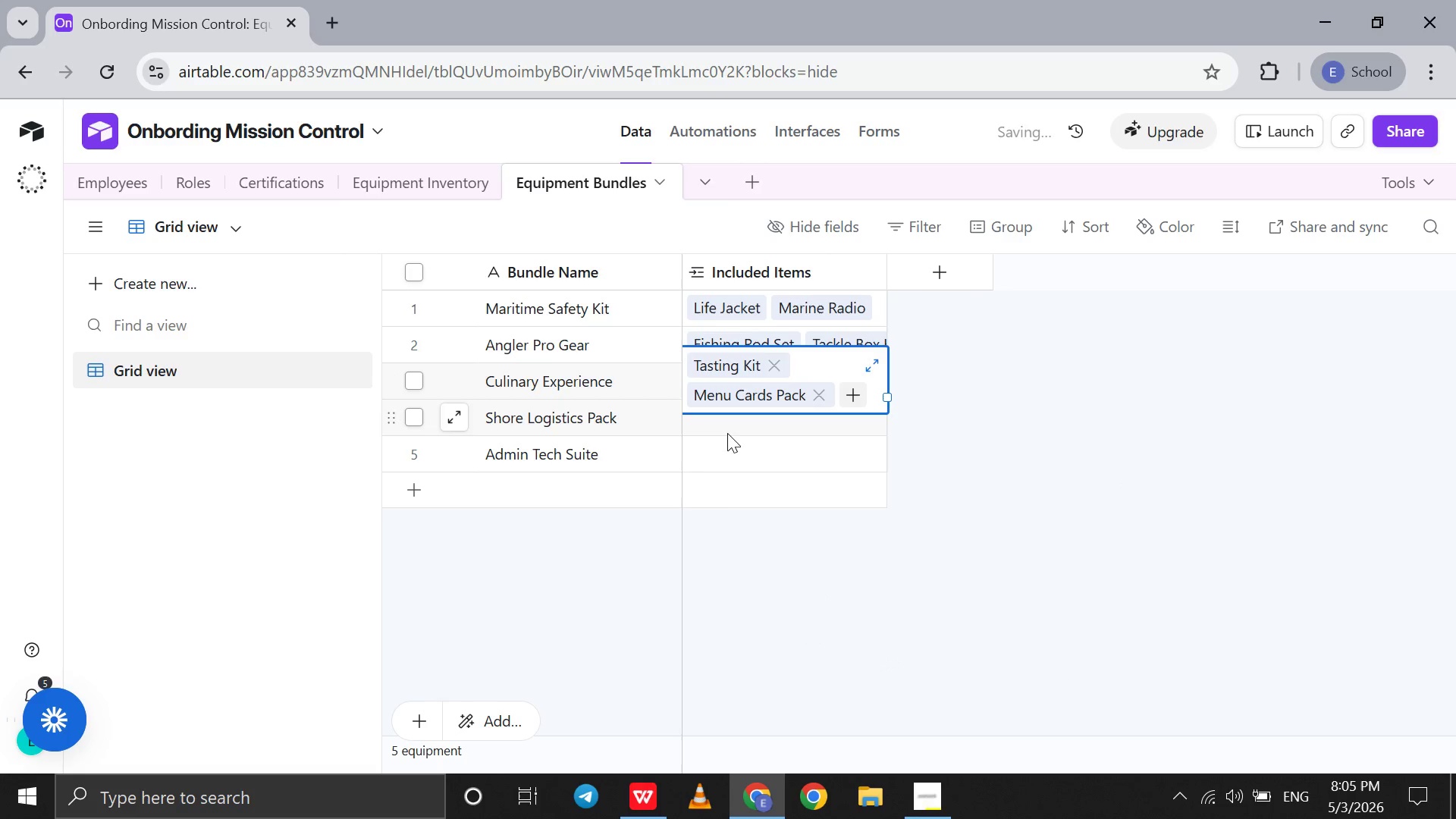 
scroll: coordinate [824, 586], scroll_direction: down, amount: 8.0
 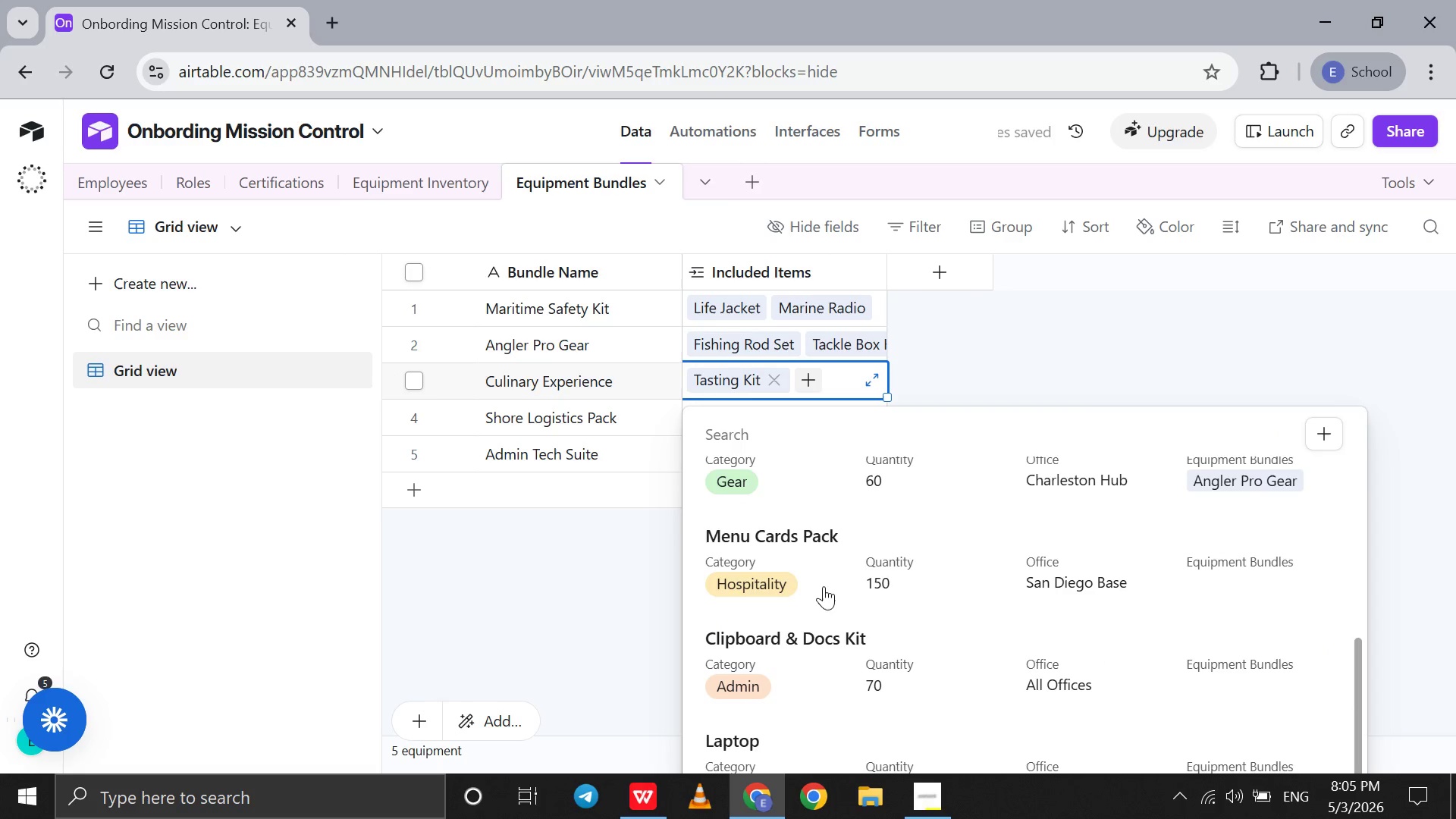 
left_click([727, 433])
 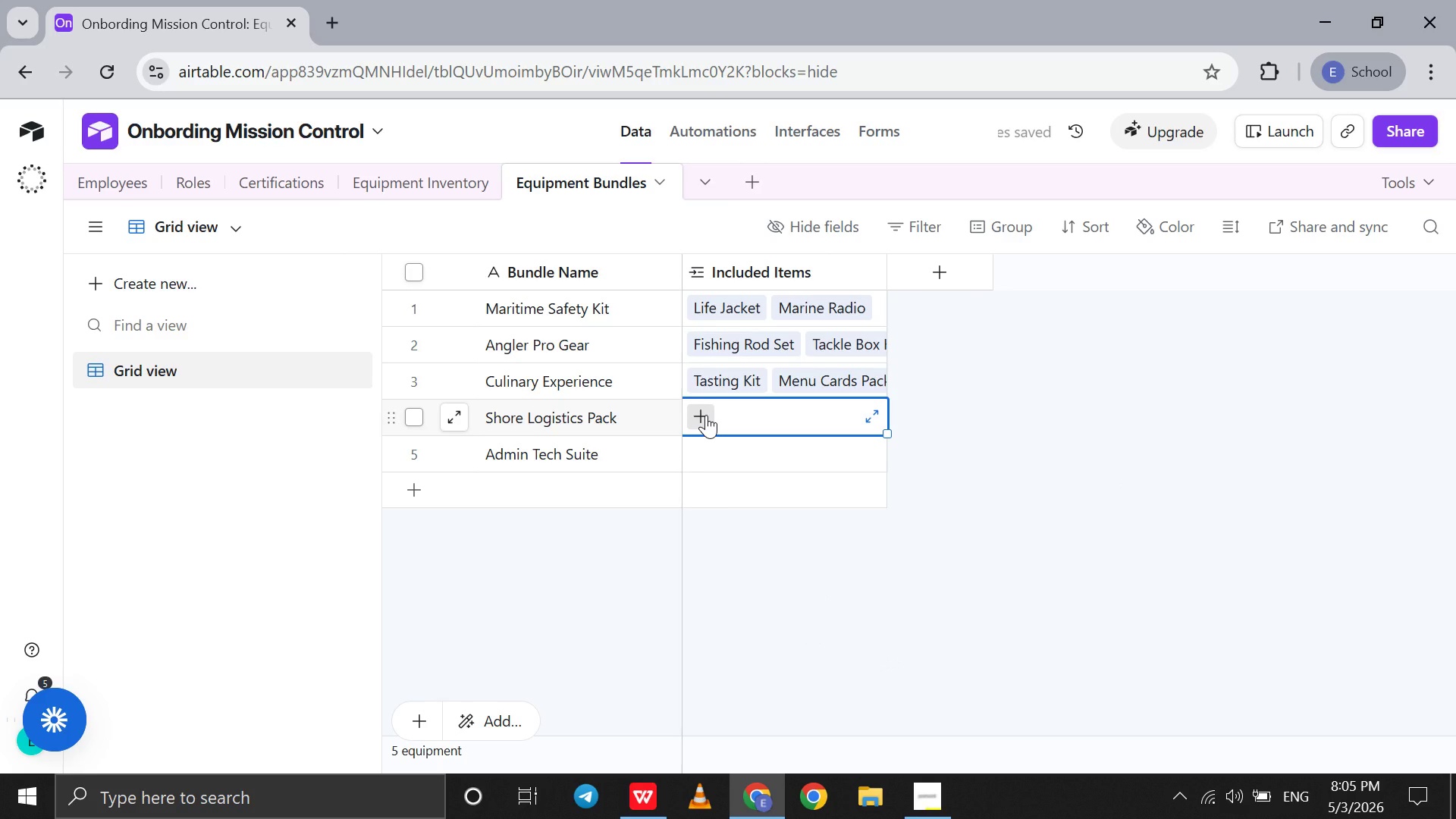 
left_click([706, 415])
 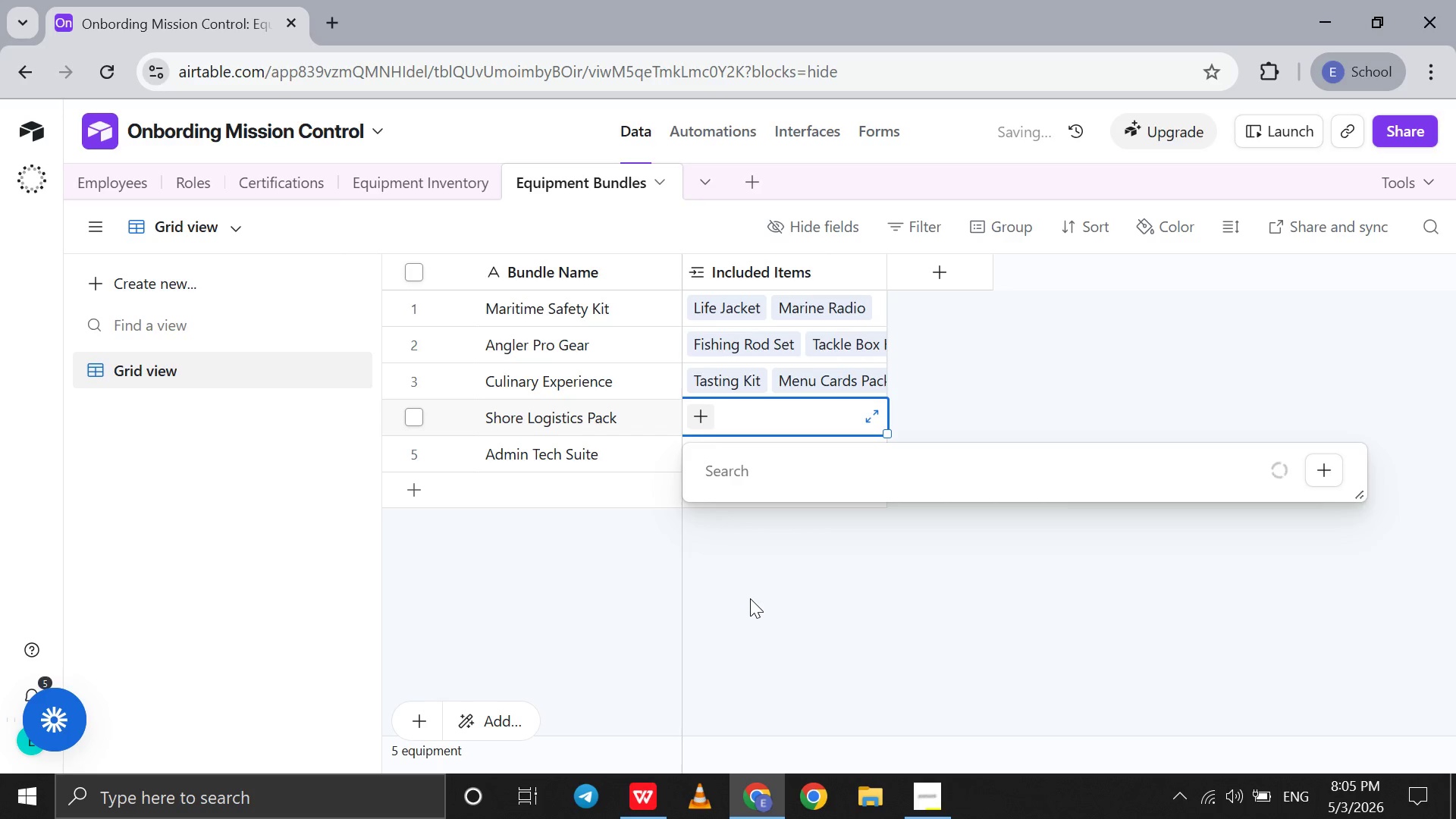 
left_click([795, 487])
 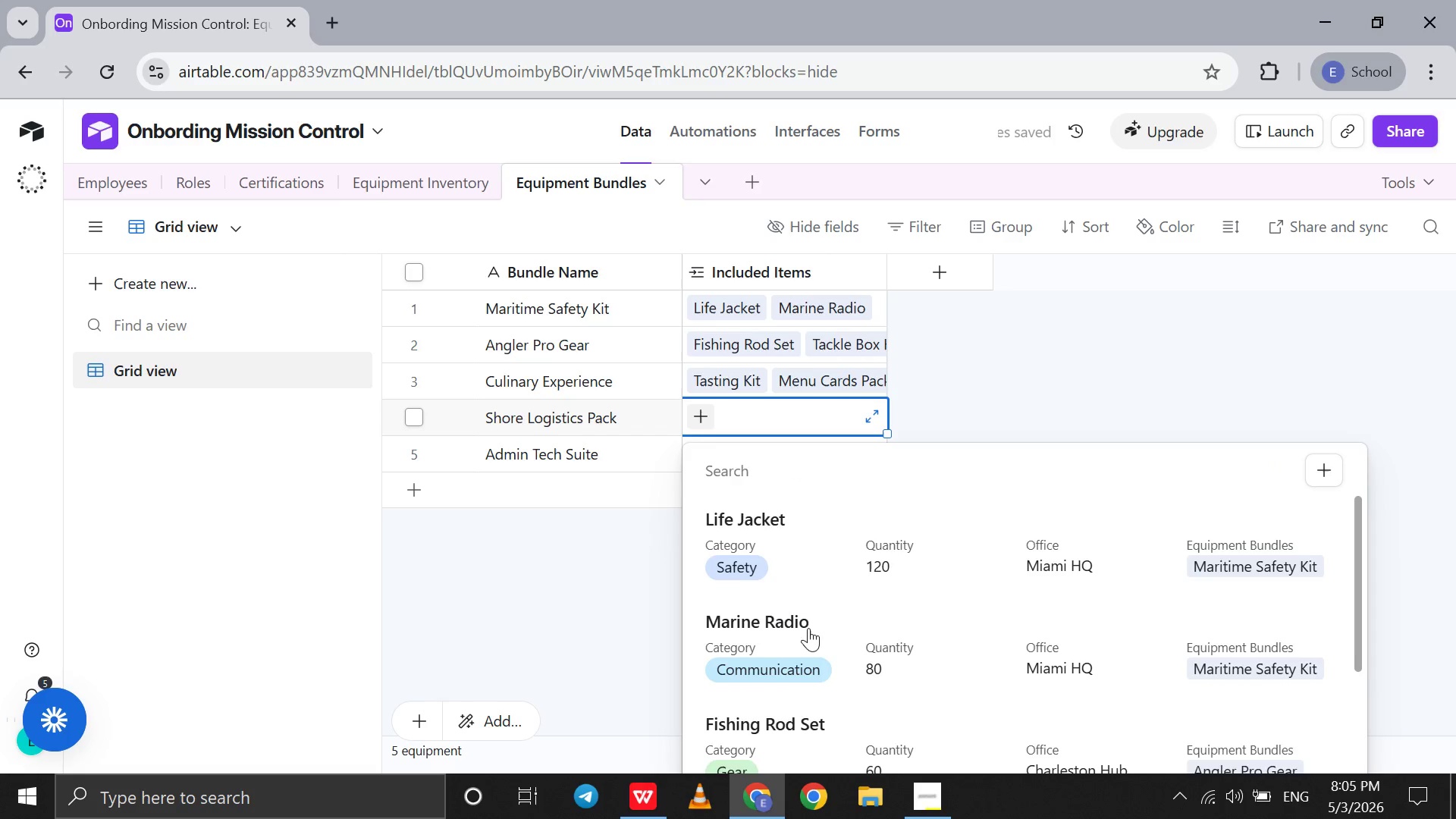 
scroll: coordinate [808, 628], scroll_direction: down, amount: 68.0
 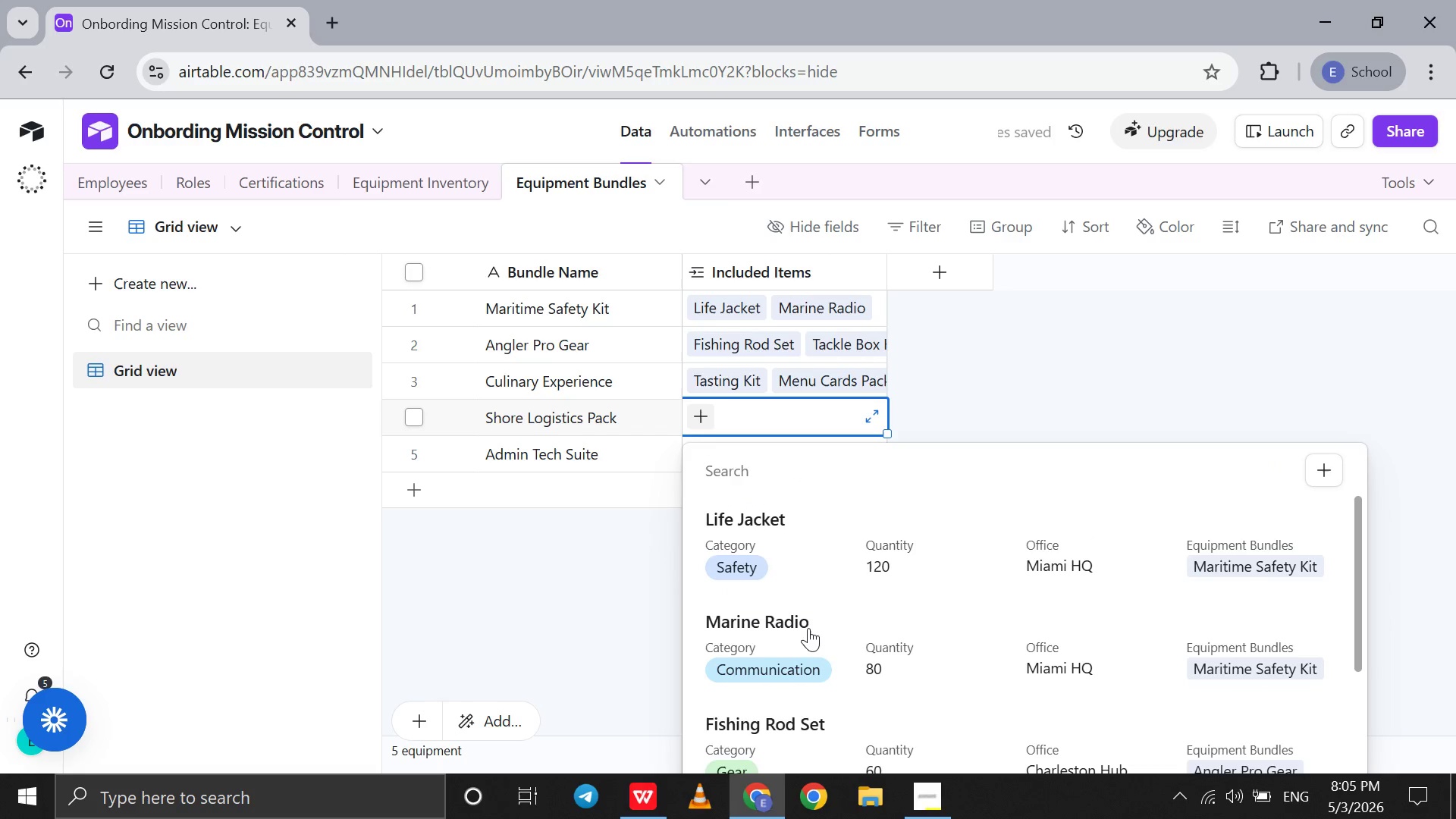 
left_click([808, 628])
 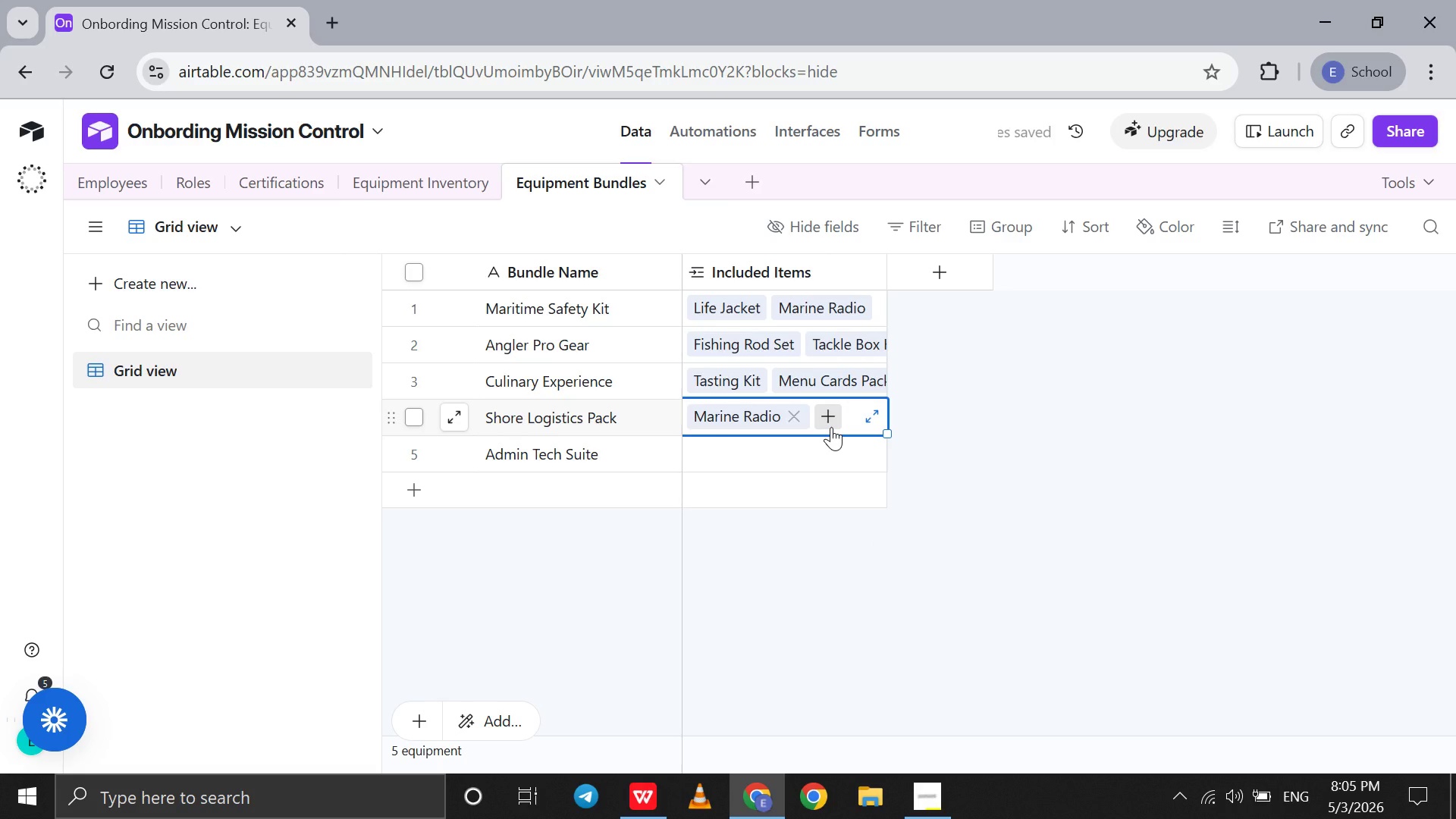 
left_click([831, 427])
 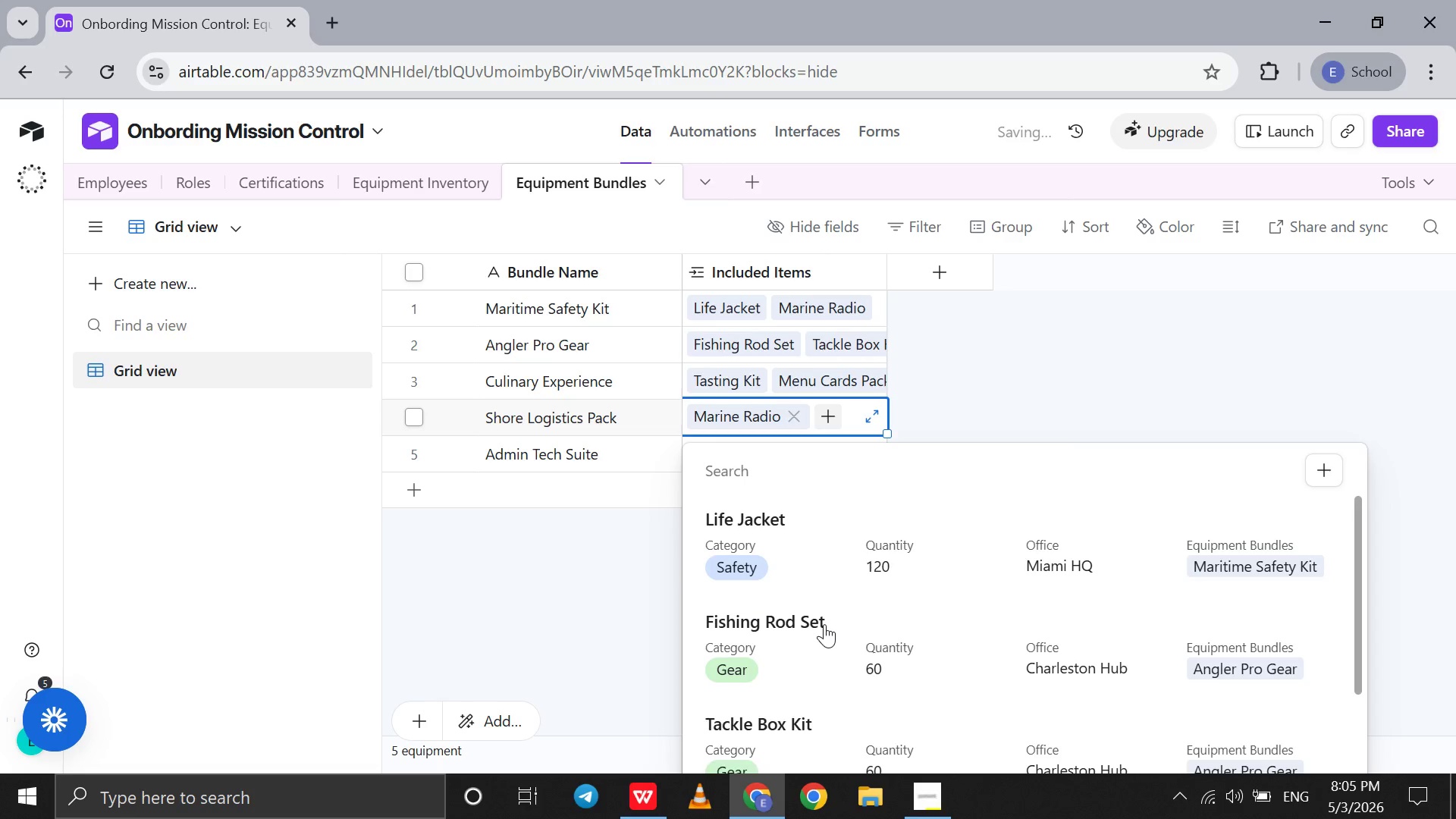 
left_click([824, 624])
 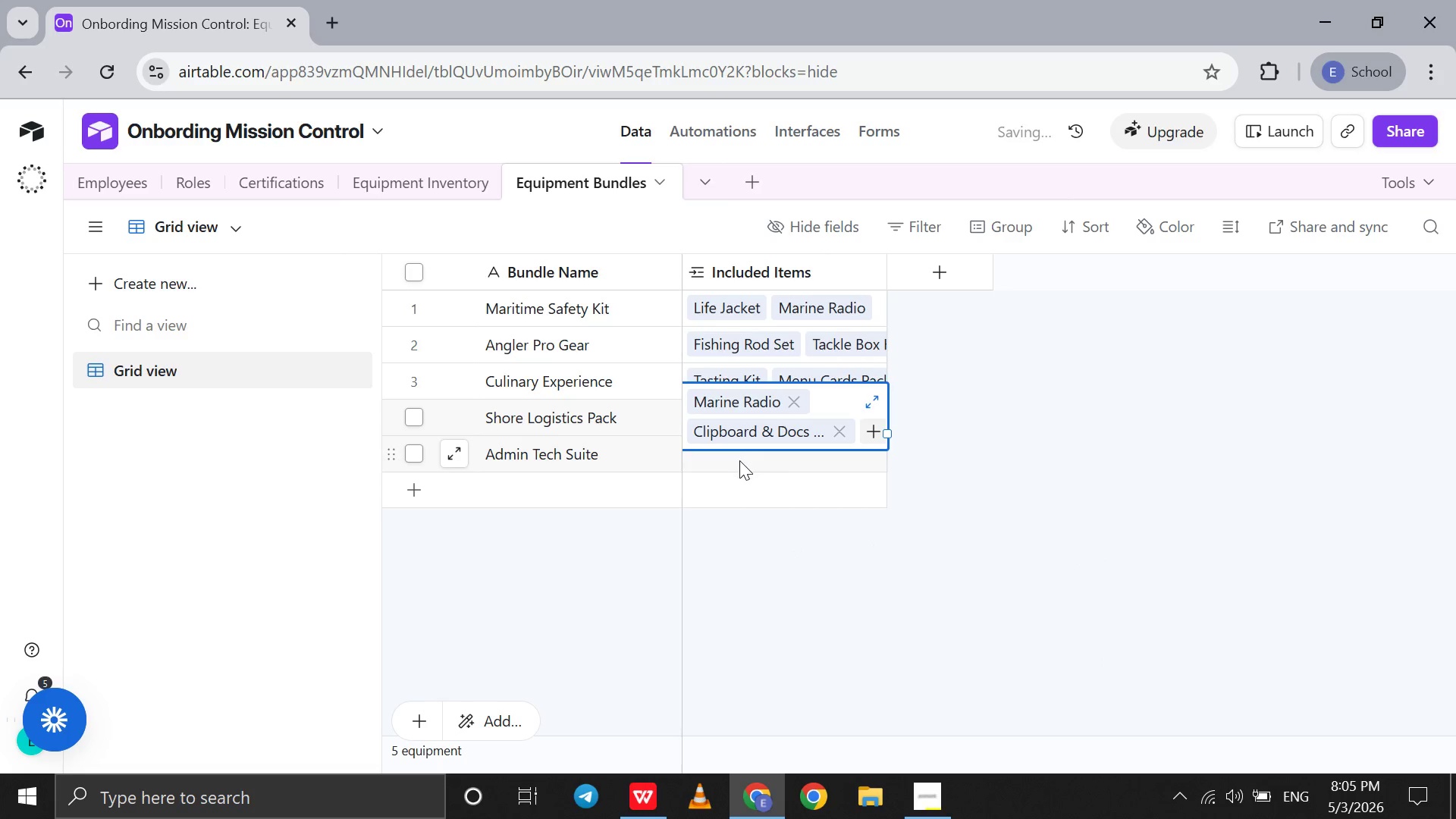 
scroll: coordinate [824, 624], scroll_direction: down, amount: 14.0
 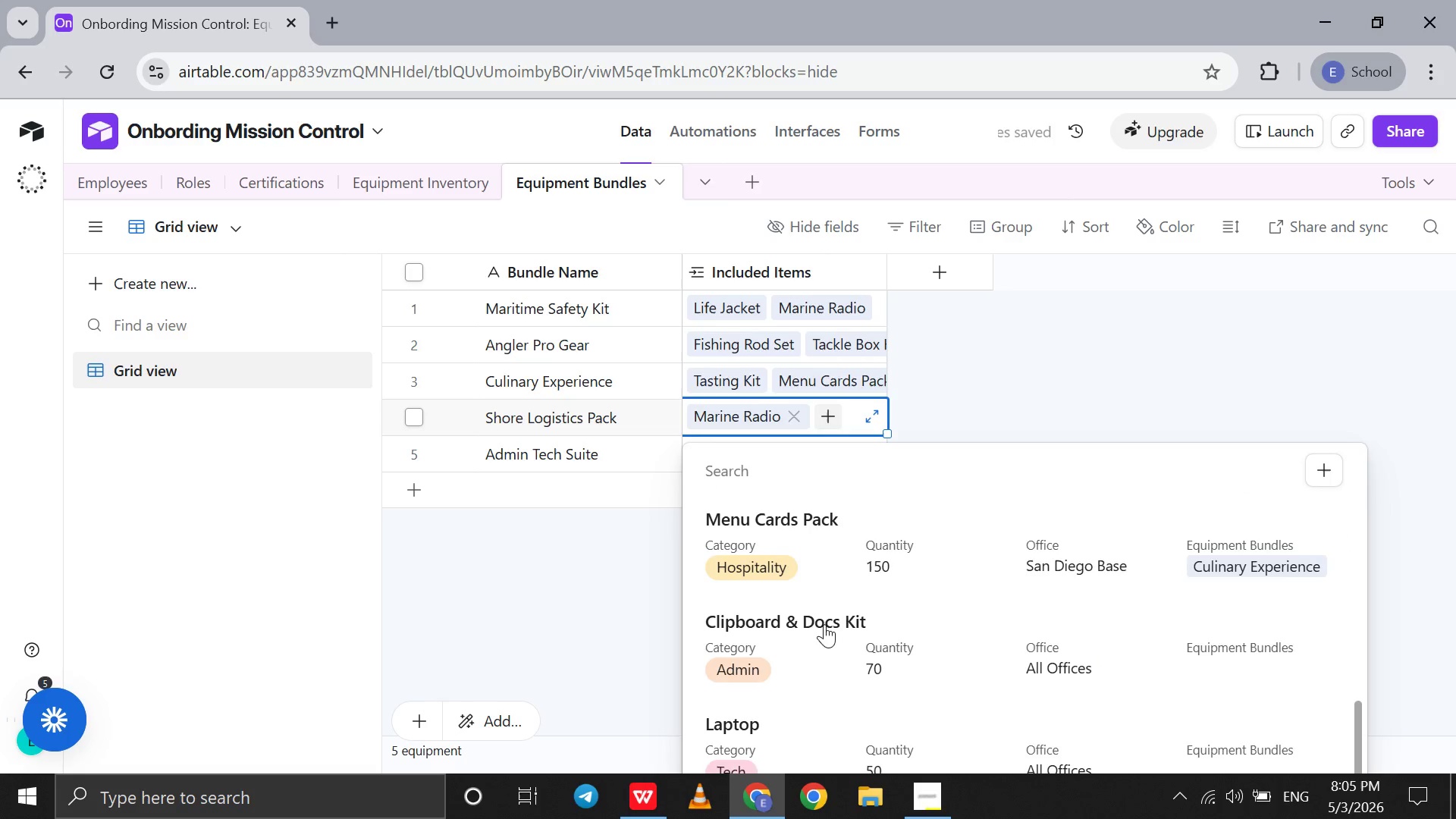 
left_click([737, 462])
 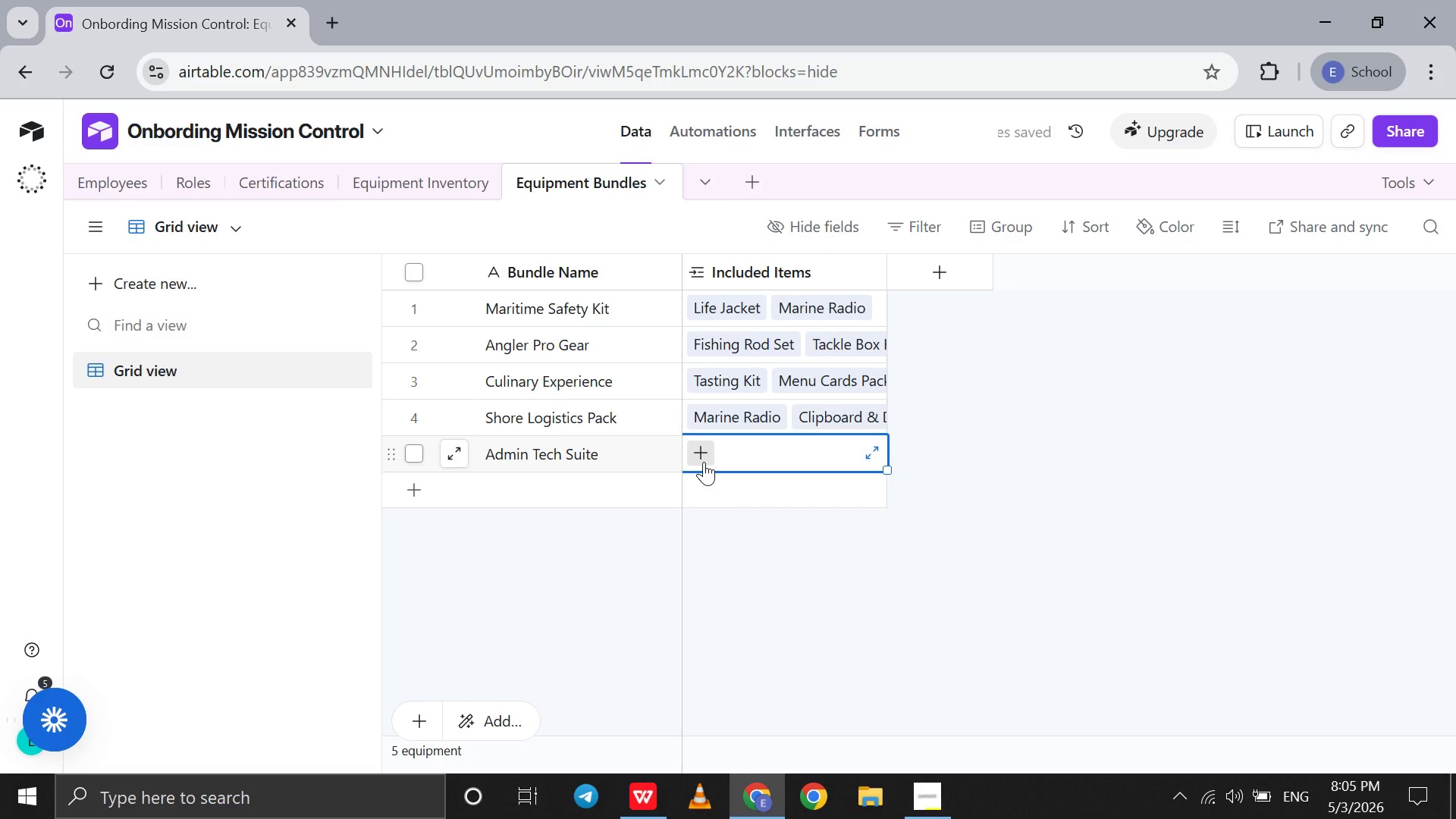 
left_click([704, 462])
 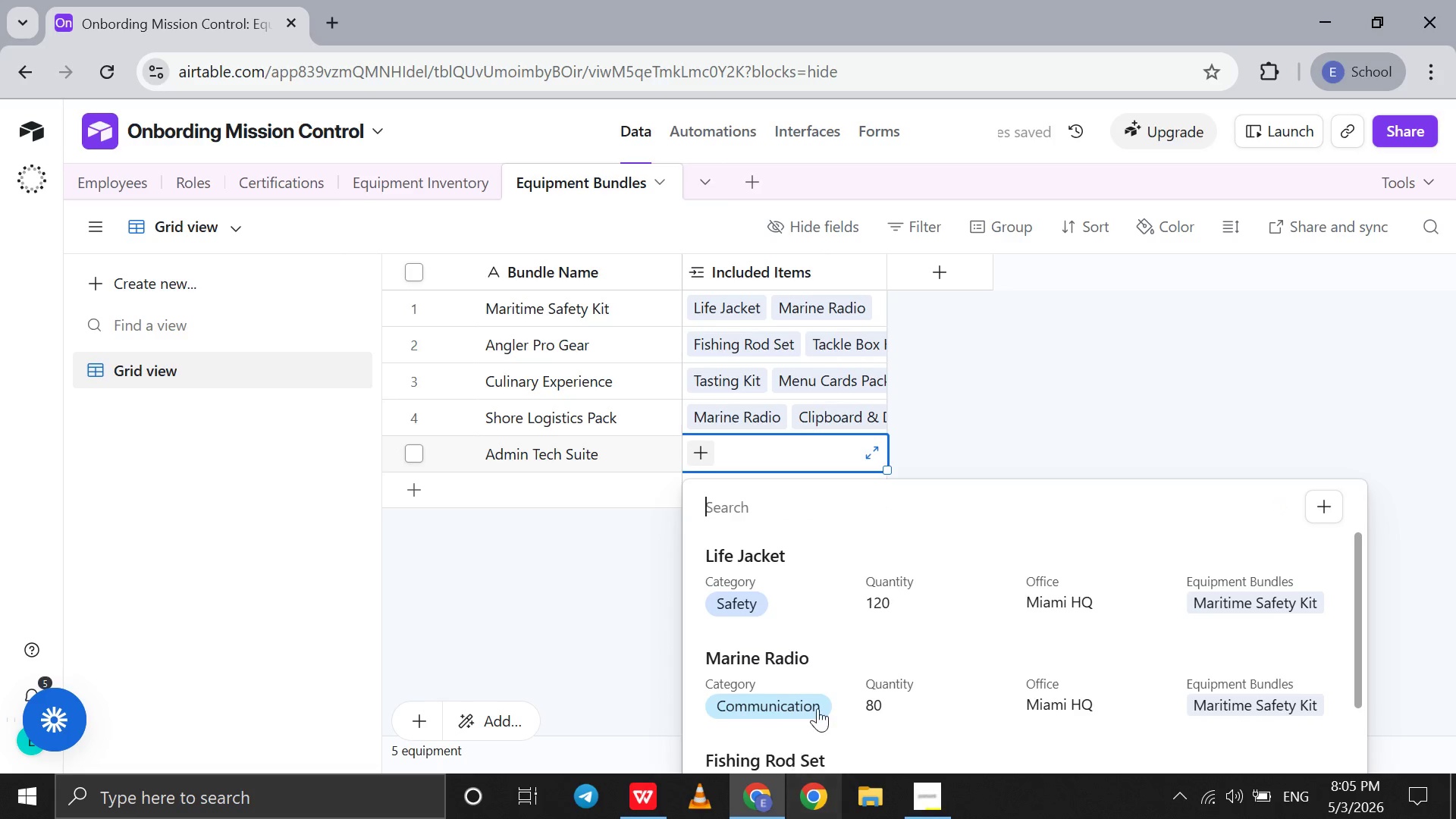 
scroll: coordinate [822, 701], scroll_direction: down, amount: 14.0
 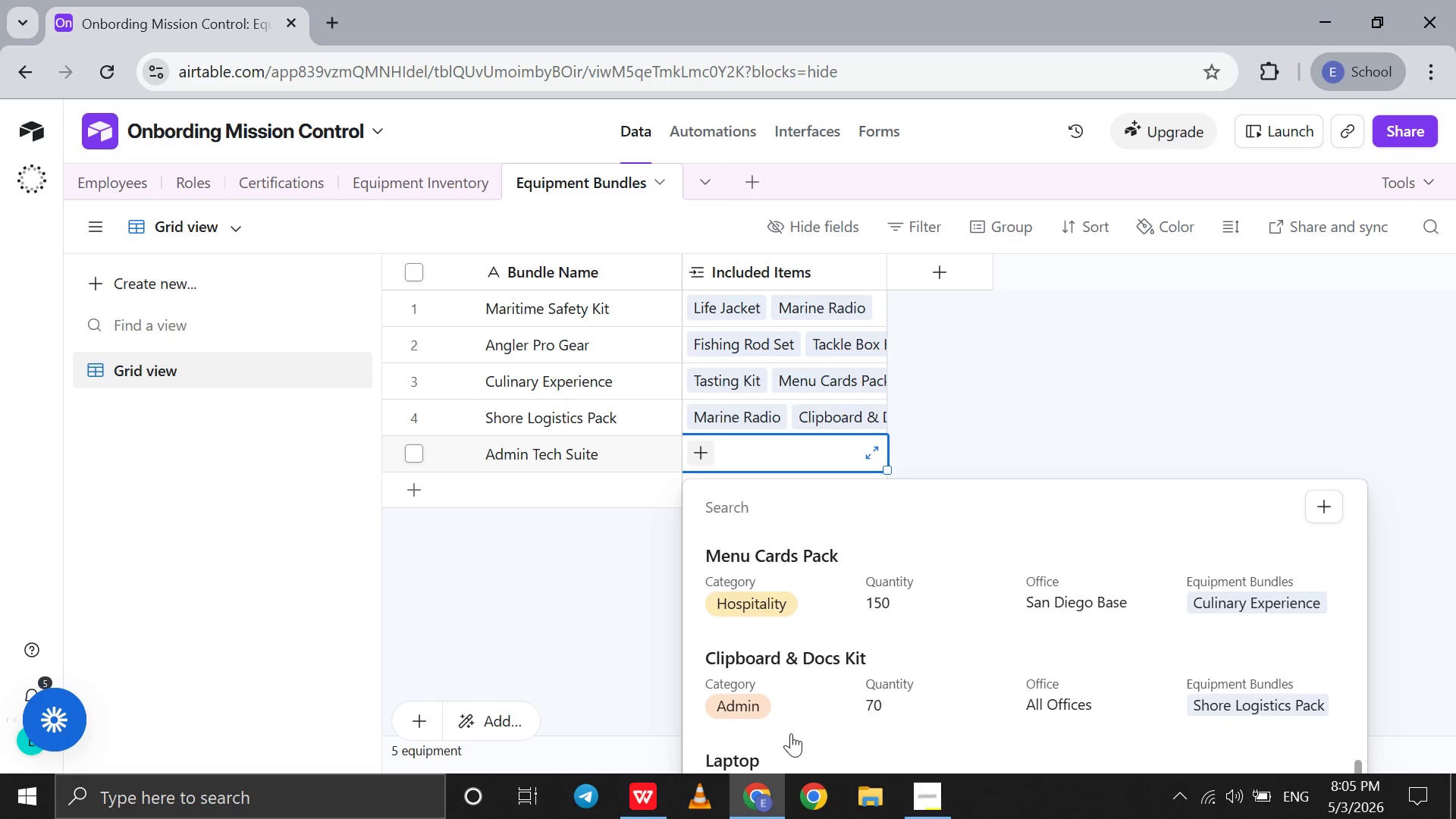 
left_click([770, 750])
 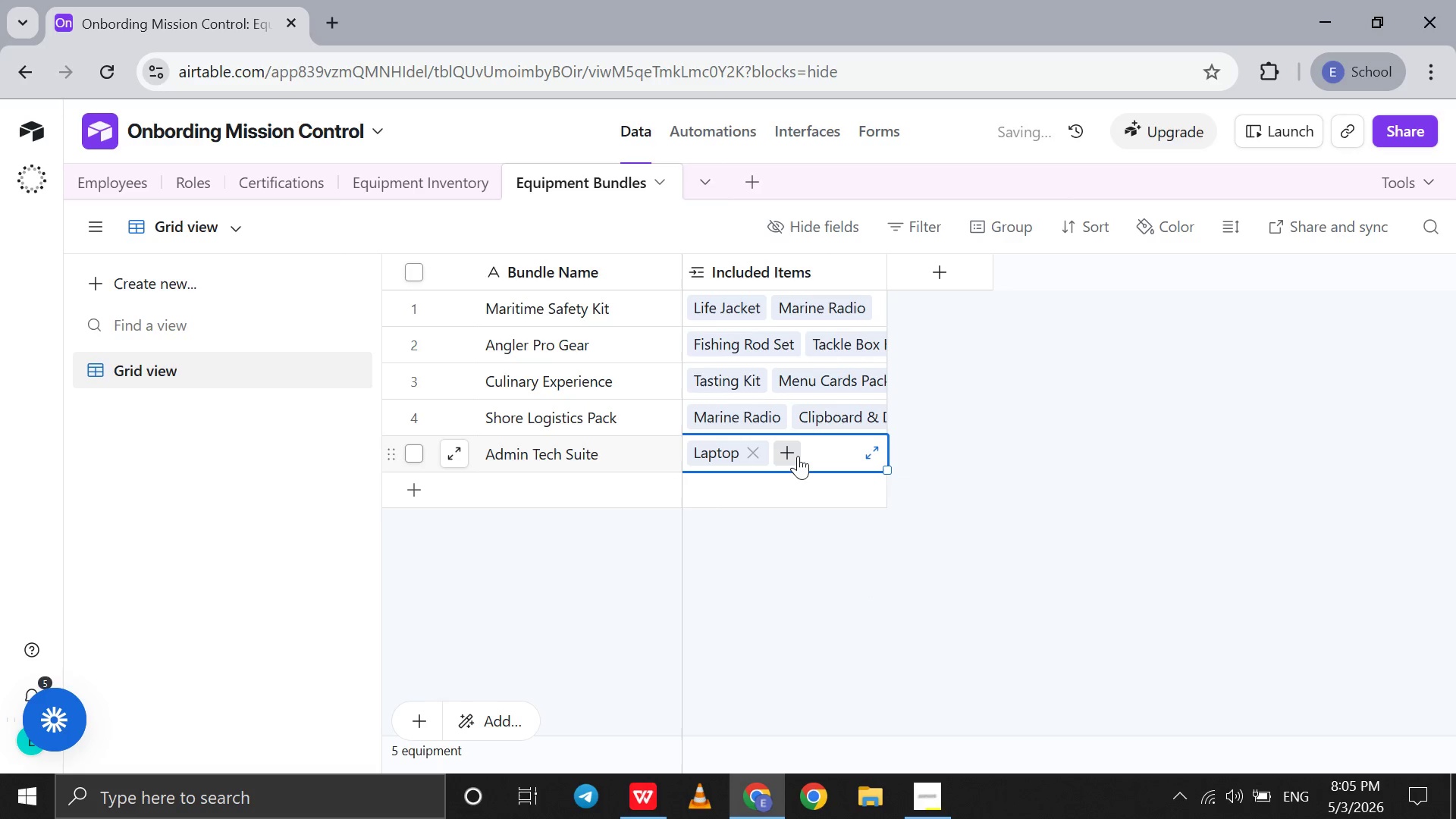 
left_click([792, 456])
 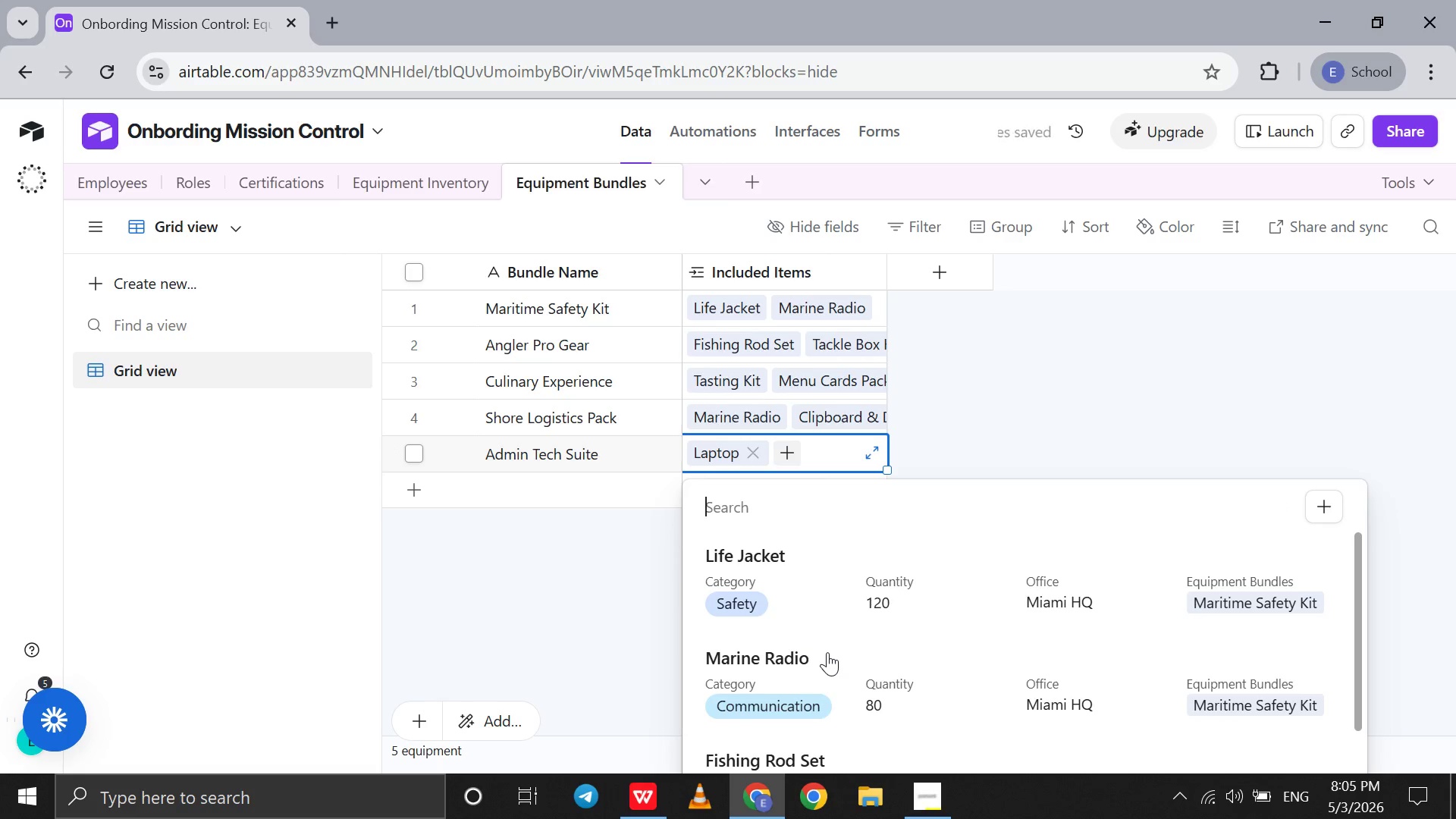 
scroll: coordinate [827, 652], scroll_direction: down, amount: 15.0
 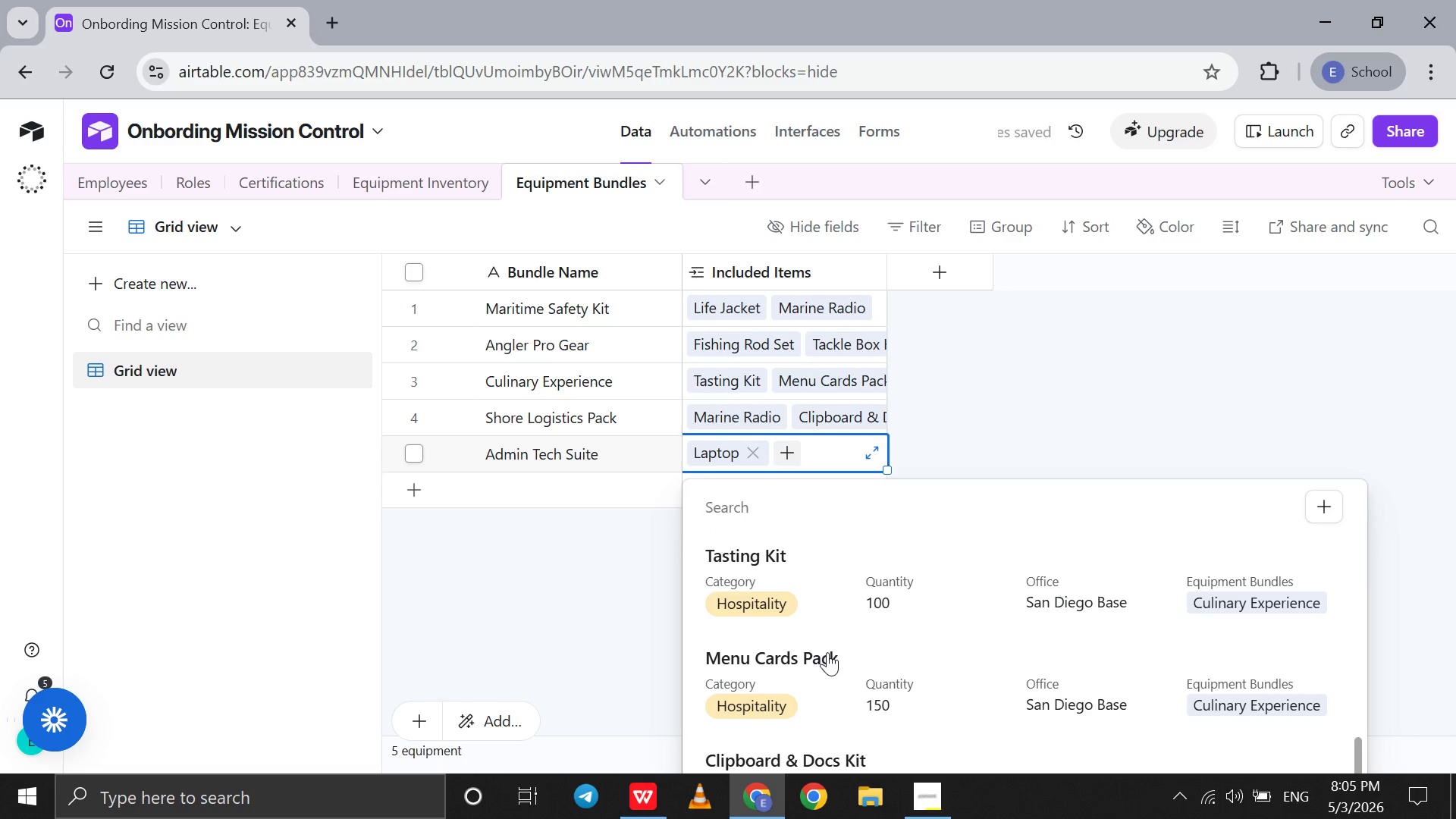 
scroll: coordinate [827, 652], scroll_direction: up, amount: 4.0
 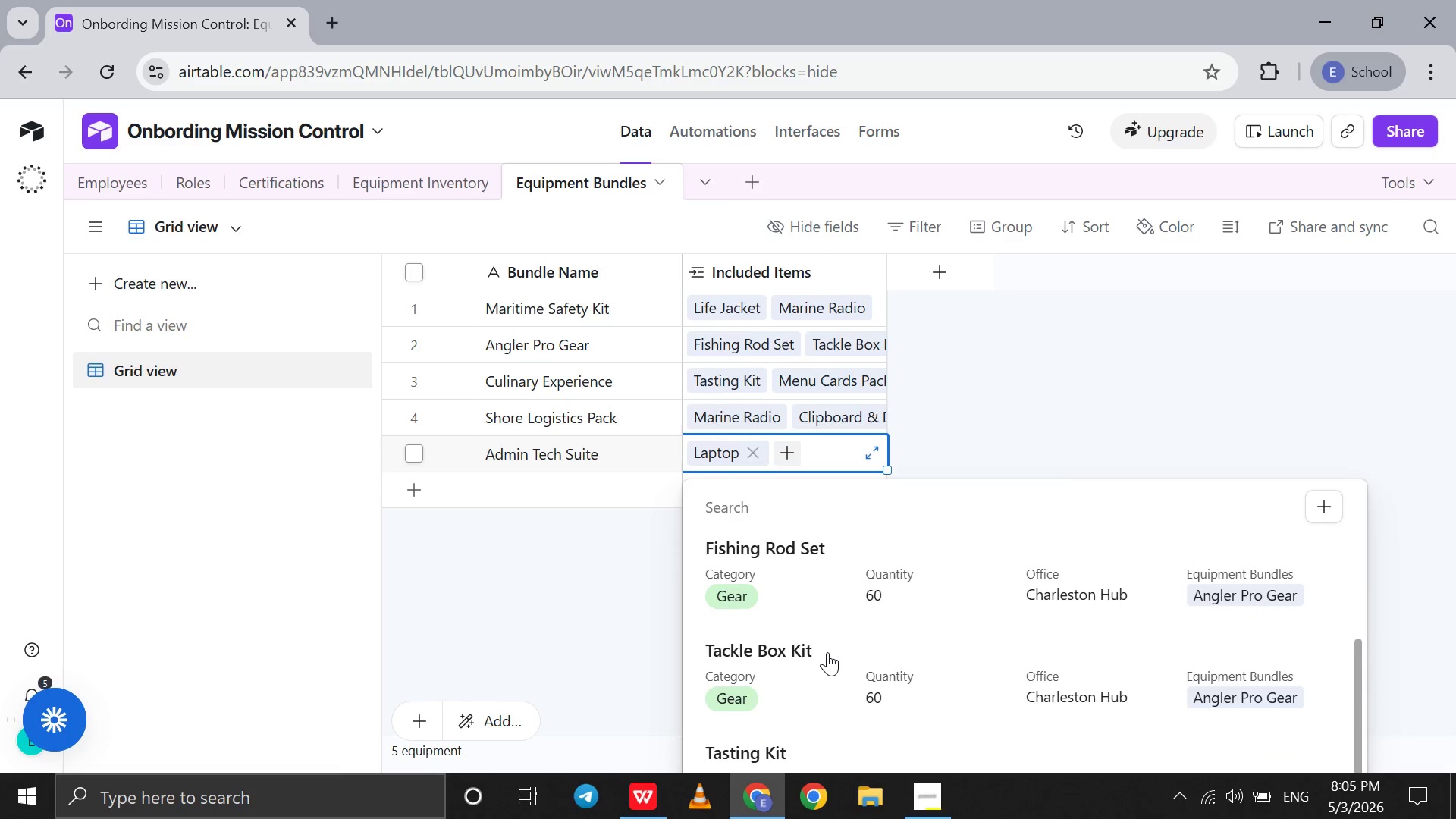 
scroll: coordinate [827, 652], scroll_direction: down, amount: 12.0
 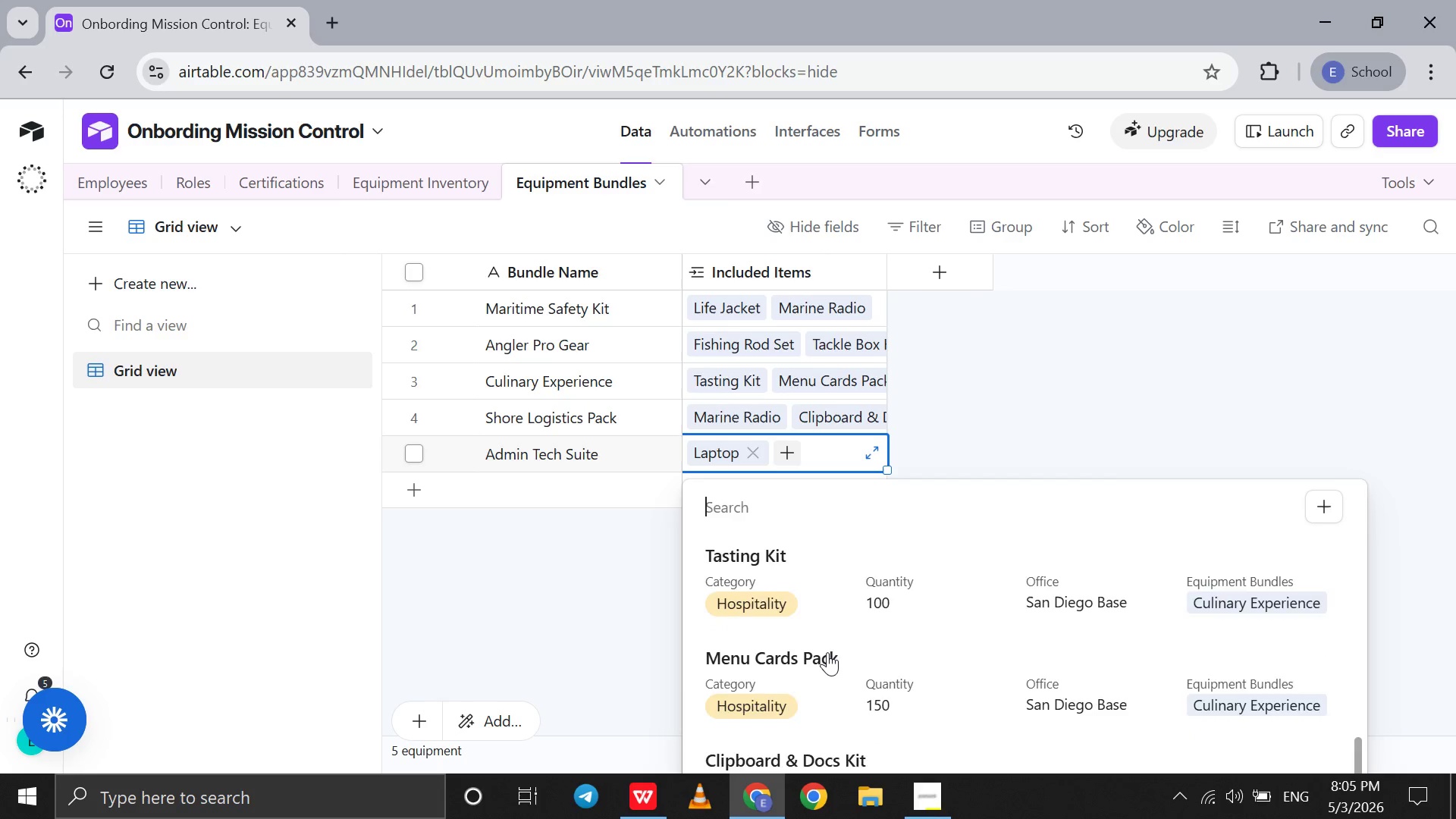 
key(H)
 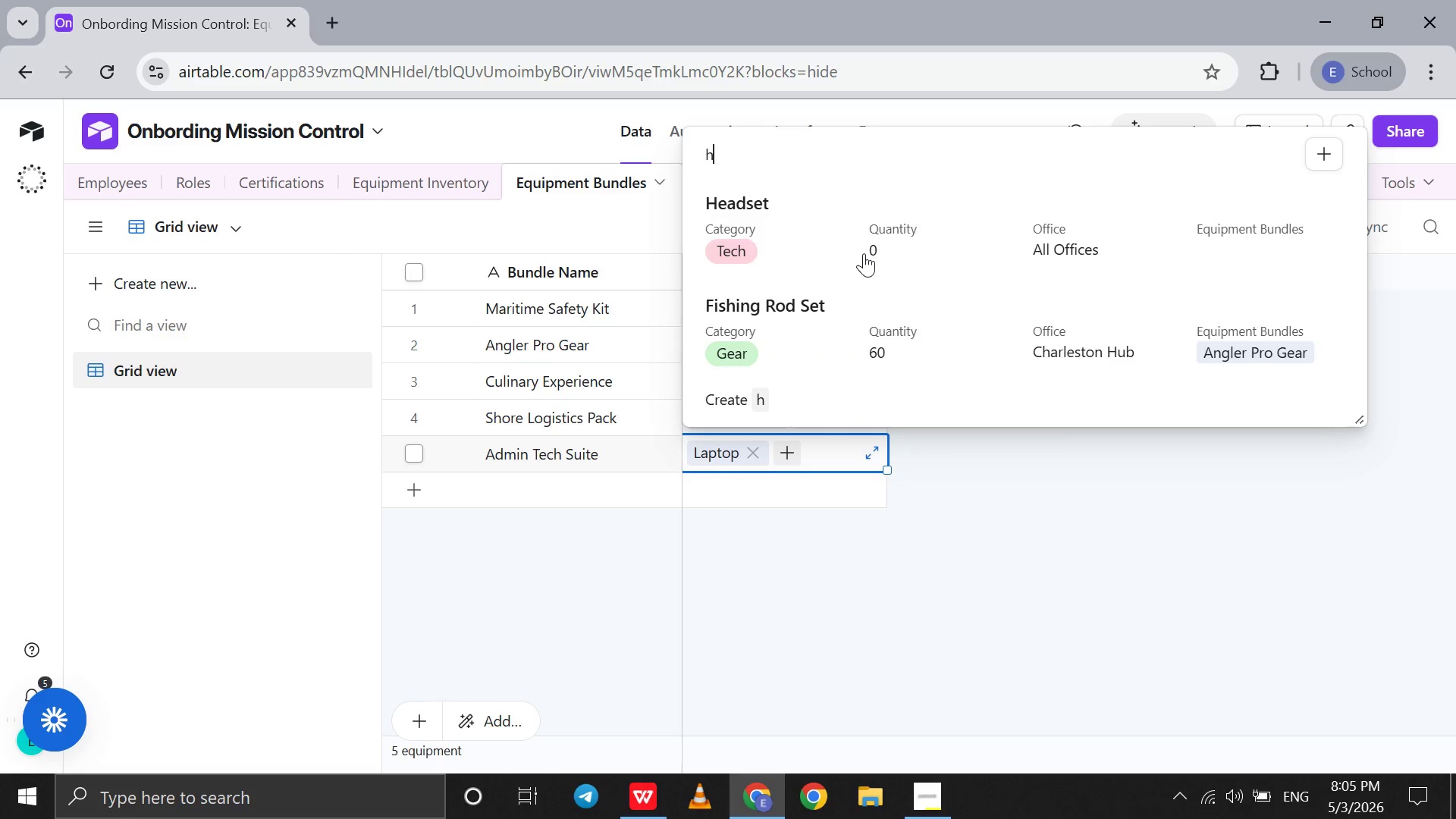 
left_click([864, 253])
 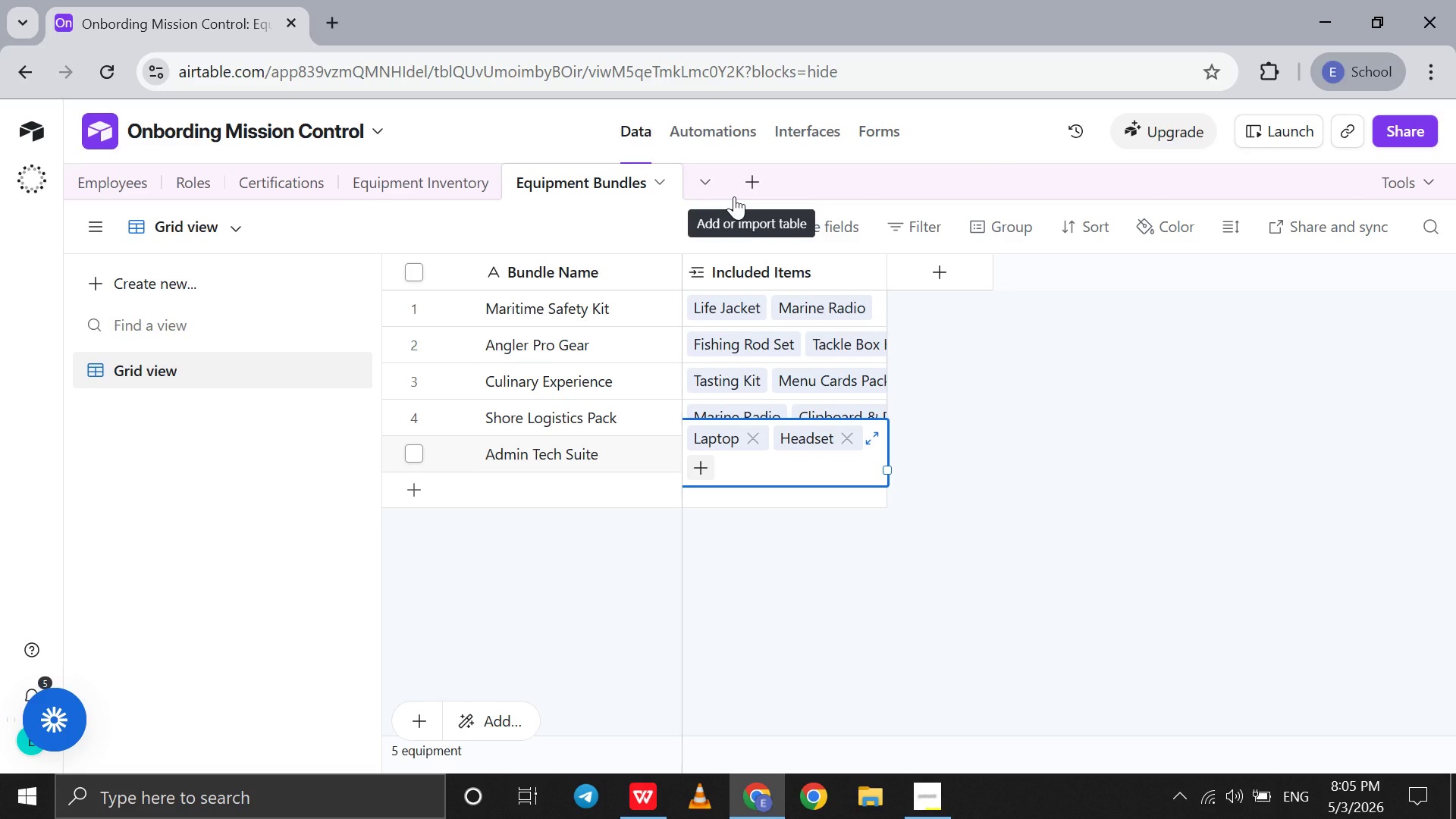 
wait(12.73)
 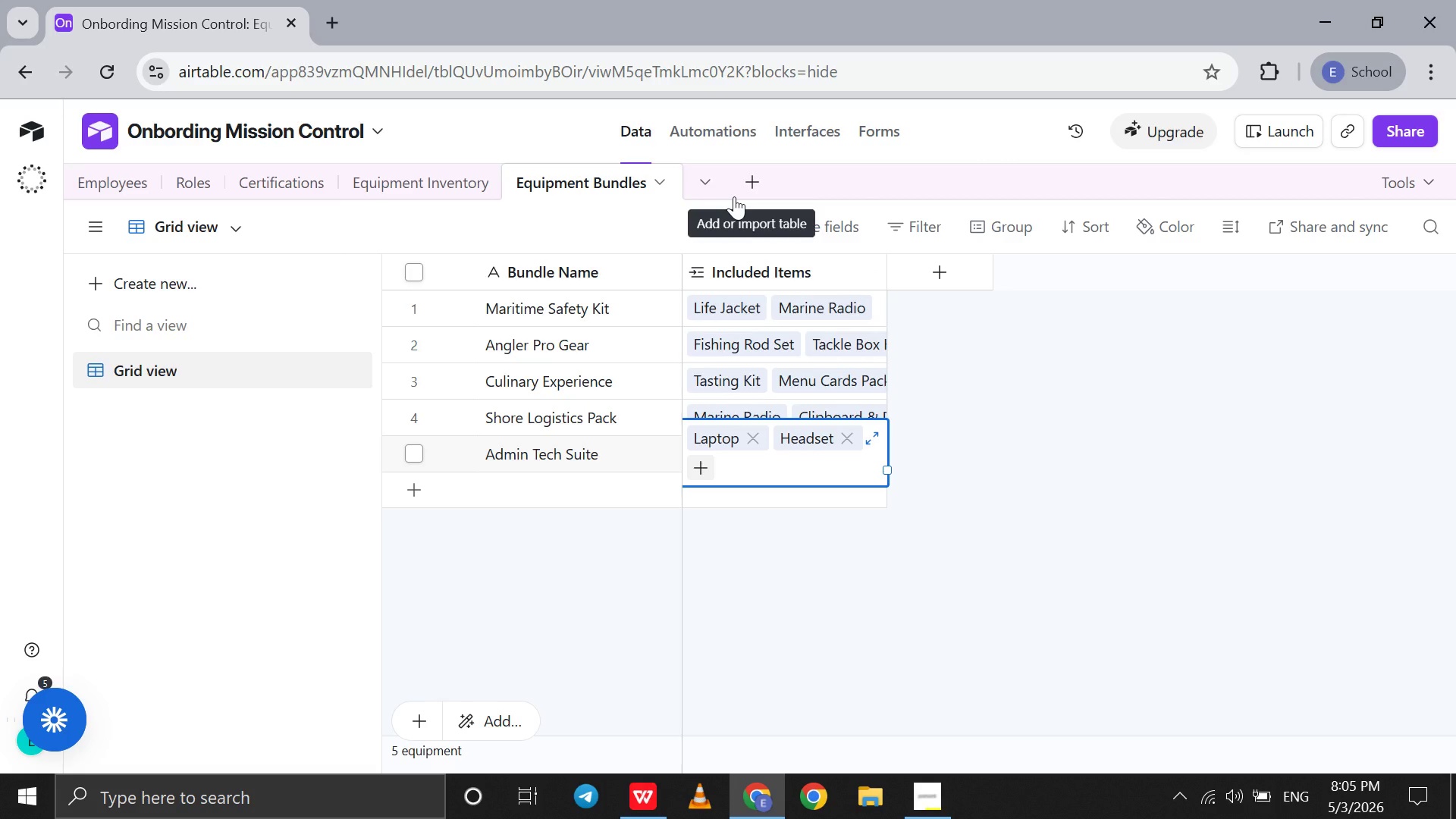 
left_click([734, 196])
 